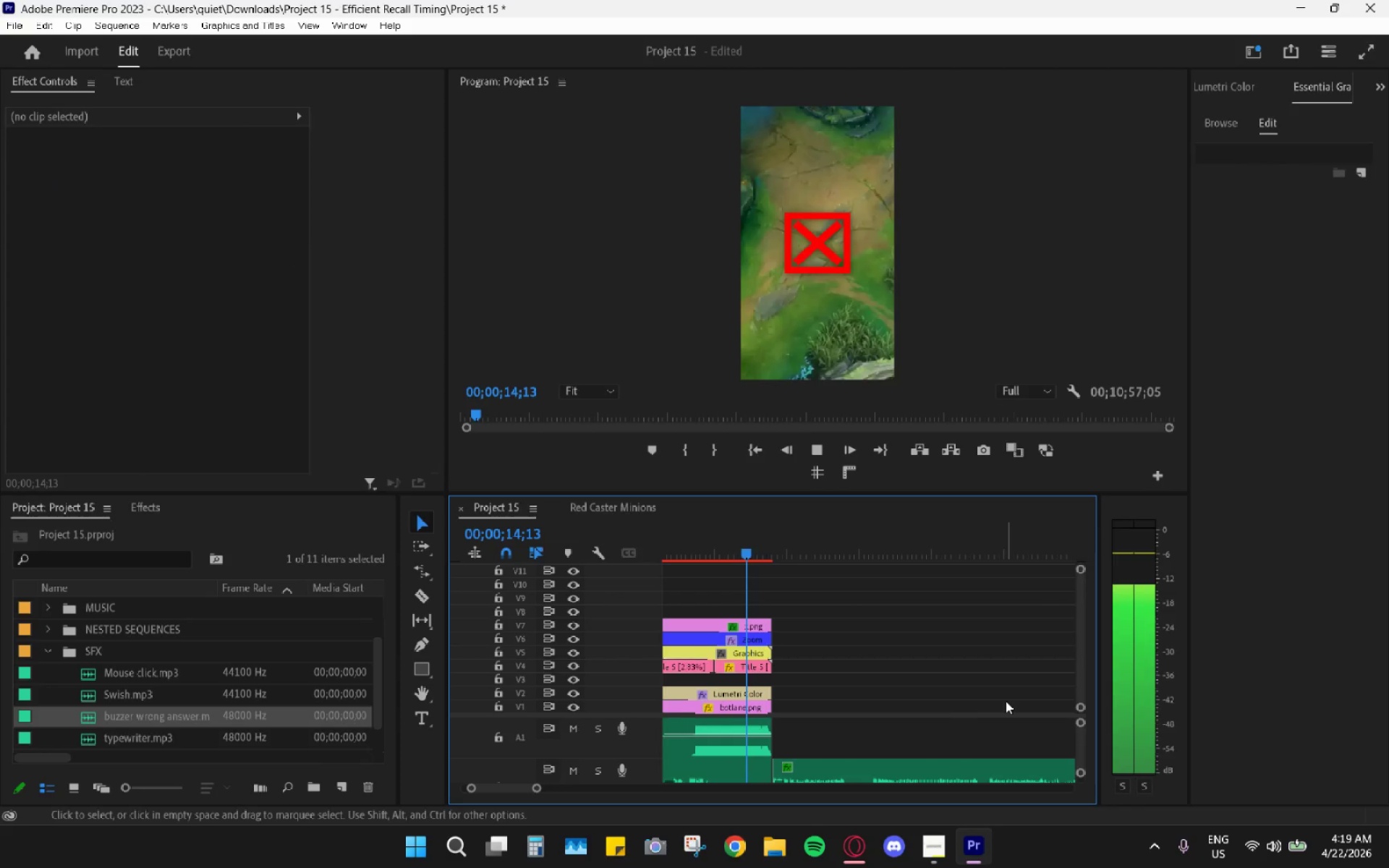 
key(Space)
 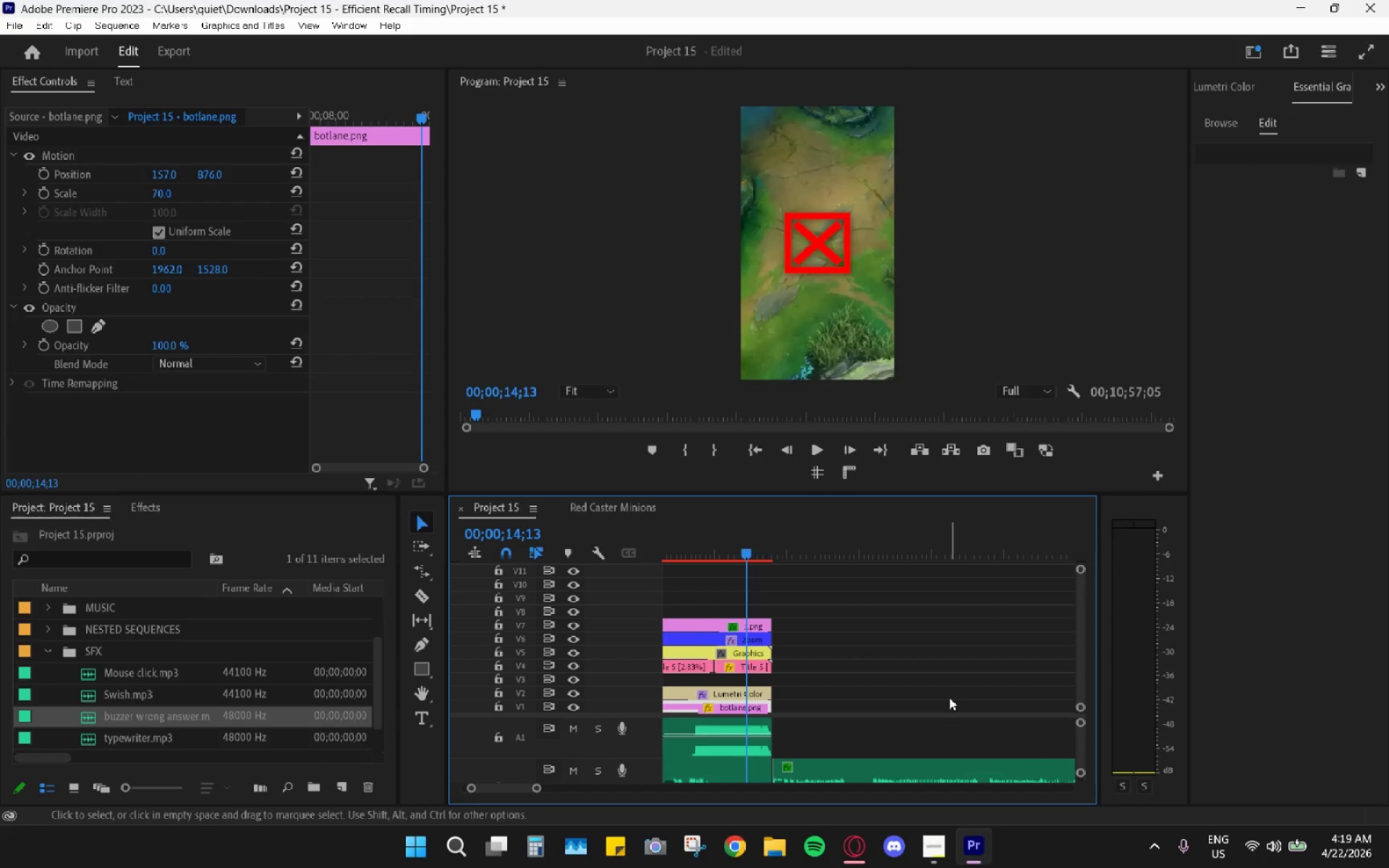 
scroll: coordinate [949, 697], scroll_direction: up, amount: 4.0
 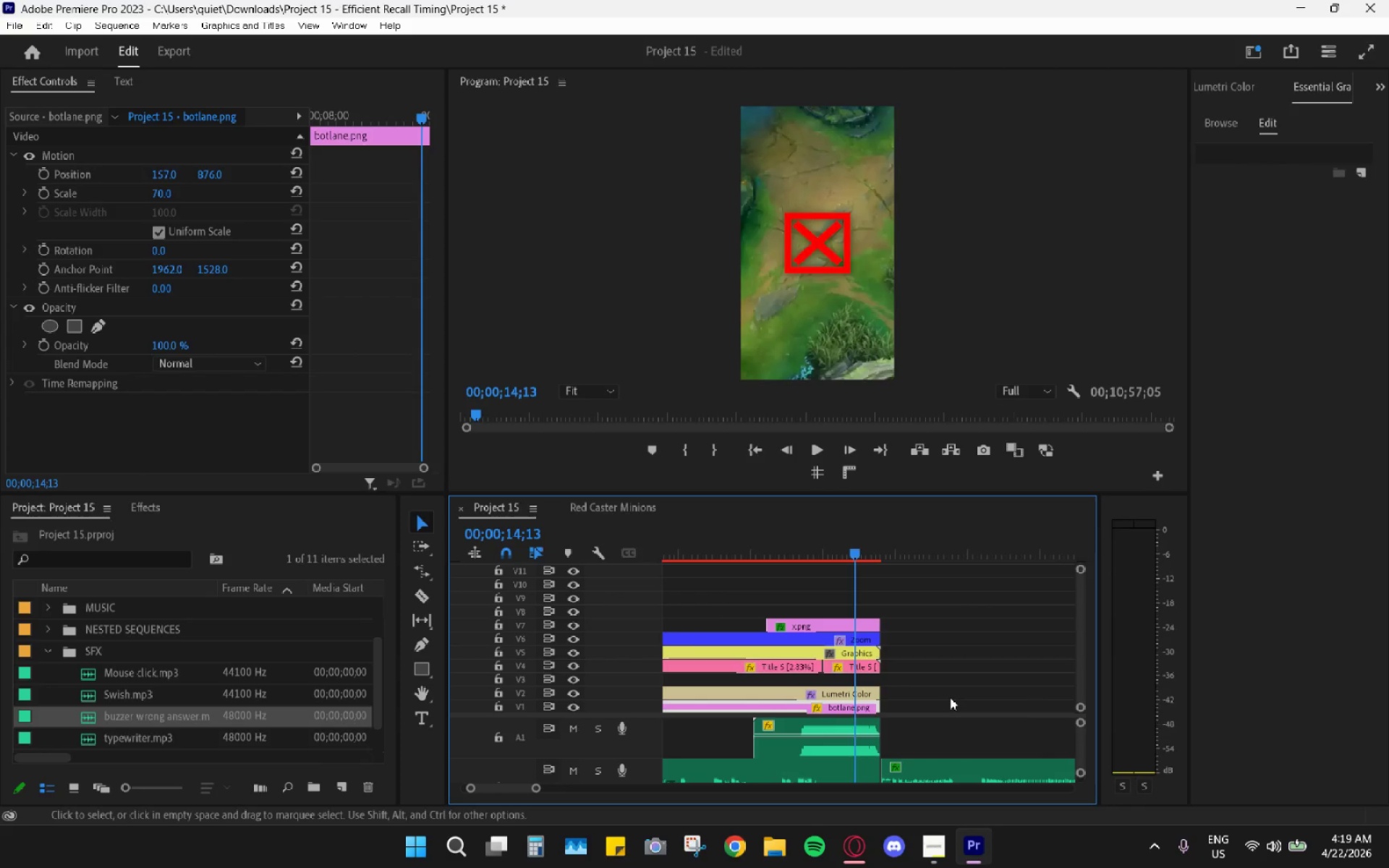 
hold_key(key=AltLeft, duration=0.47)
scroll: coordinate [950, 697], scroll_direction: up, amount: 5.0
 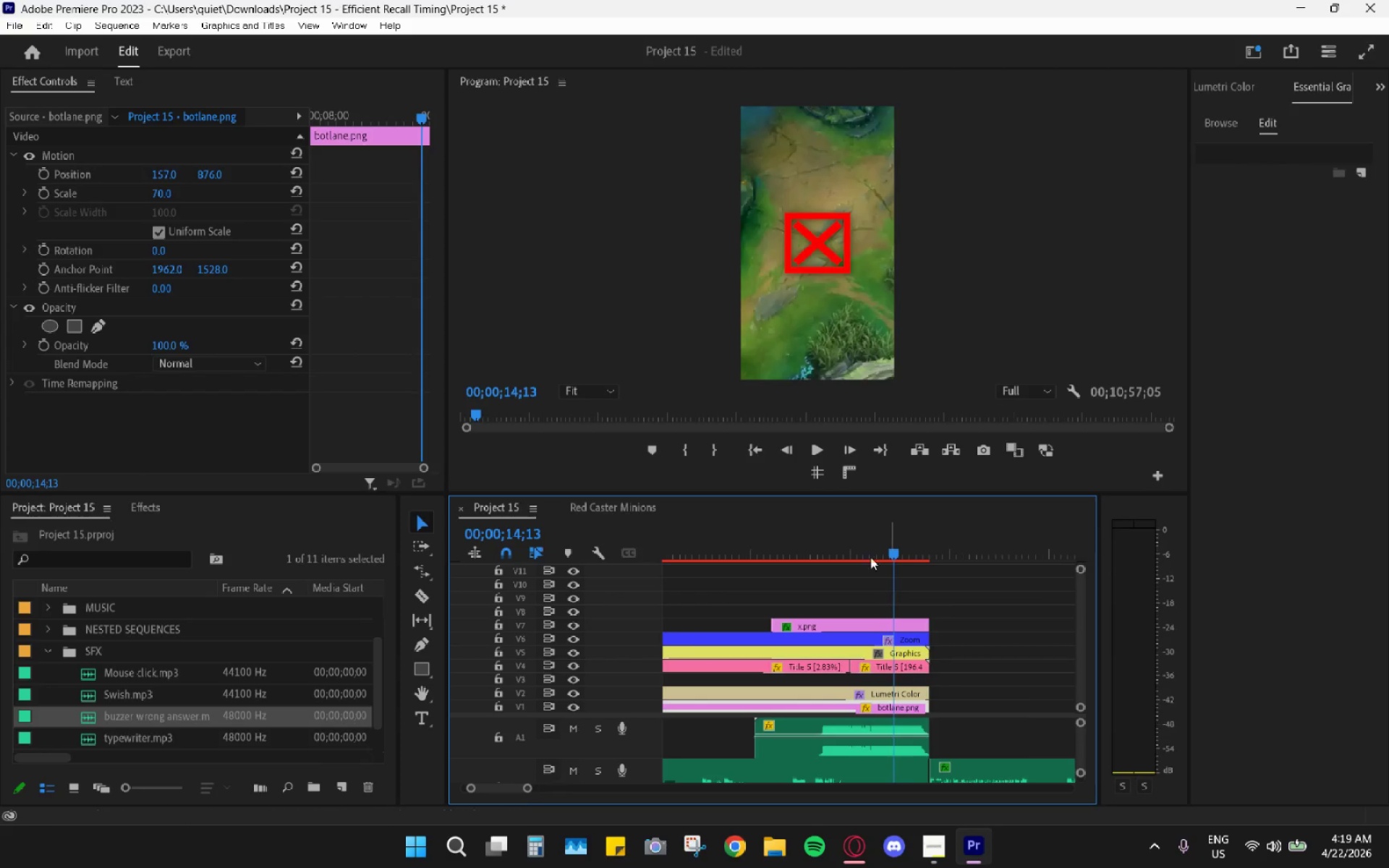 
left_click_drag(start_coordinate=[865, 548], to_coordinate=[822, 552])
 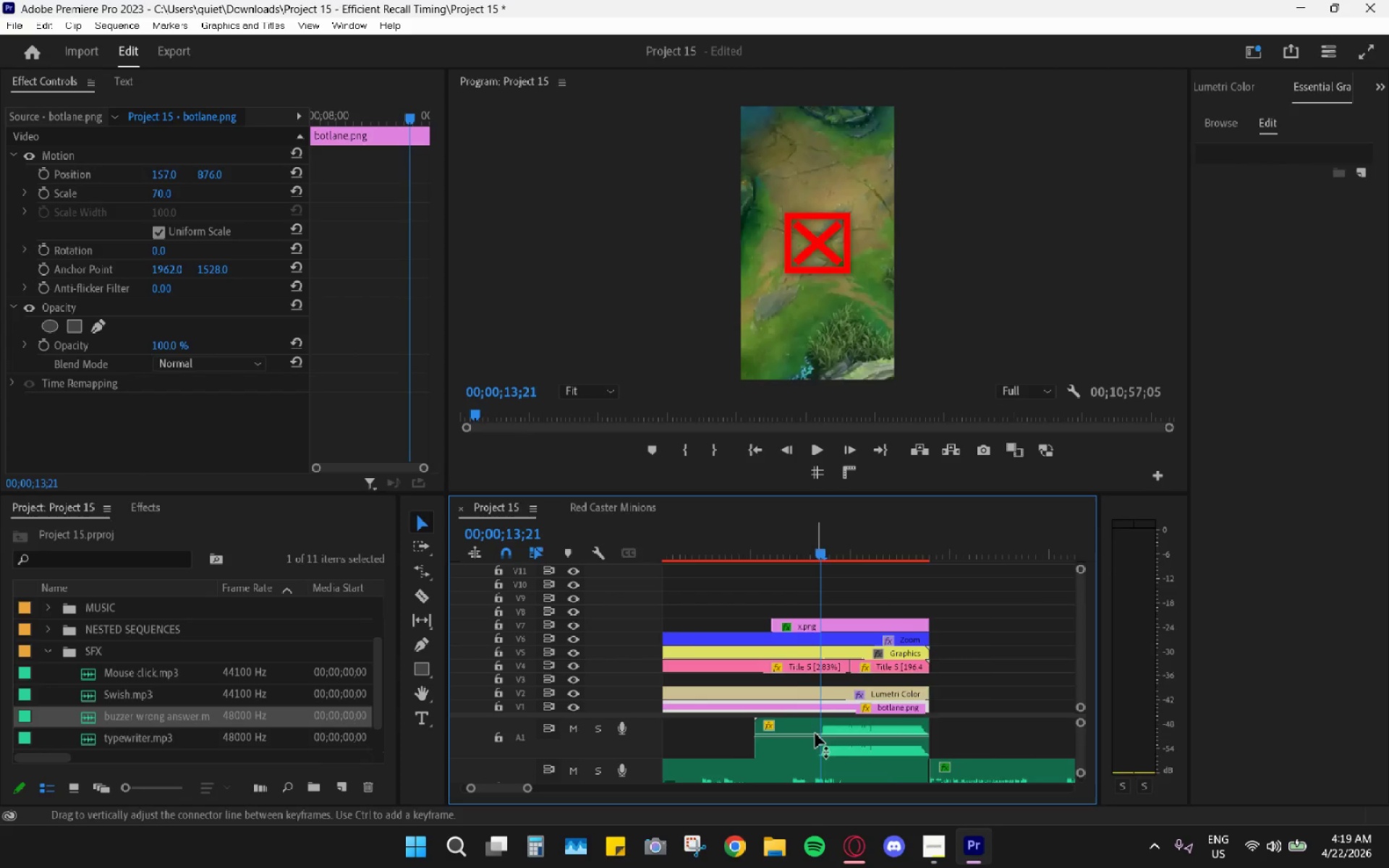 
hold_key(key=AltLeft, duration=0.56)
scroll: coordinate [815, 728], scroll_direction: up, amount: 9.0
 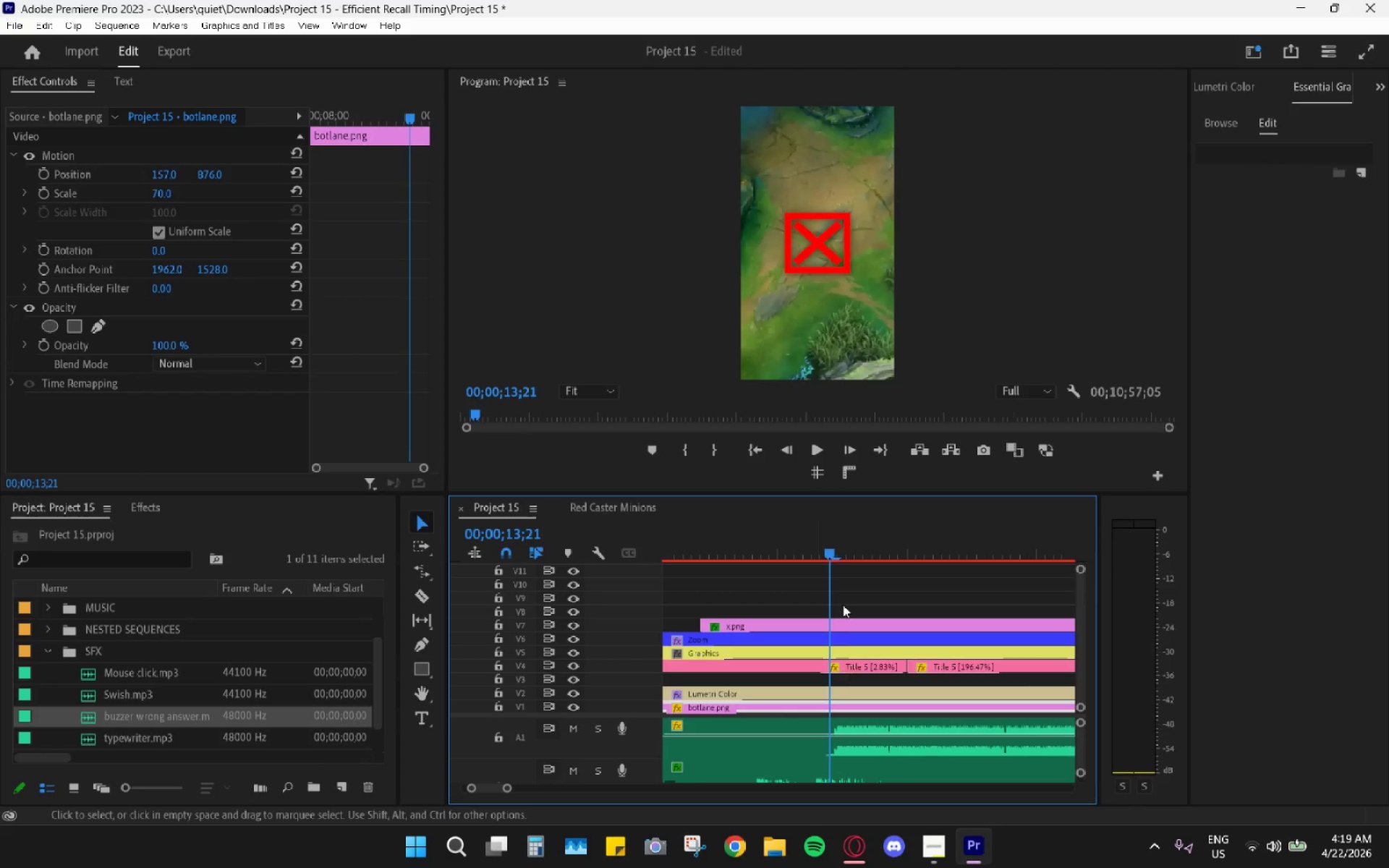 
key(C)
 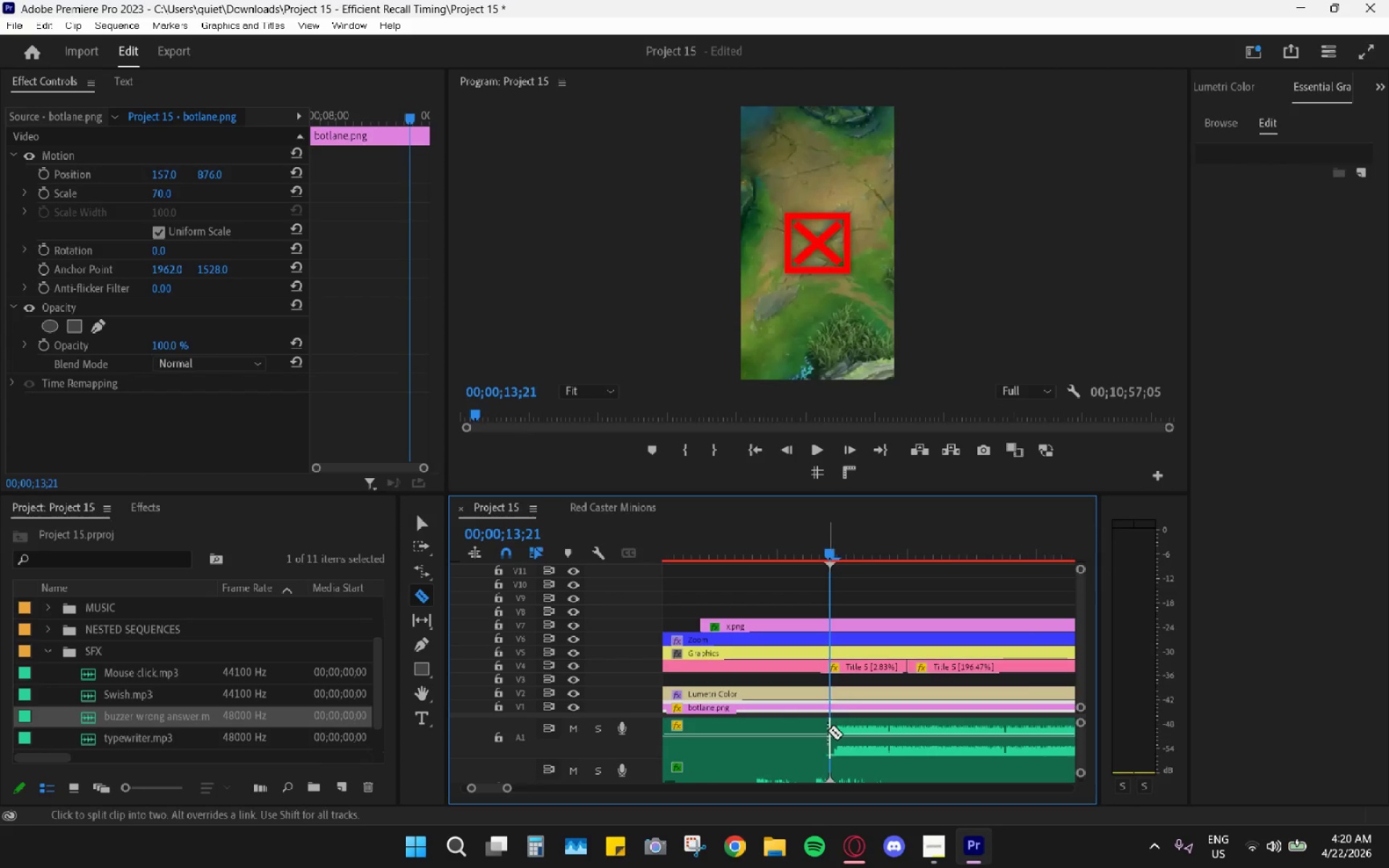 
left_click([828, 732])
 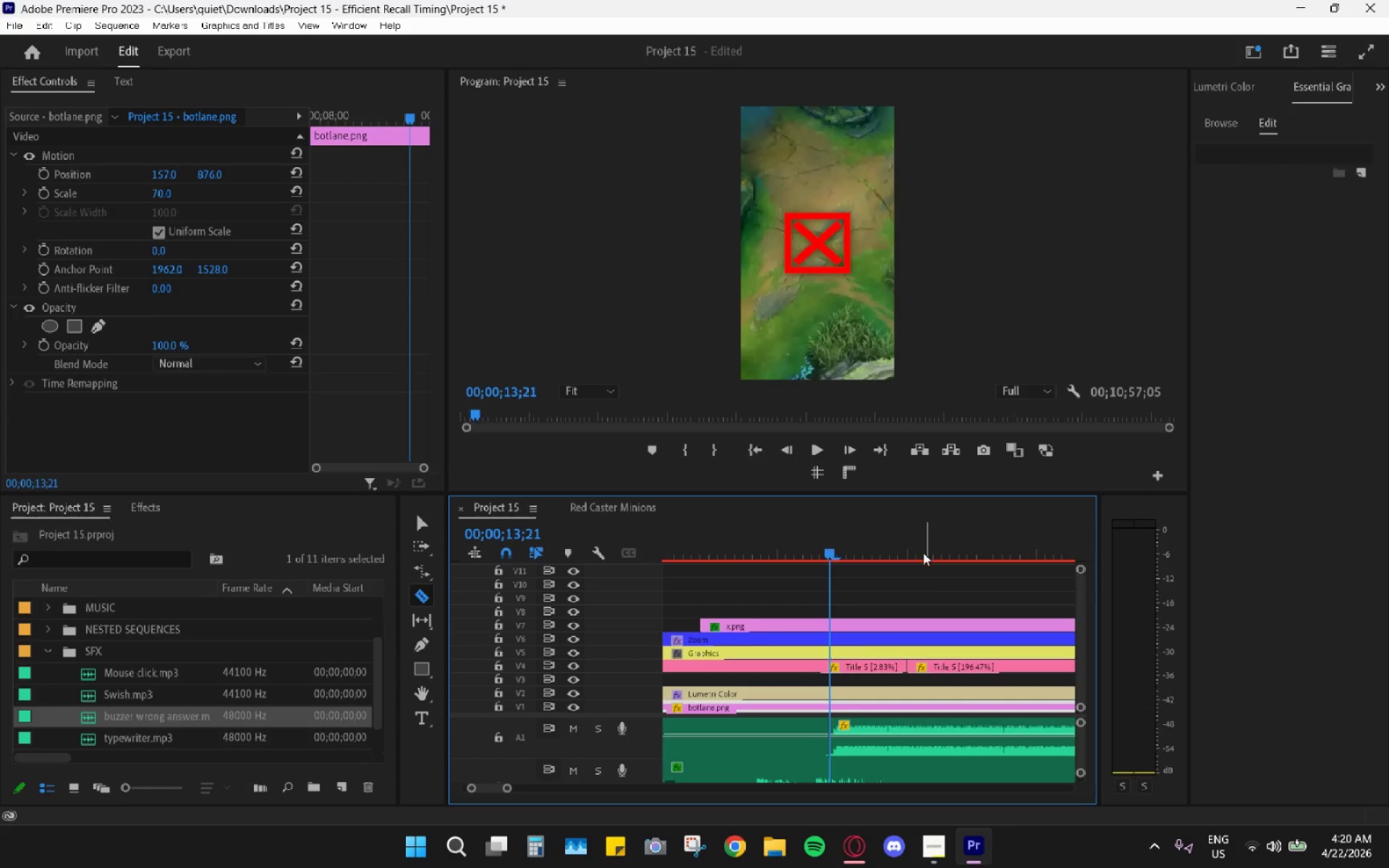 
key(Alt+AltLeft)
 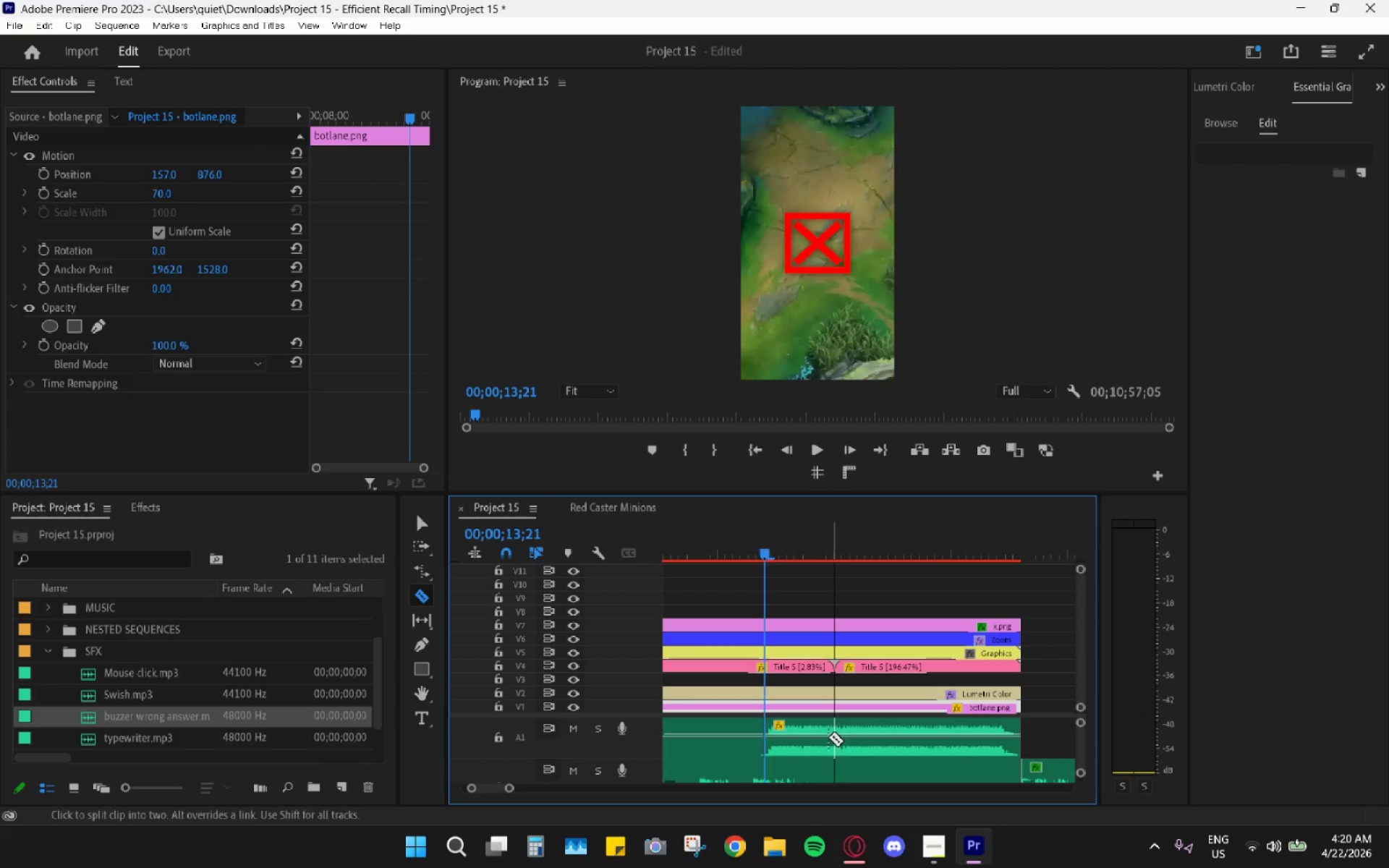 
scroll: coordinate [909, 592], scroll_direction: down, amount: 4.0
 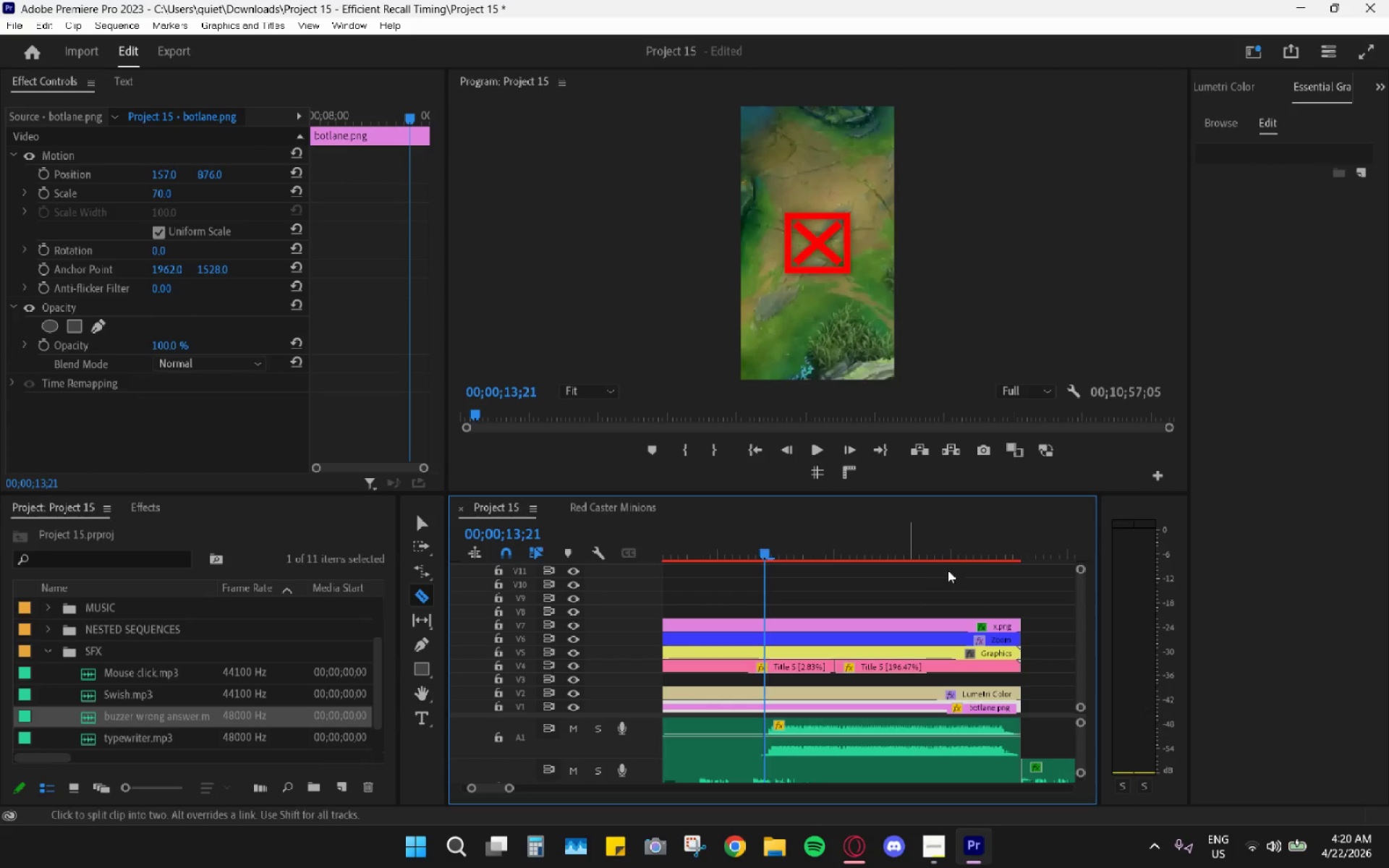 
left_click([811, 741])
 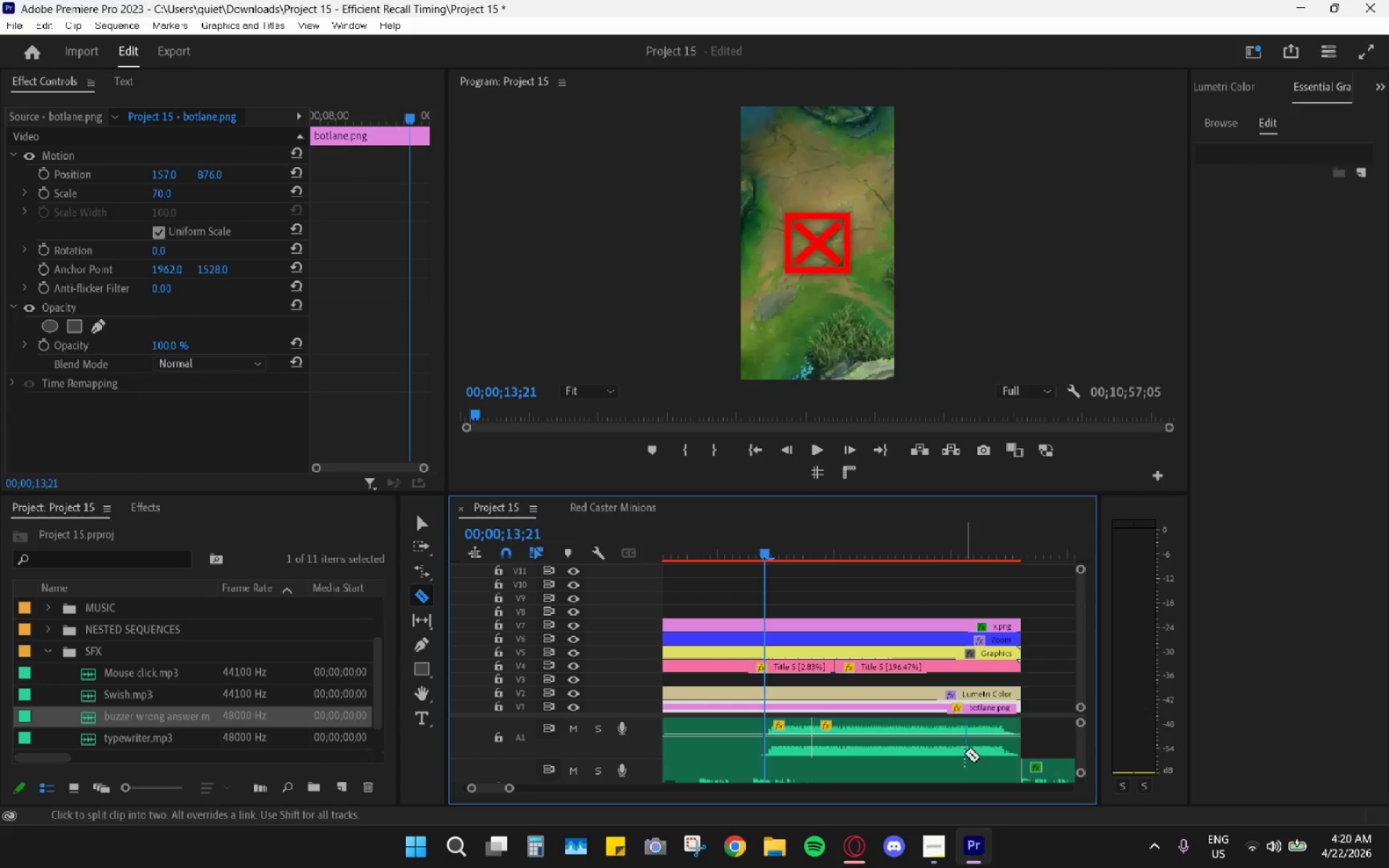 
left_click([965, 752])
 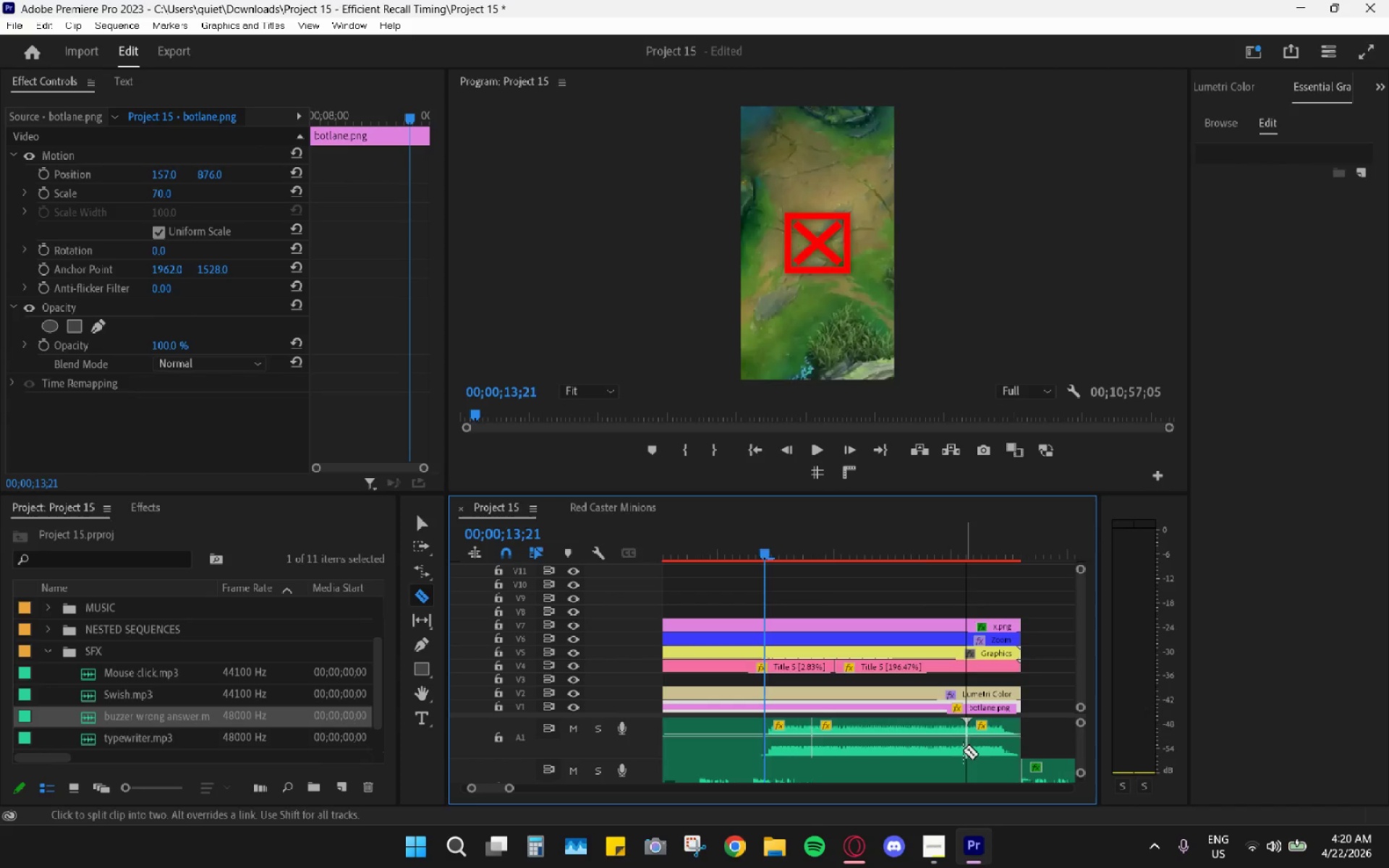 
key(V)
 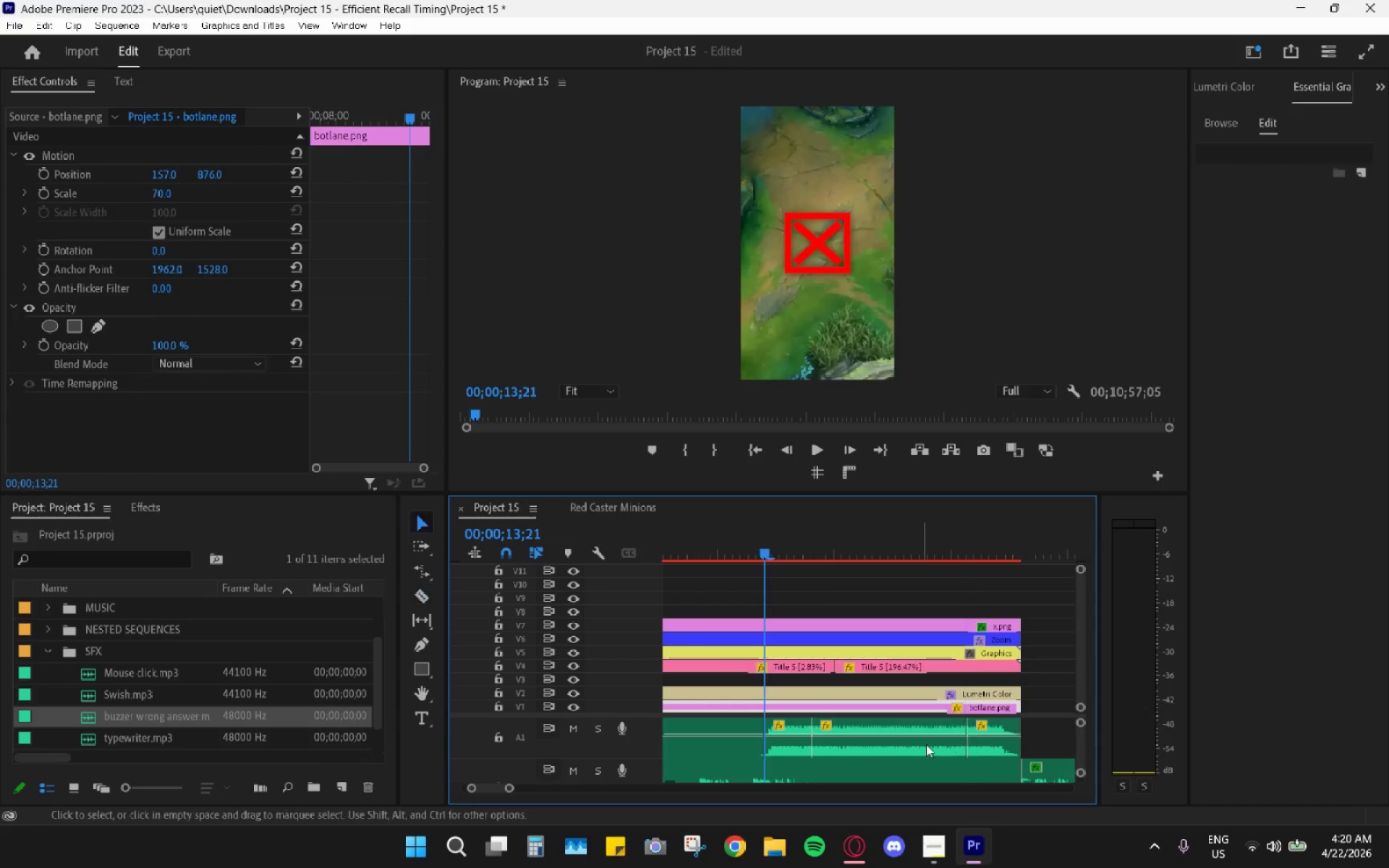 
mouse_move([916, 740])
 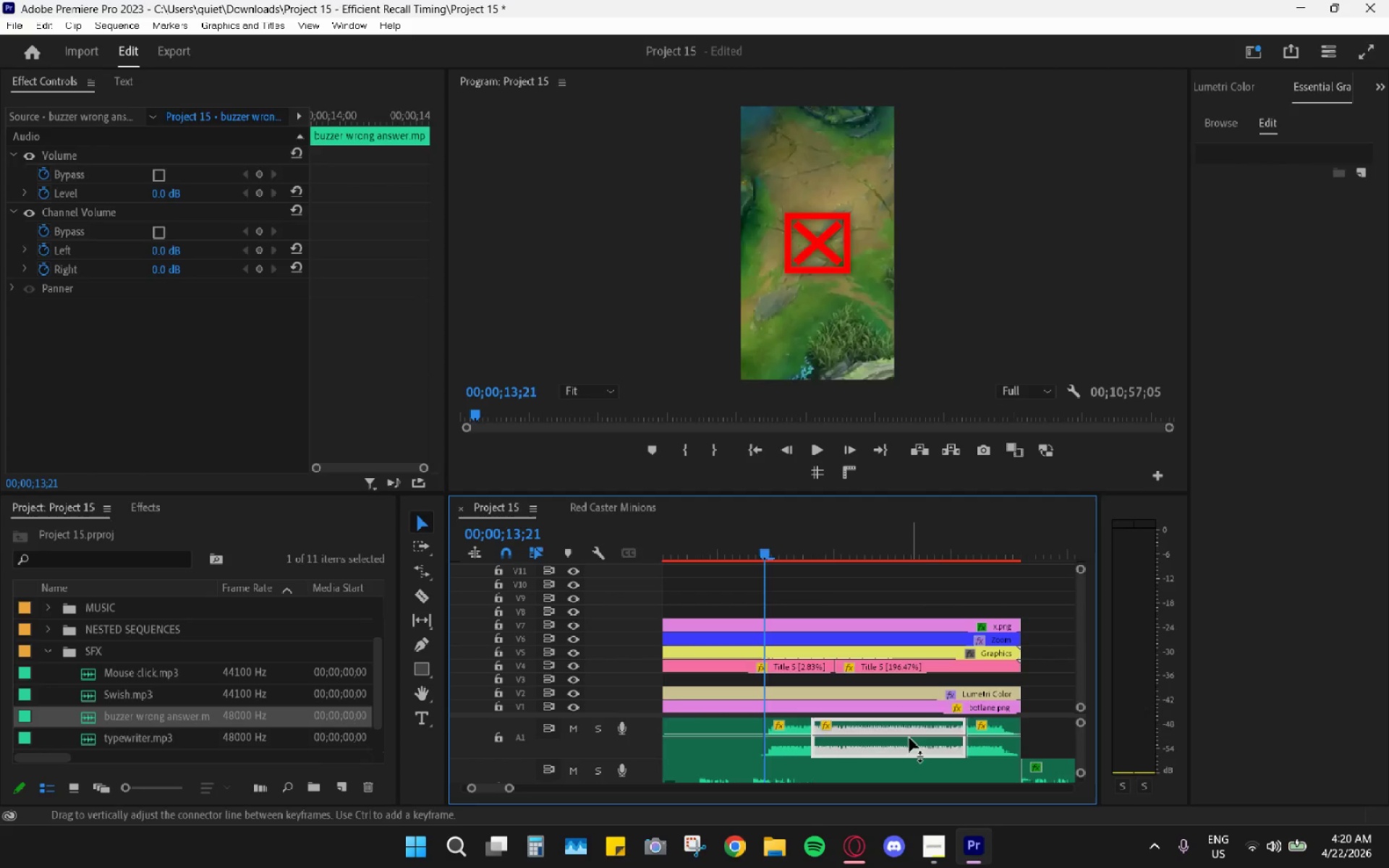 
key(H)
 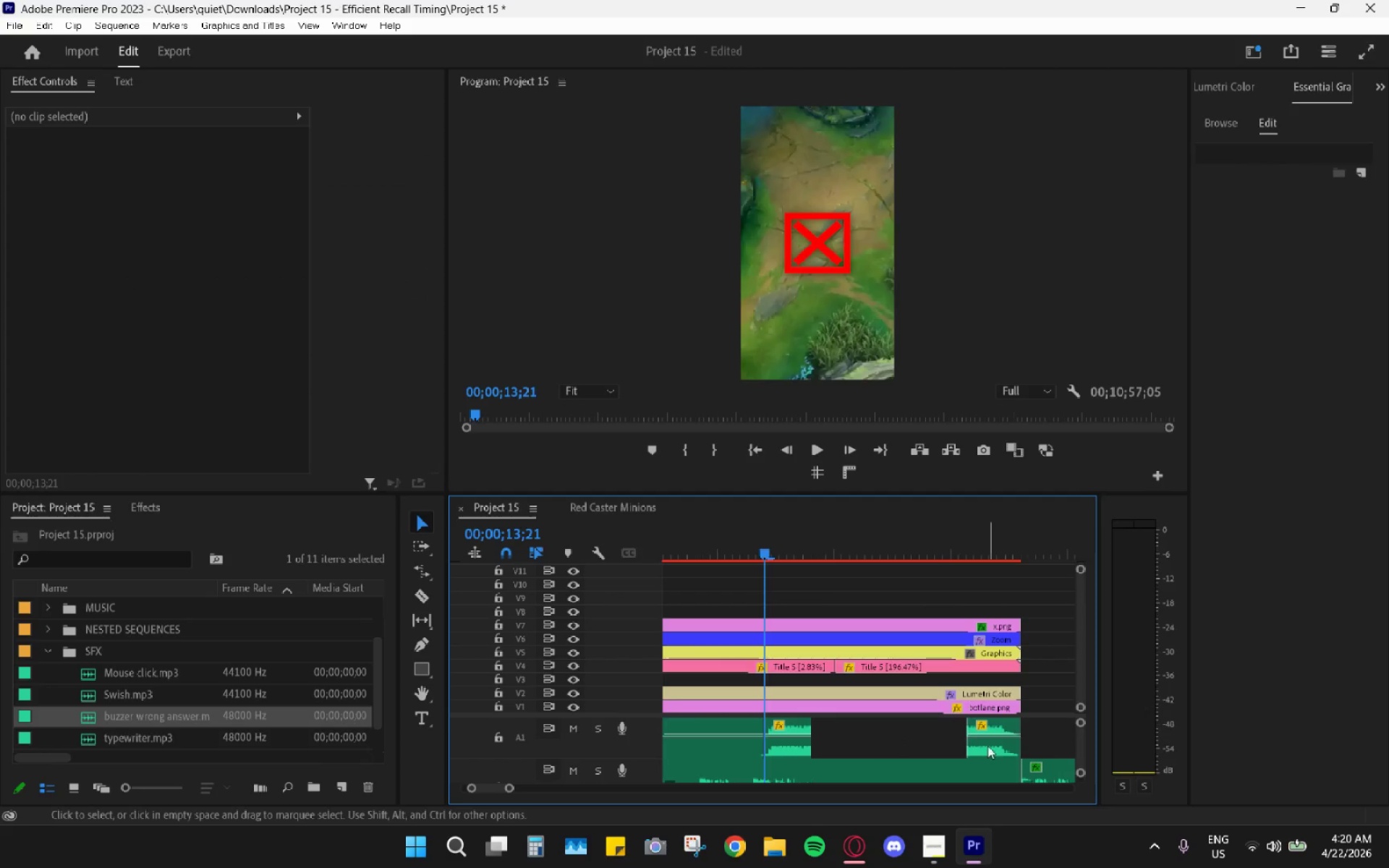 
left_click_drag(start_coordinate=[992, 751], to_coordinate=[836, 746])
 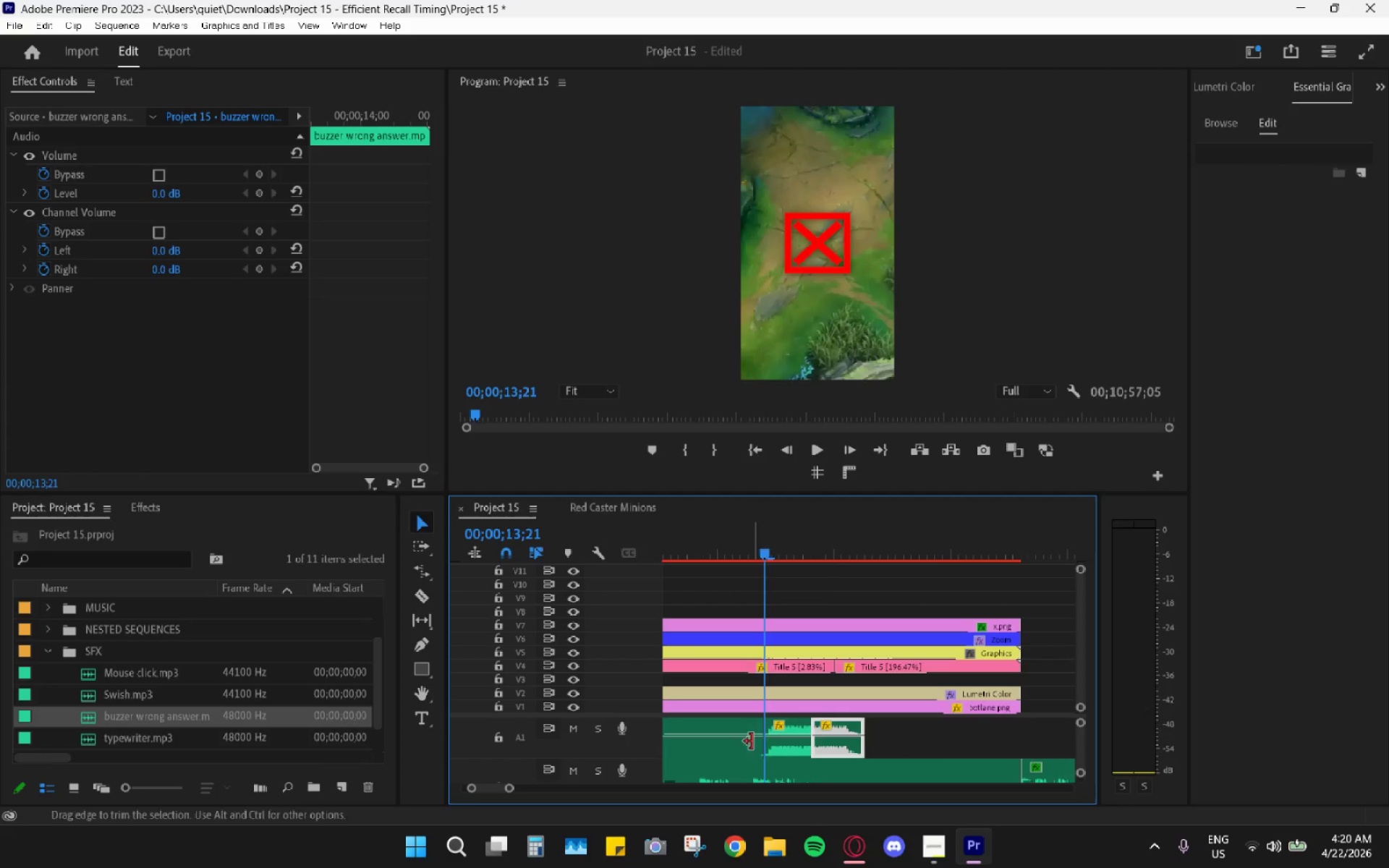 
left_click([746, 740])
 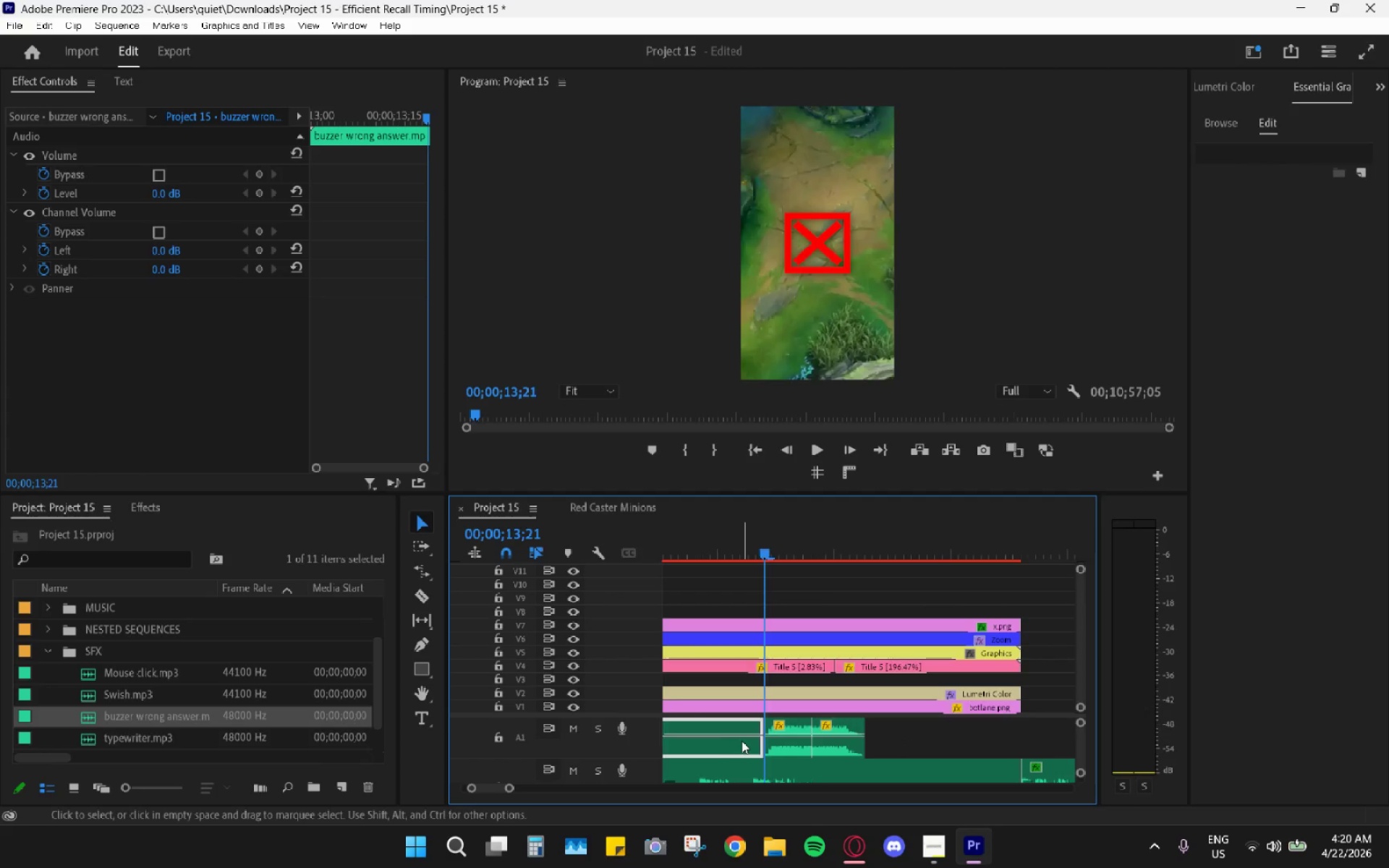 
key(H)
 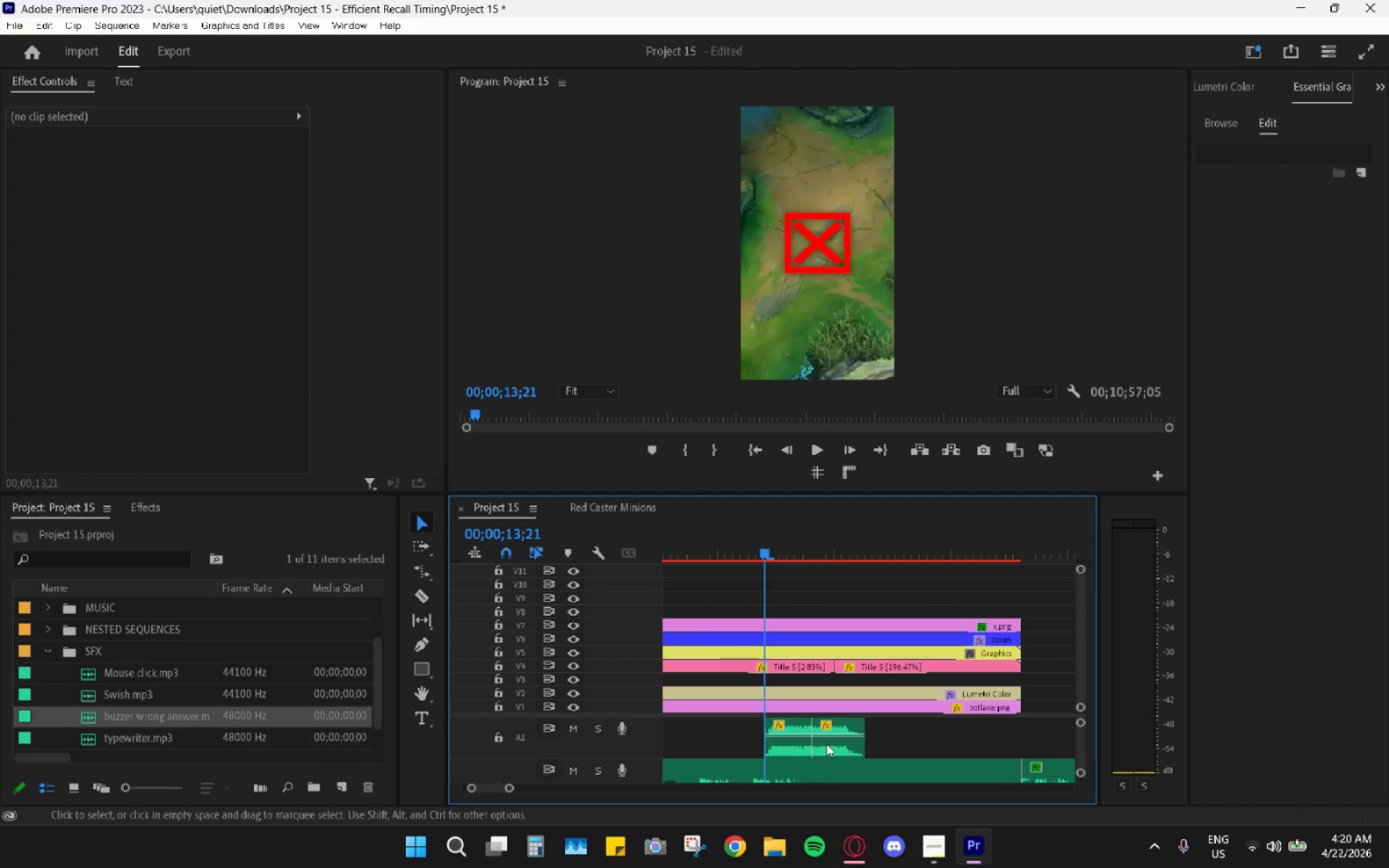 
scroll: coordinate [839, 741], scroll_direction: up, amount: 4.0
 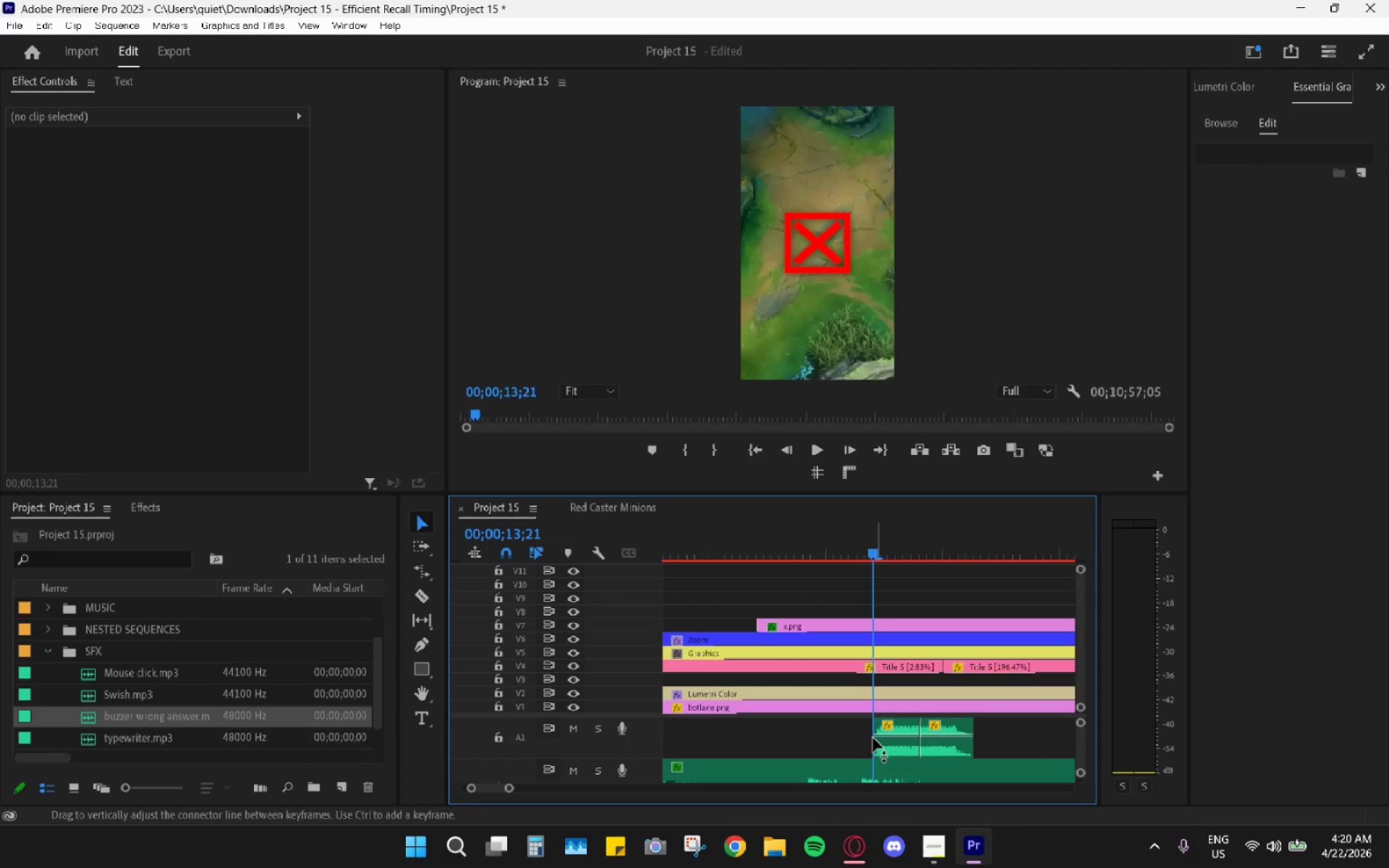 
left_click_drag(start_coordinate=[831, 740], to_coordinate=[988, 749])
 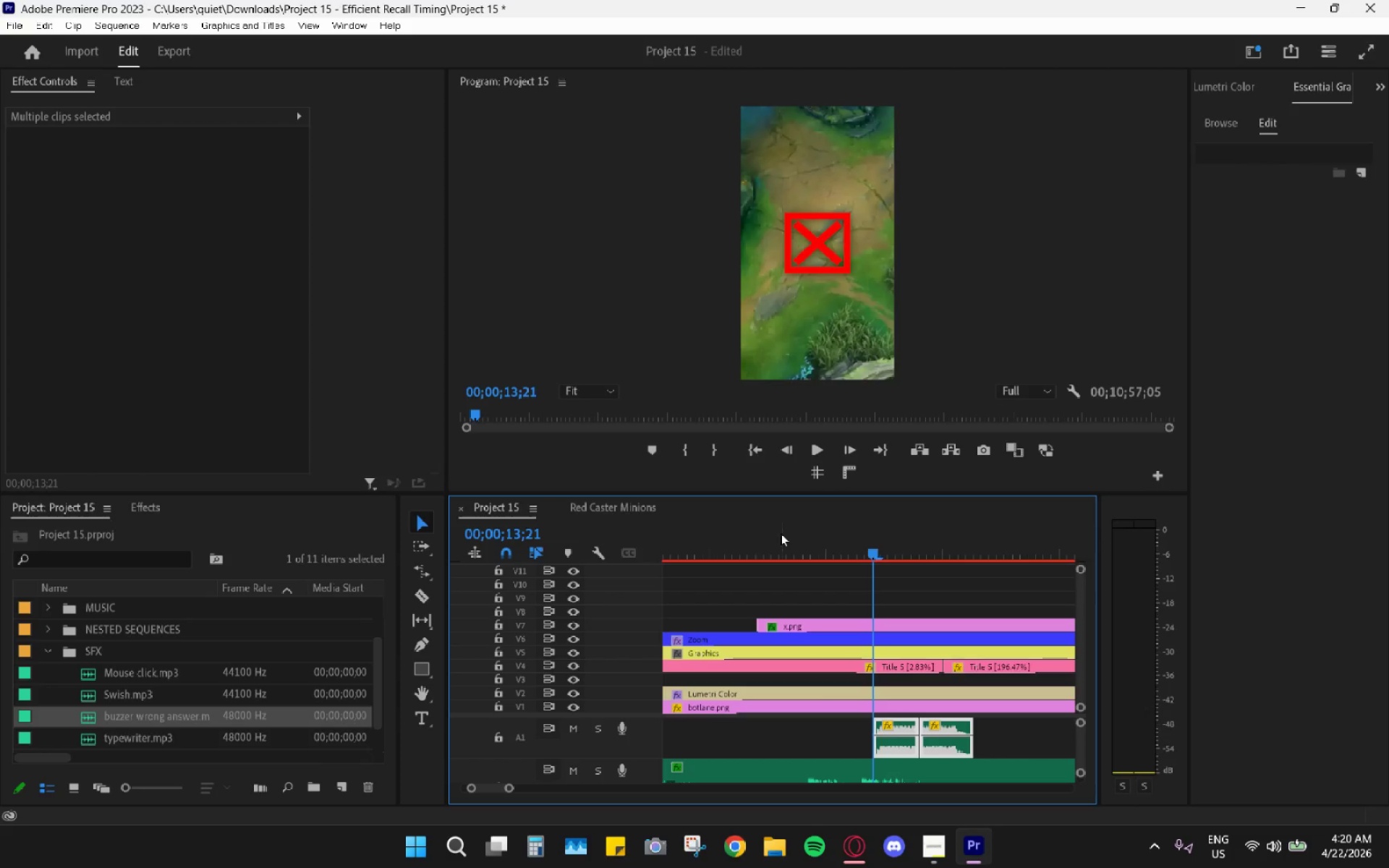 
left_click_drag(start_coordinate=[781, 534], to_coordinate=[799, 561])
 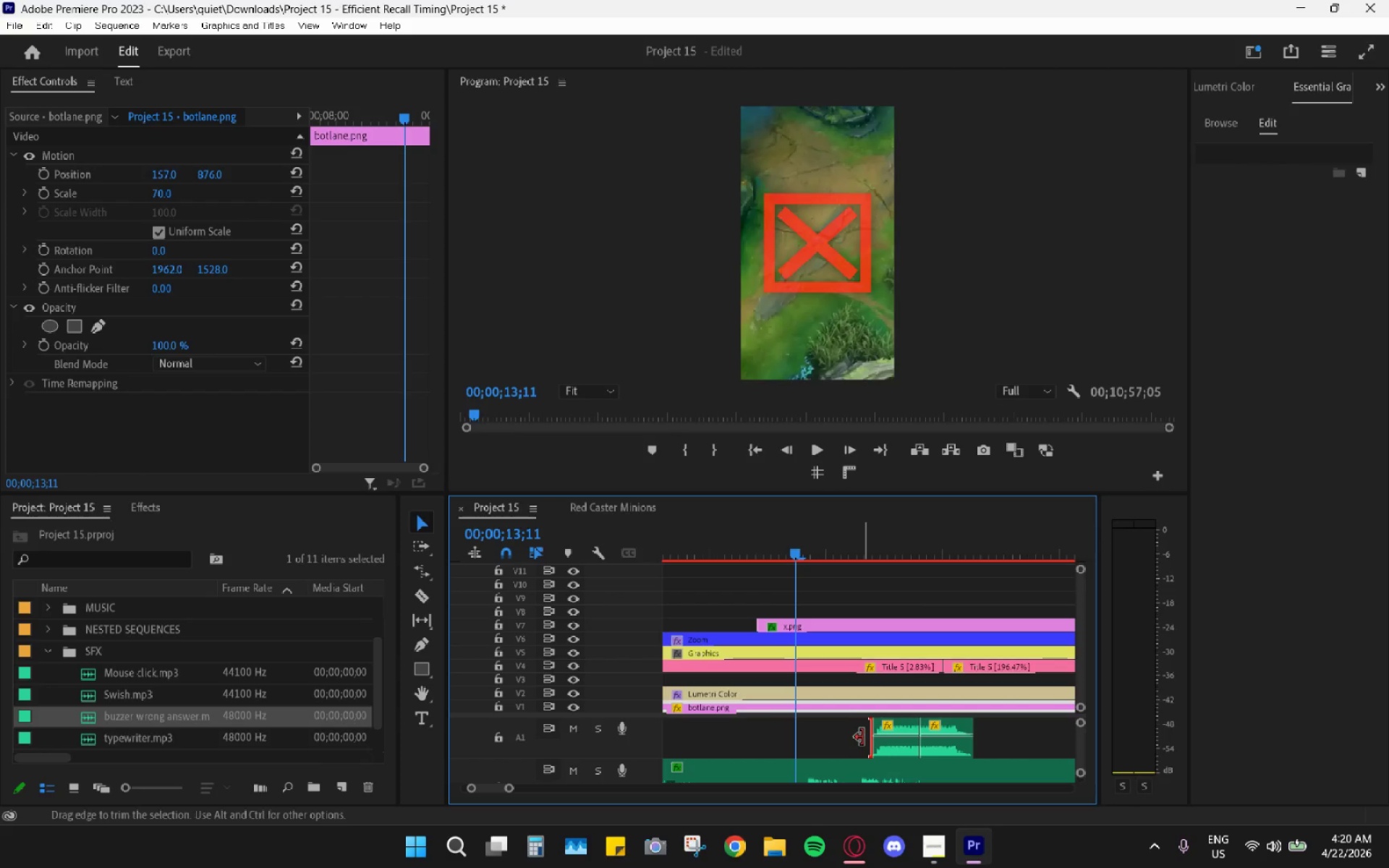 
left_click_drag(start_coordinate=[846, 741], to_coordinate=[1010, 748])
 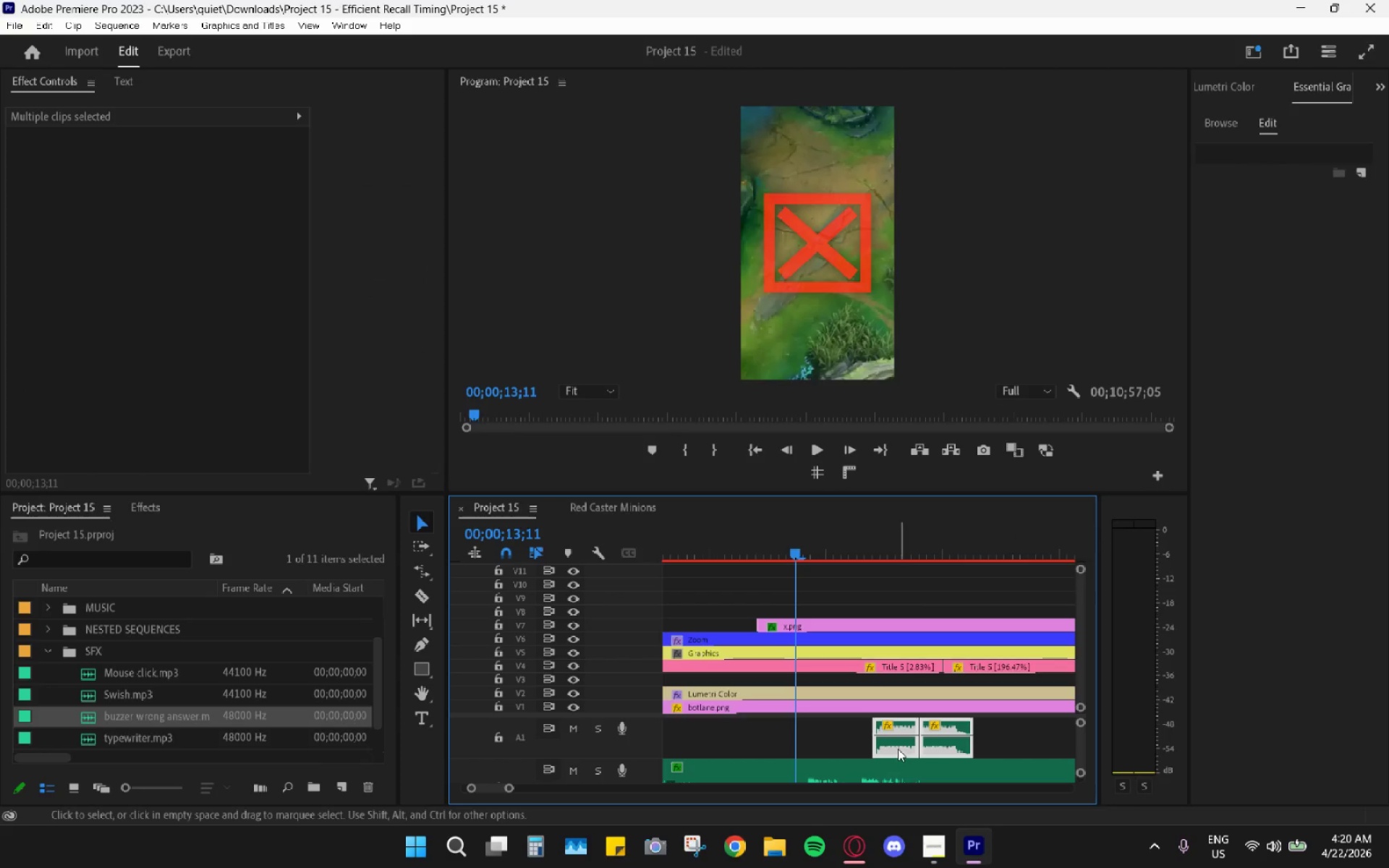 
left_click_drag(start_coordinate=[890, 749], to_coordinate=[796, 739])
 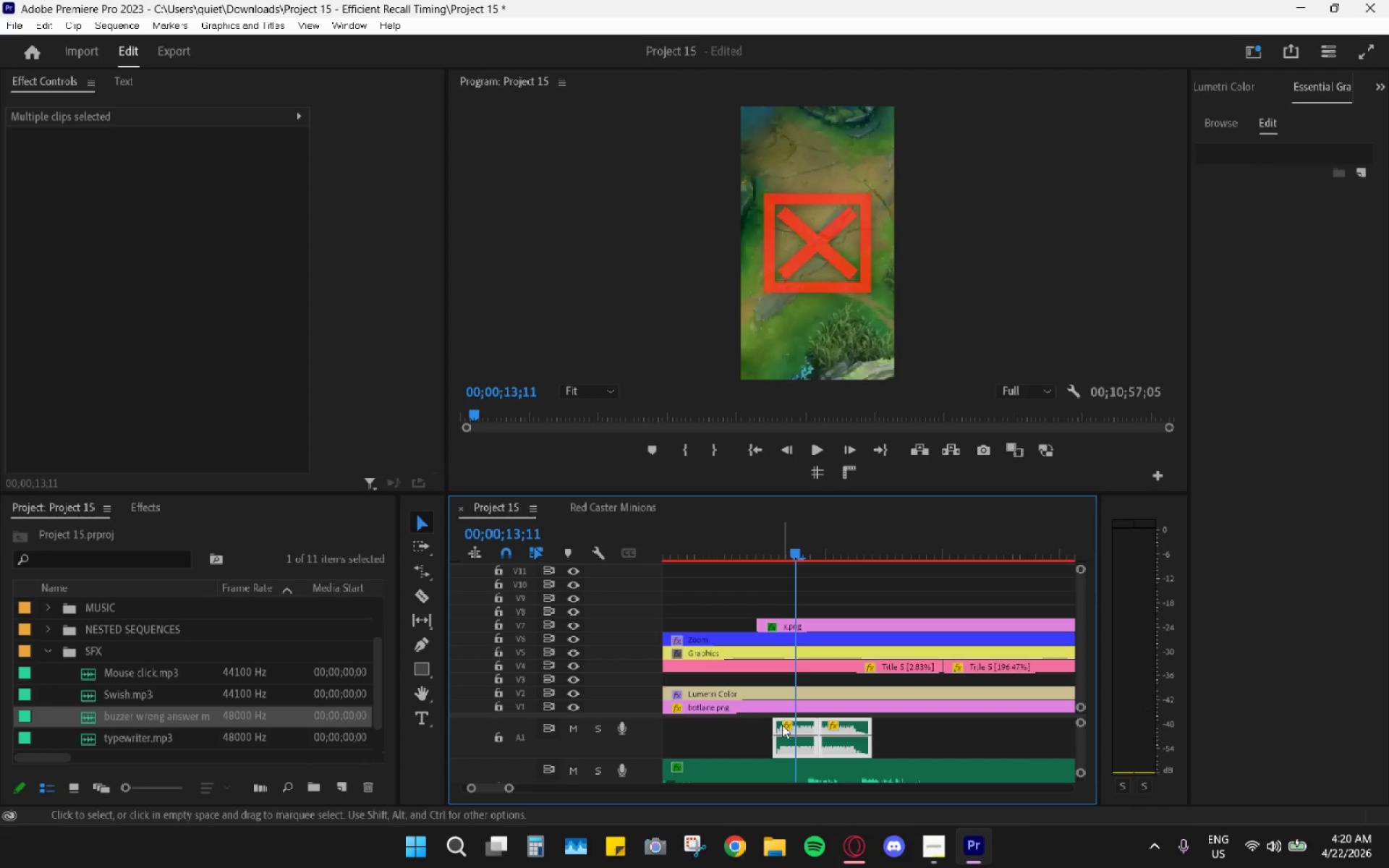 
left_click_drag(start_coordinate=[794, 736], to_coordinate=[799, 735])
 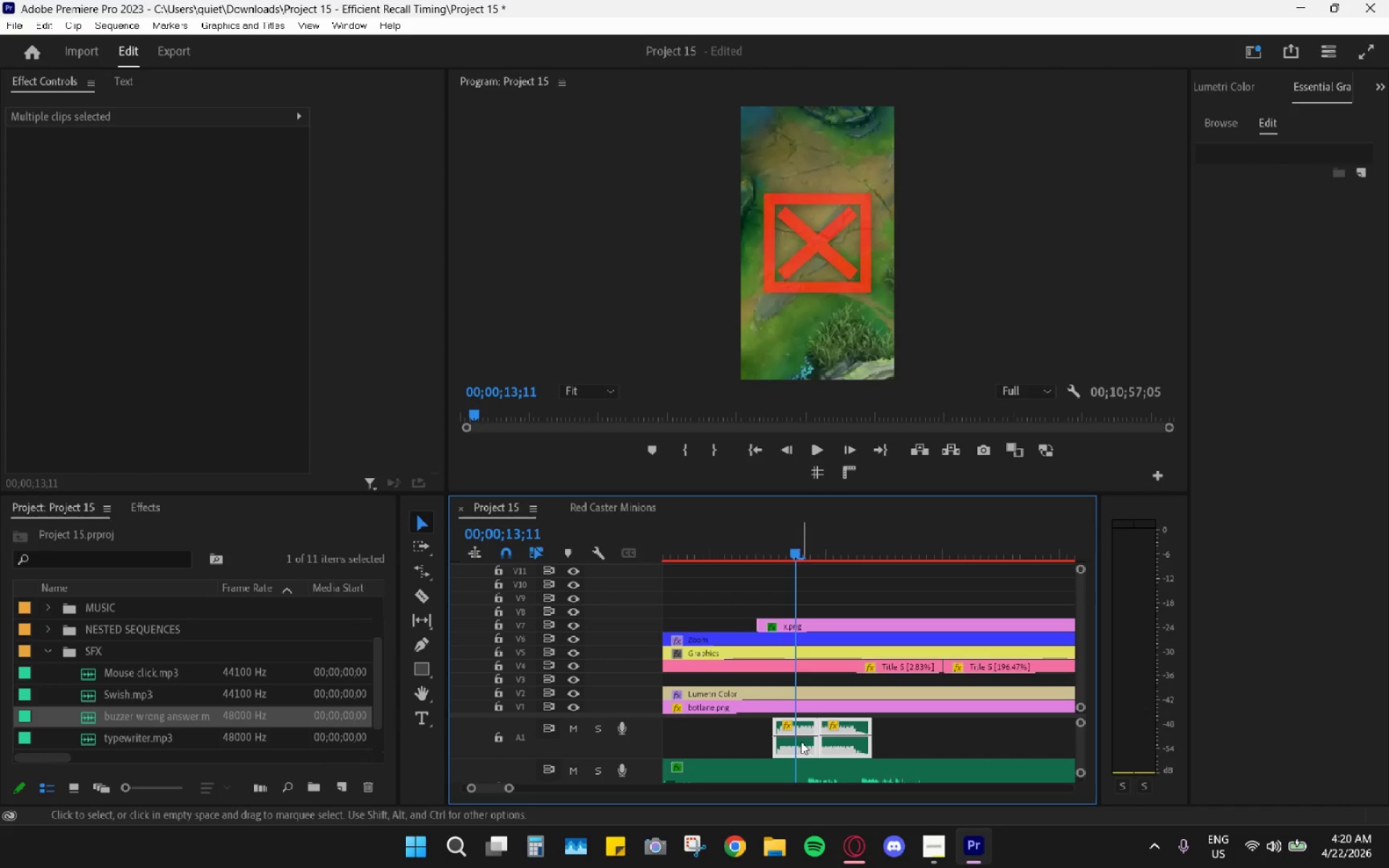 
key(Control+Z)
 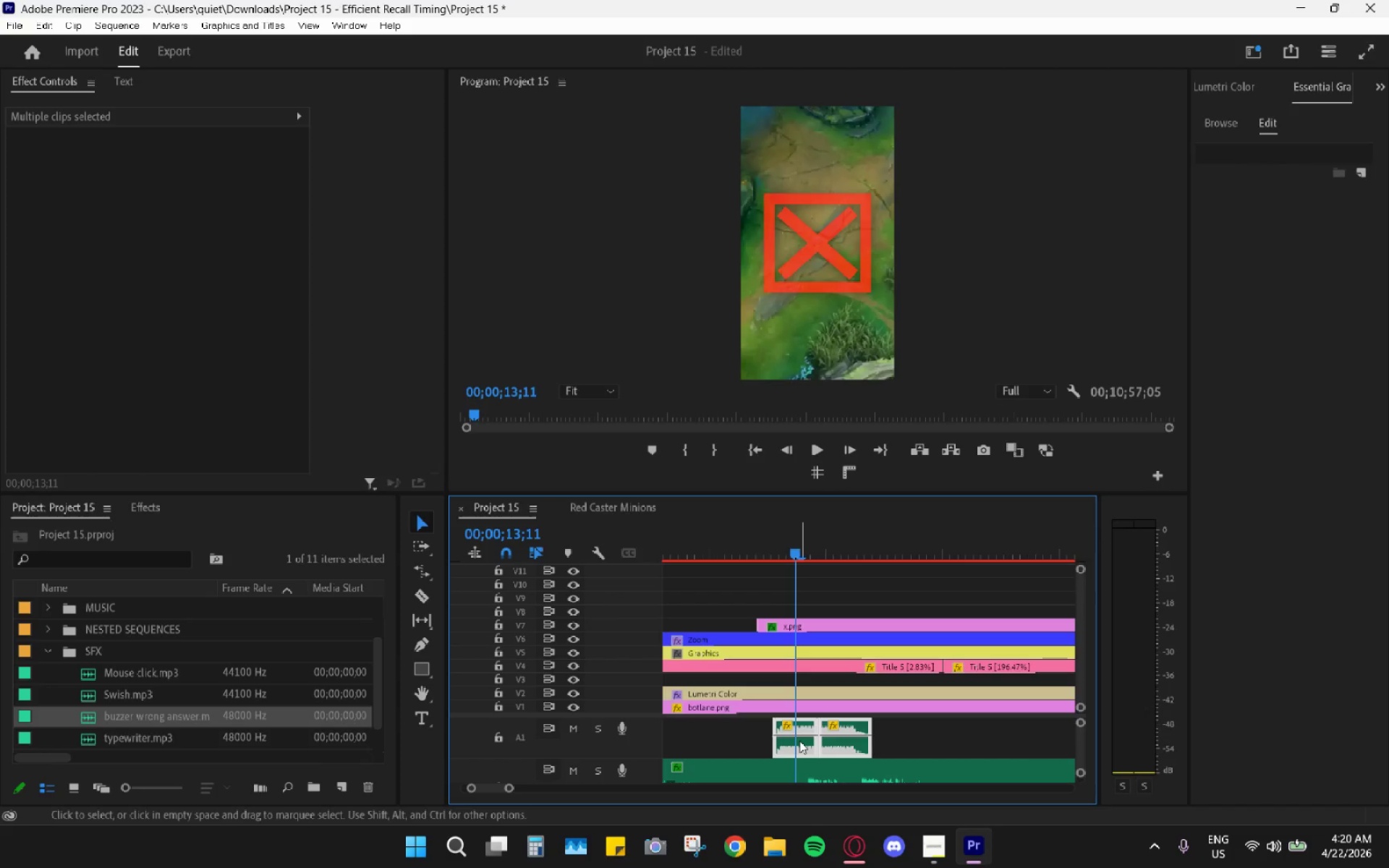 
left_click_drag(start_coordinate=[801, 741], to_coordinate=[814, 743])
 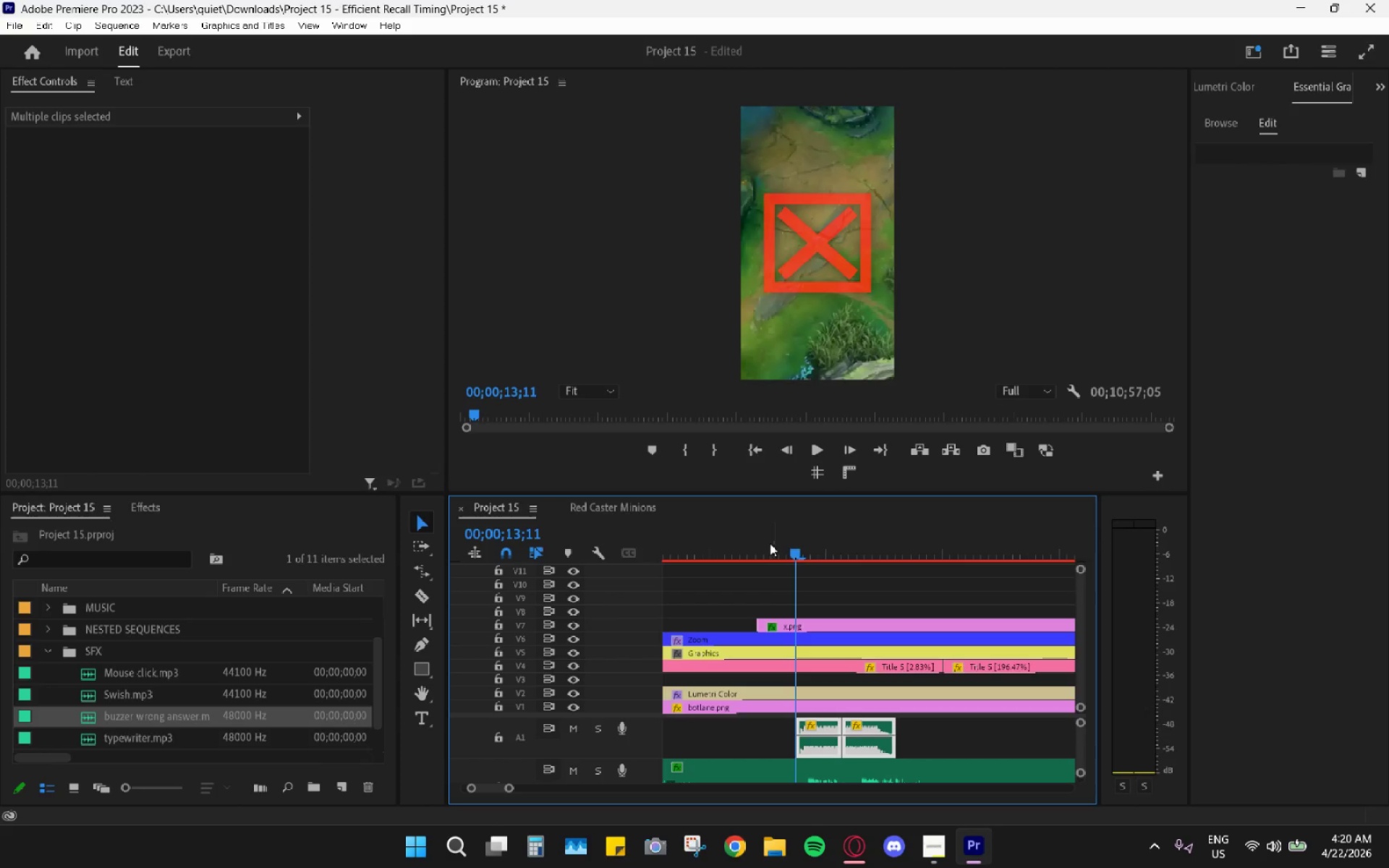 
left_click_drag(start_coordinate=[778, 556], to_coordinate=[783, 563])
 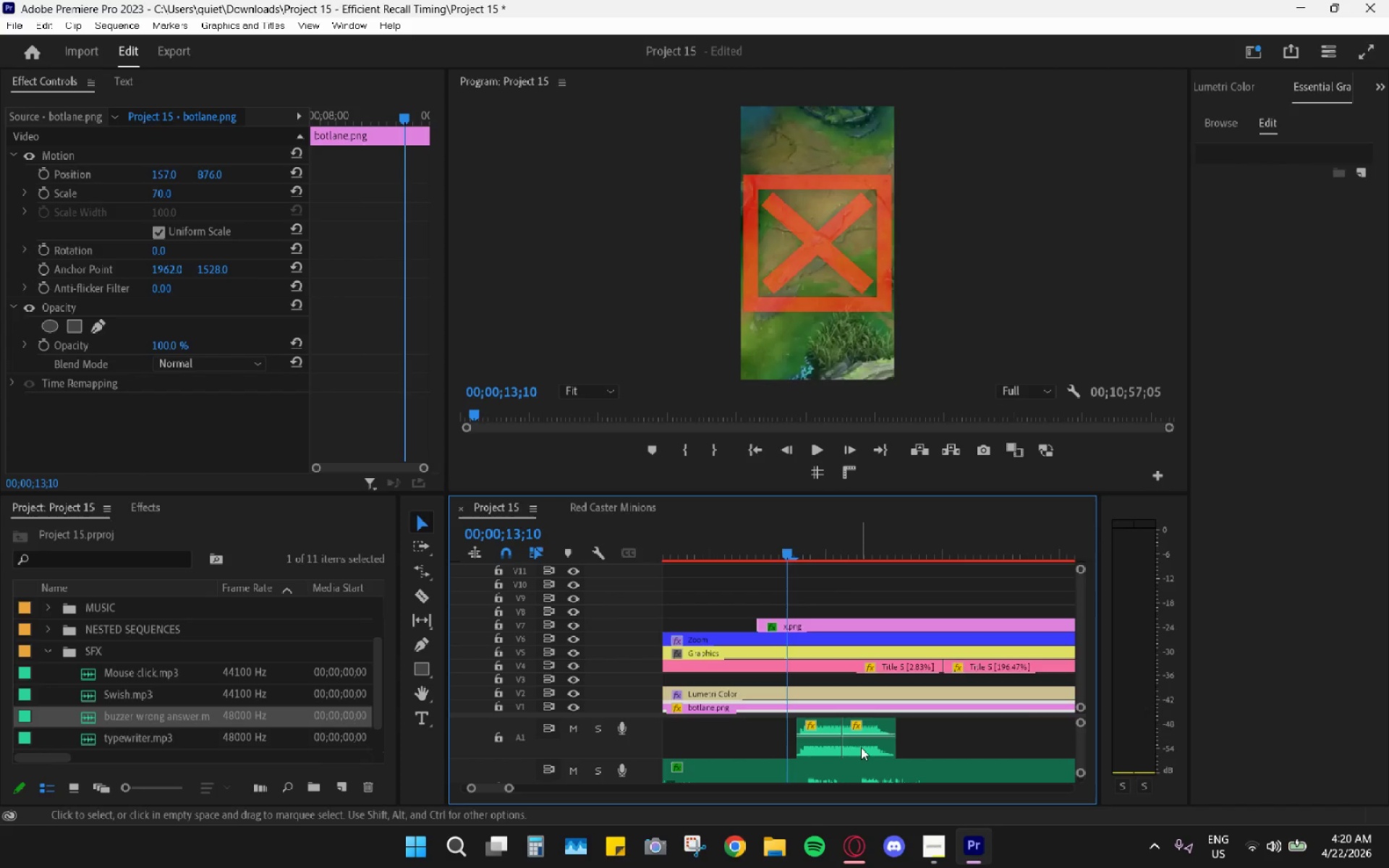 
left_click_drag(start_coordinate=[828, 746], to_coordinate=[815, 745])
 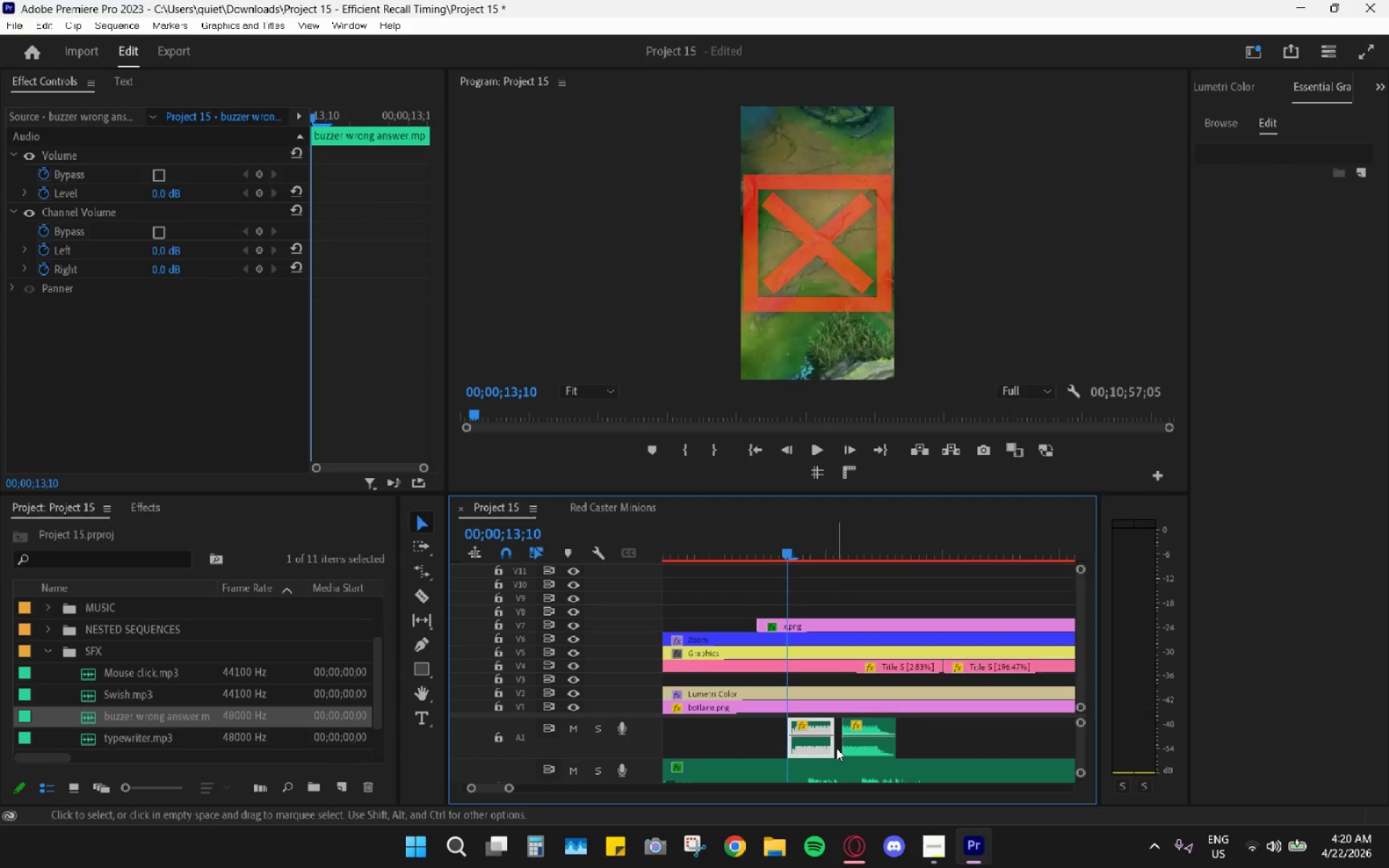 
key(C)
 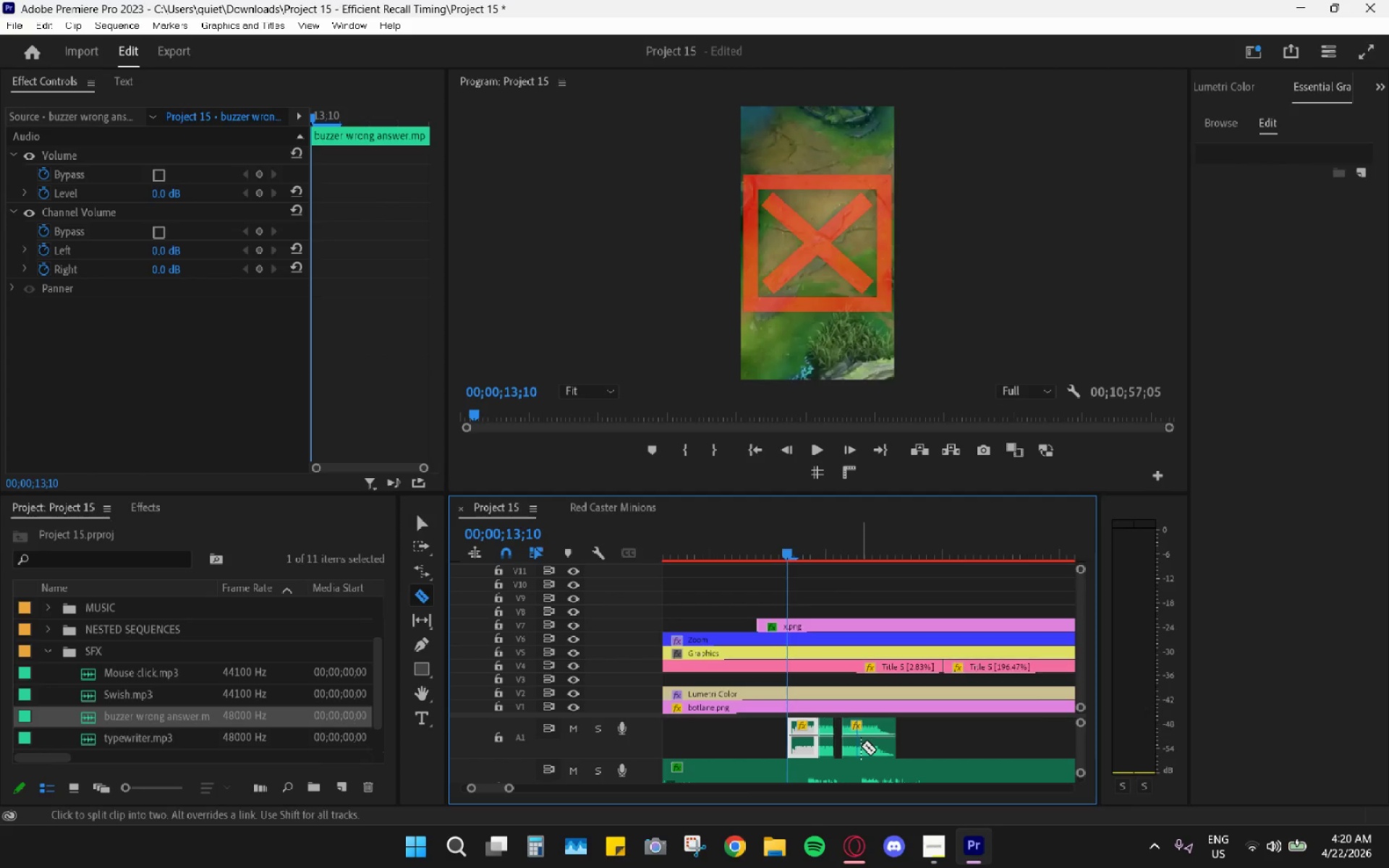 
left_click([864, 746])
 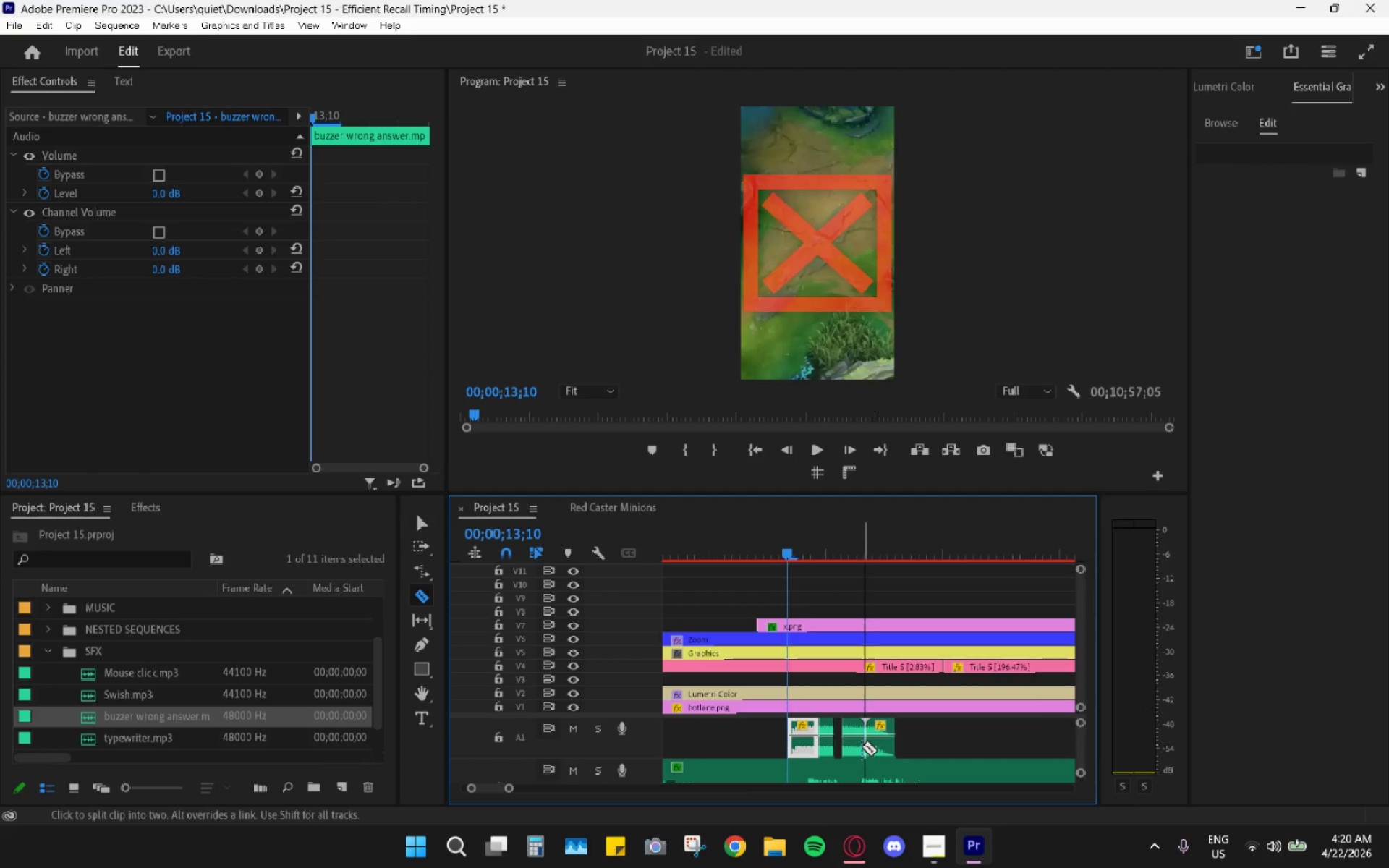 
key(V)
 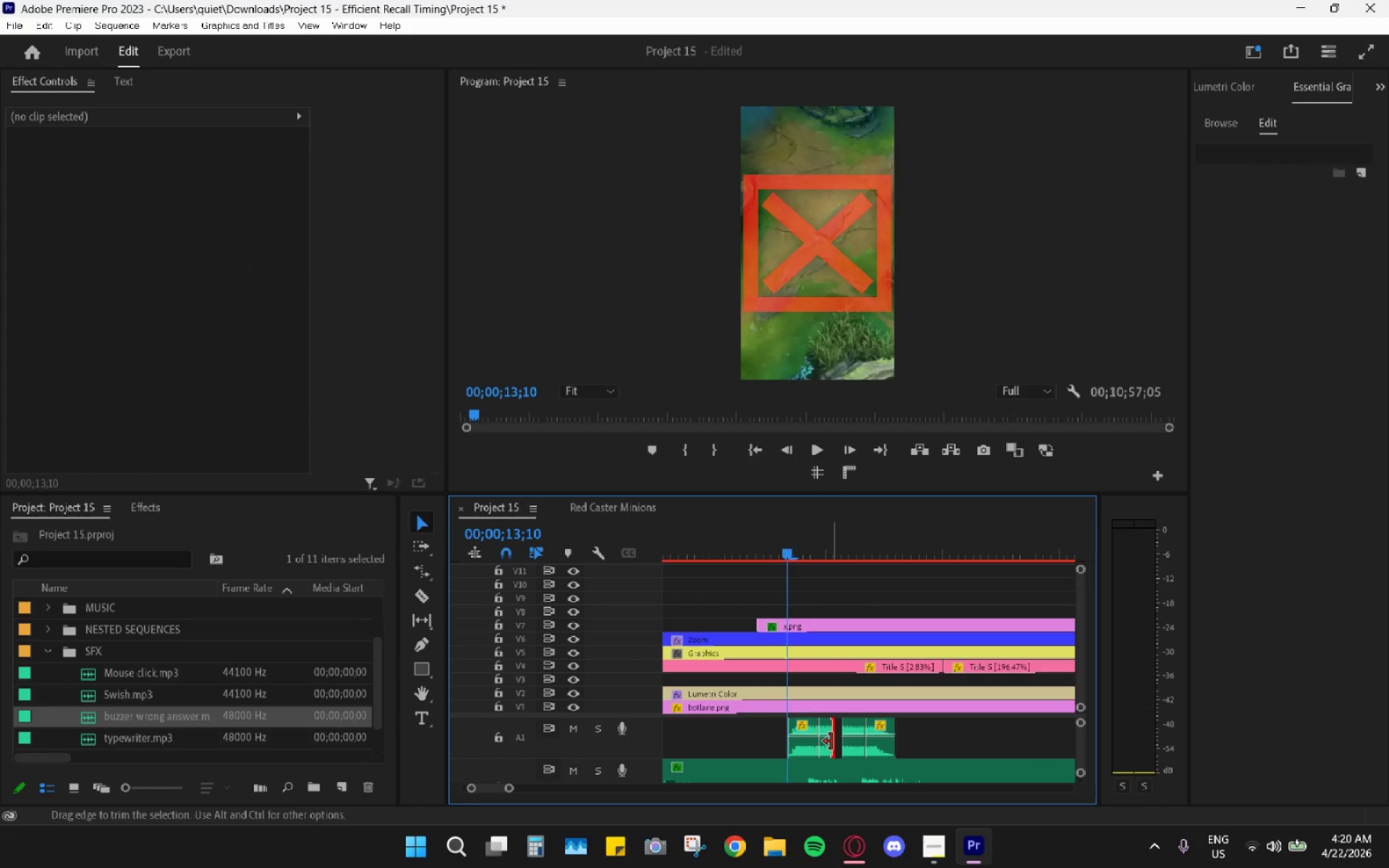 
left_click([829, 741])
 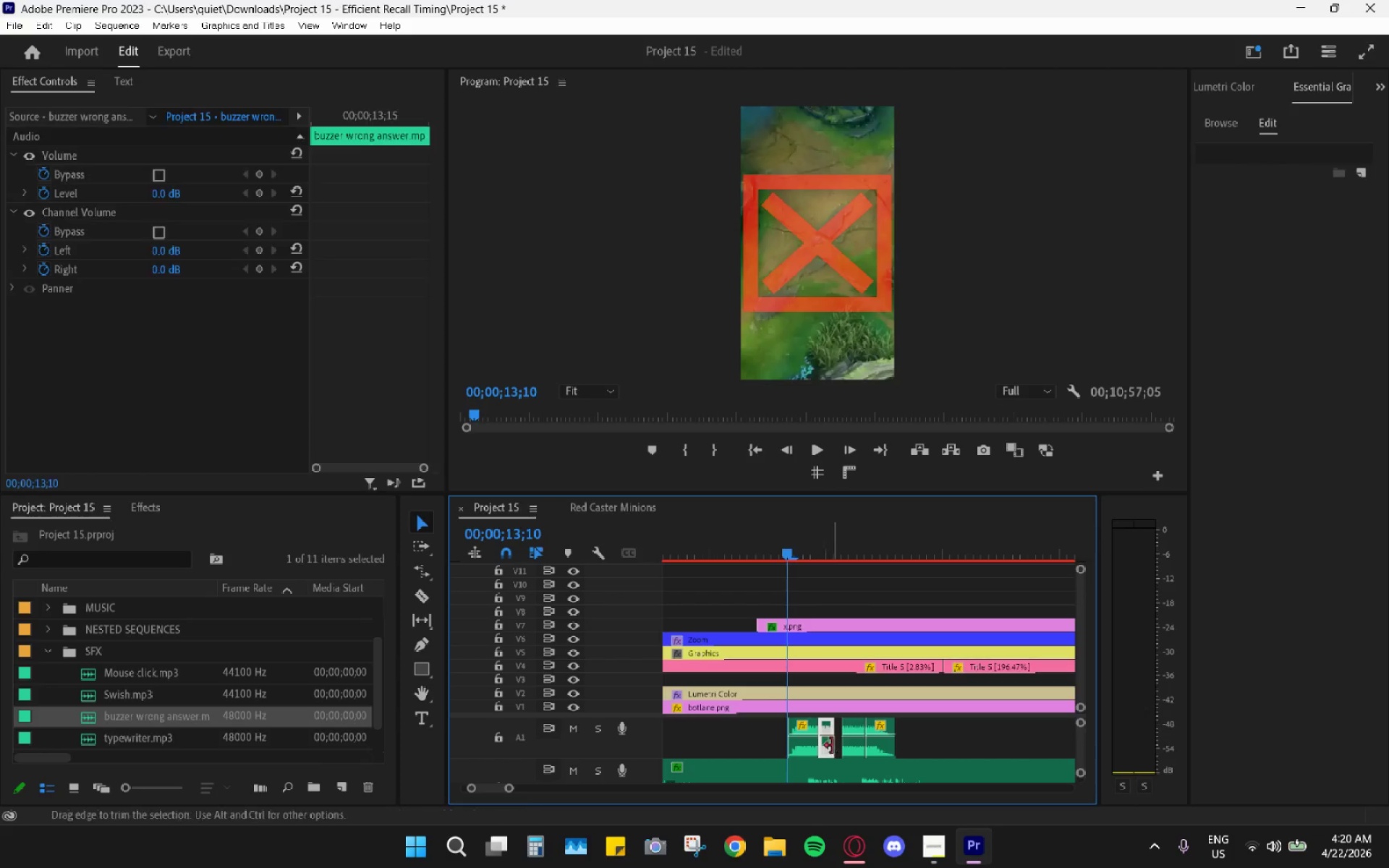 
type(hh)
 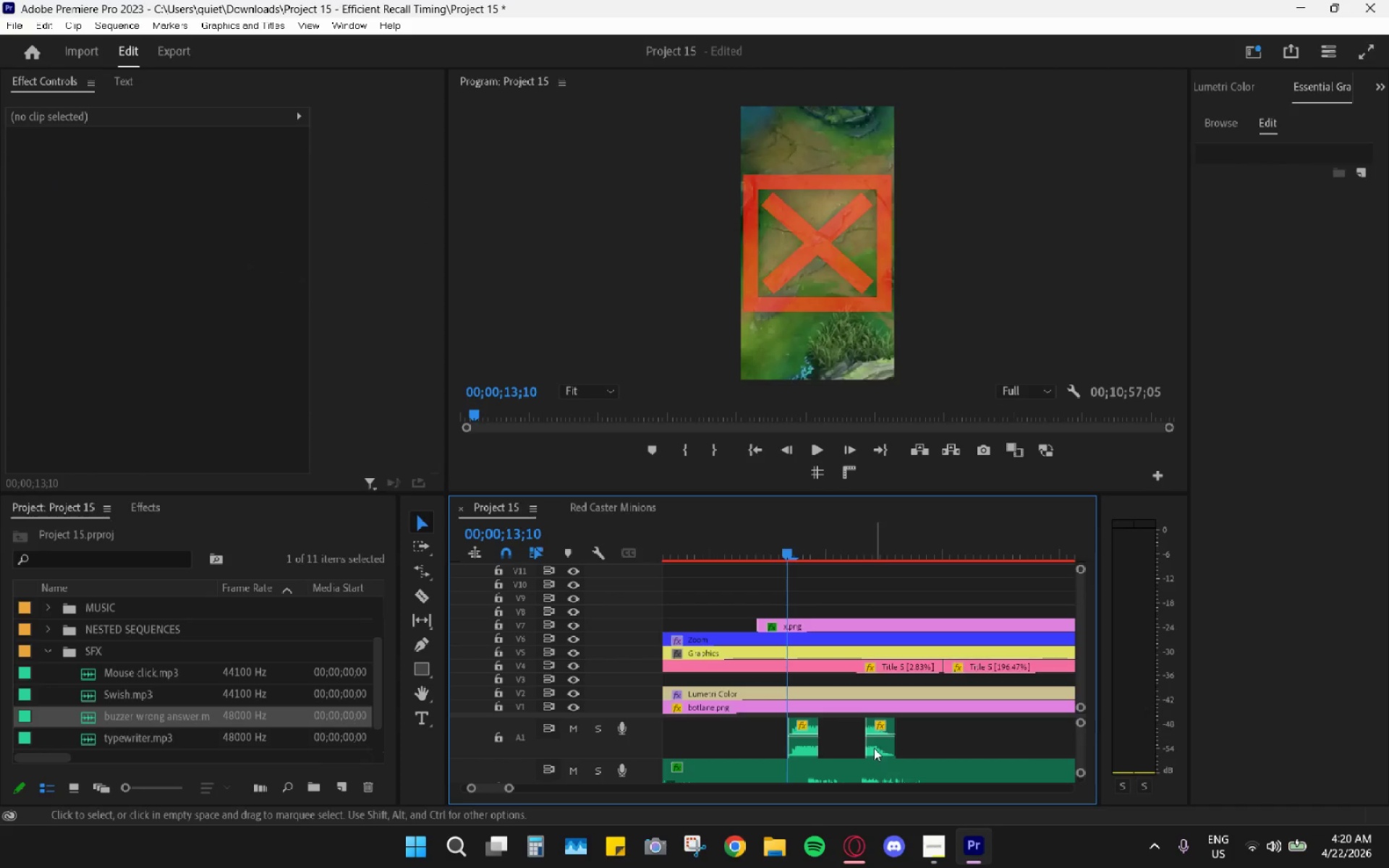 
left_click_drag(start_coordinate=[877, 749], to_coordinate=[831, 746])
 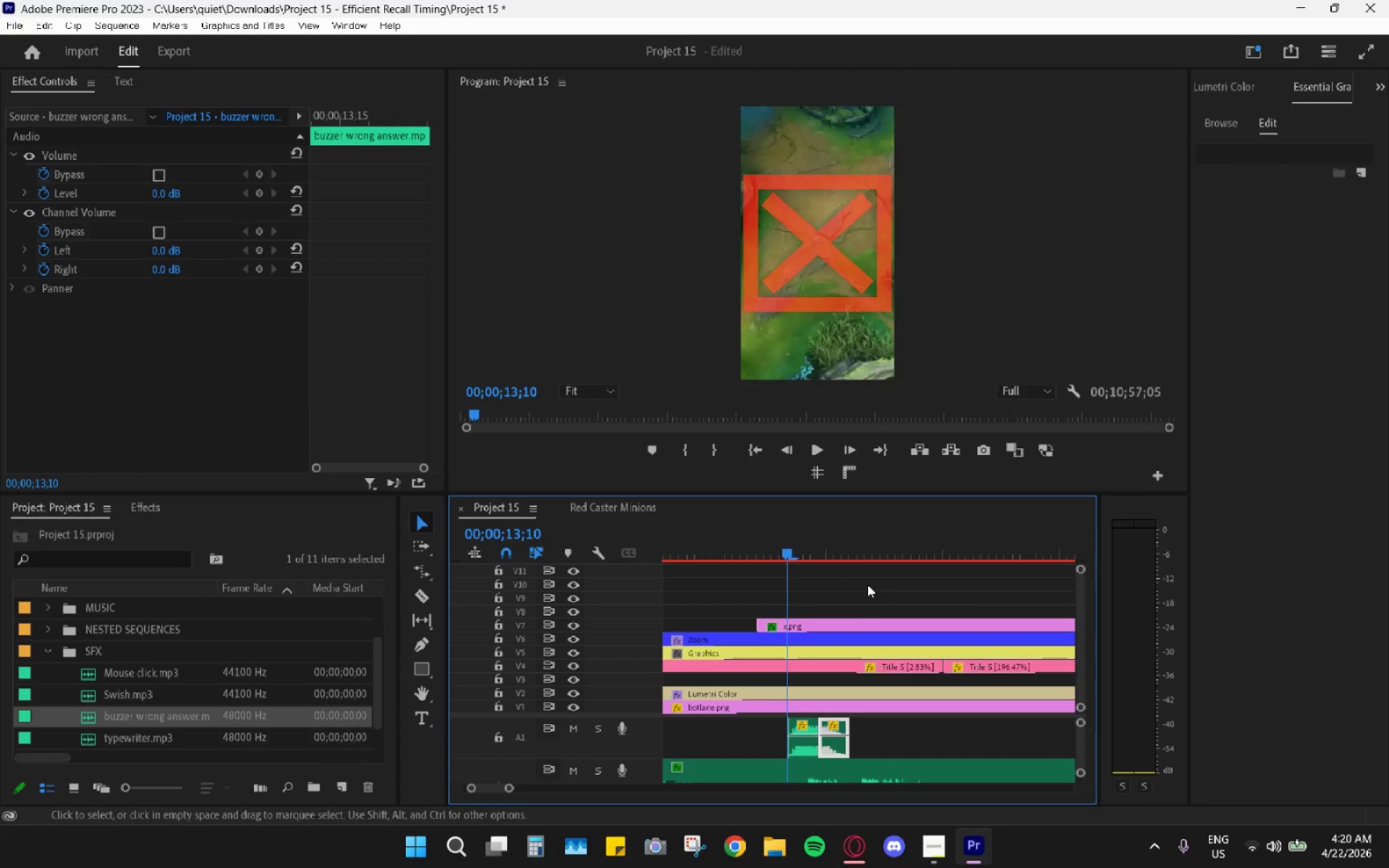 
left_click_drag(start_coordinate=[794, 548], to_coordinate=[782, 546])
 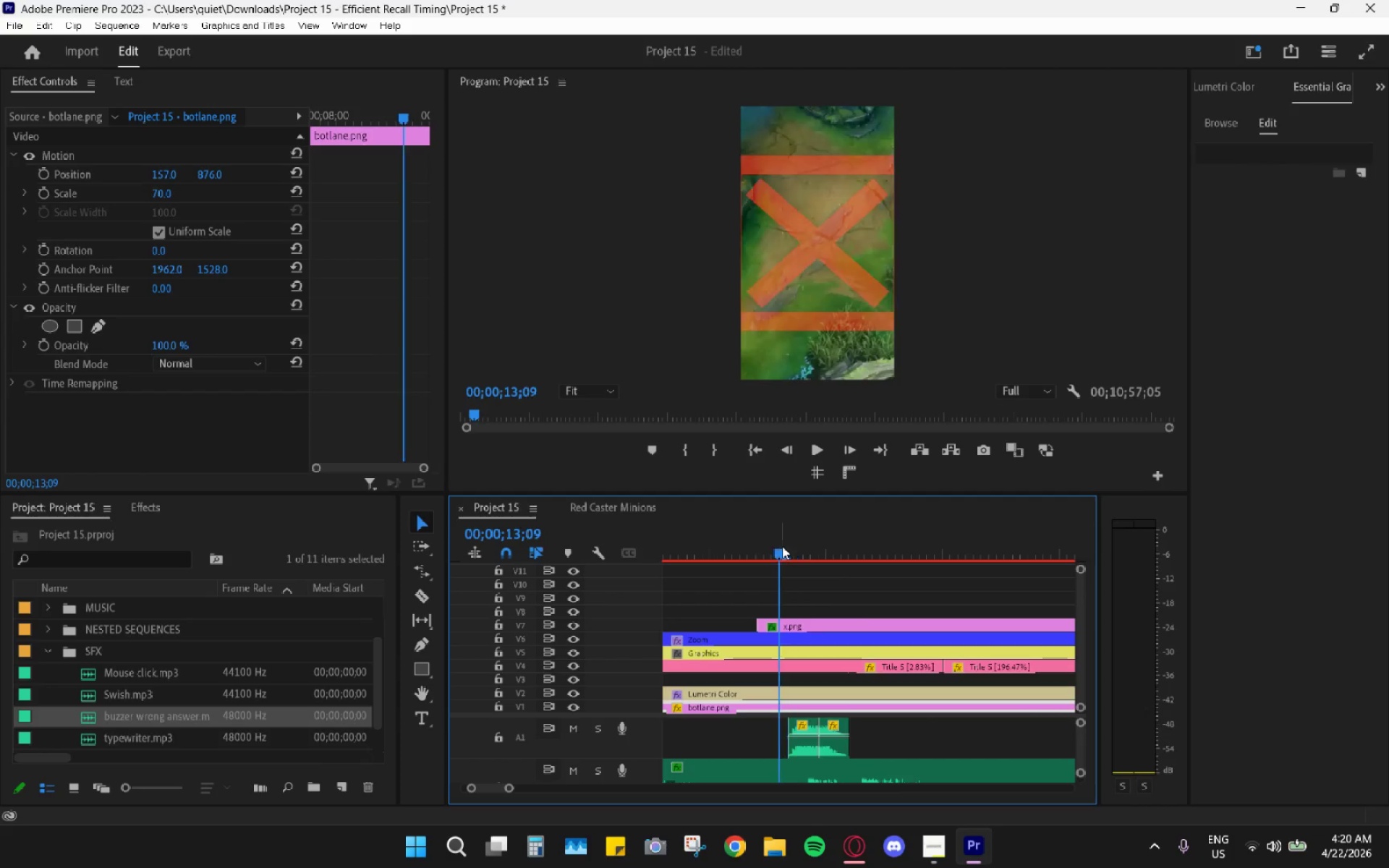 
key(Space)
 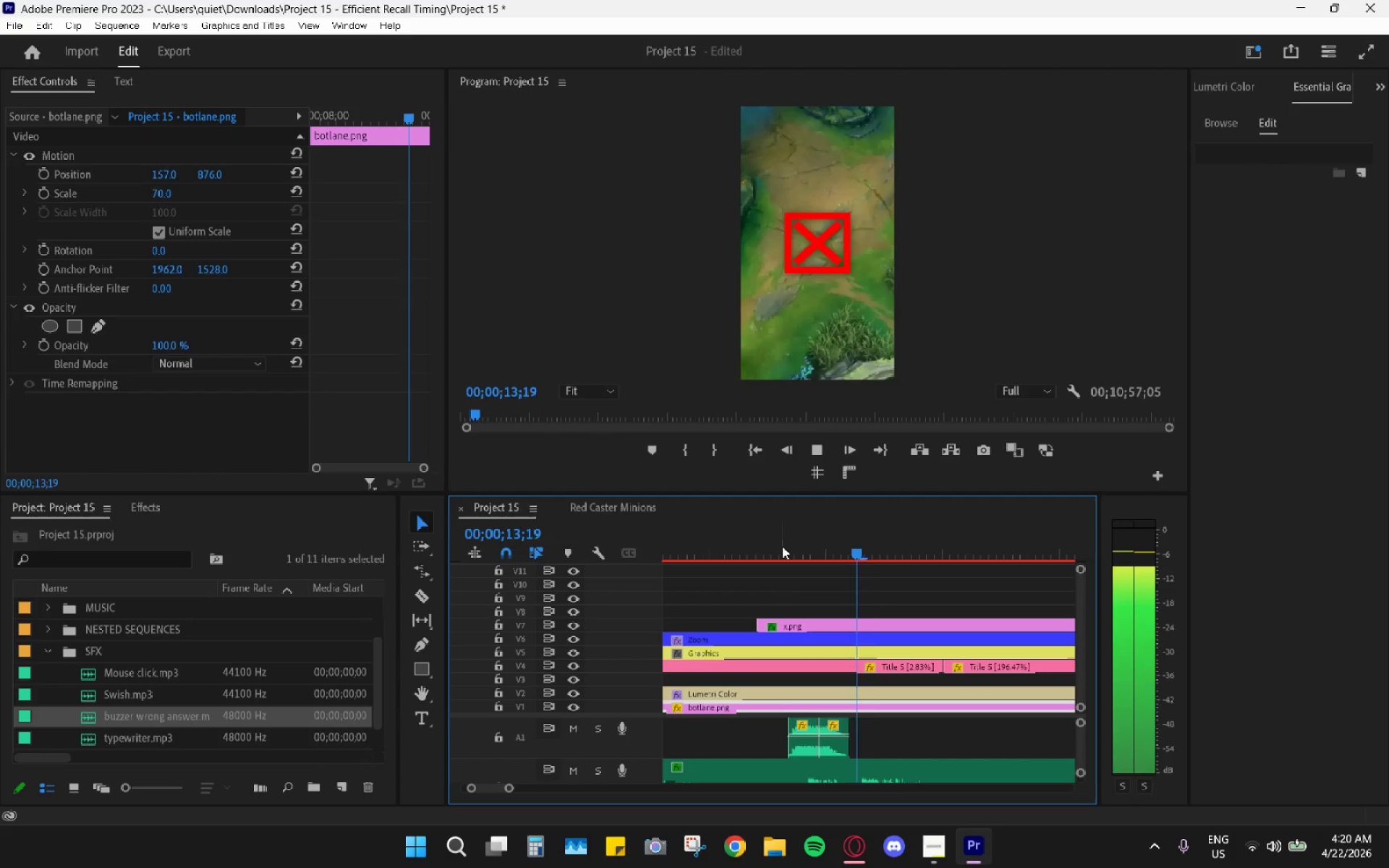 
key(Space)
 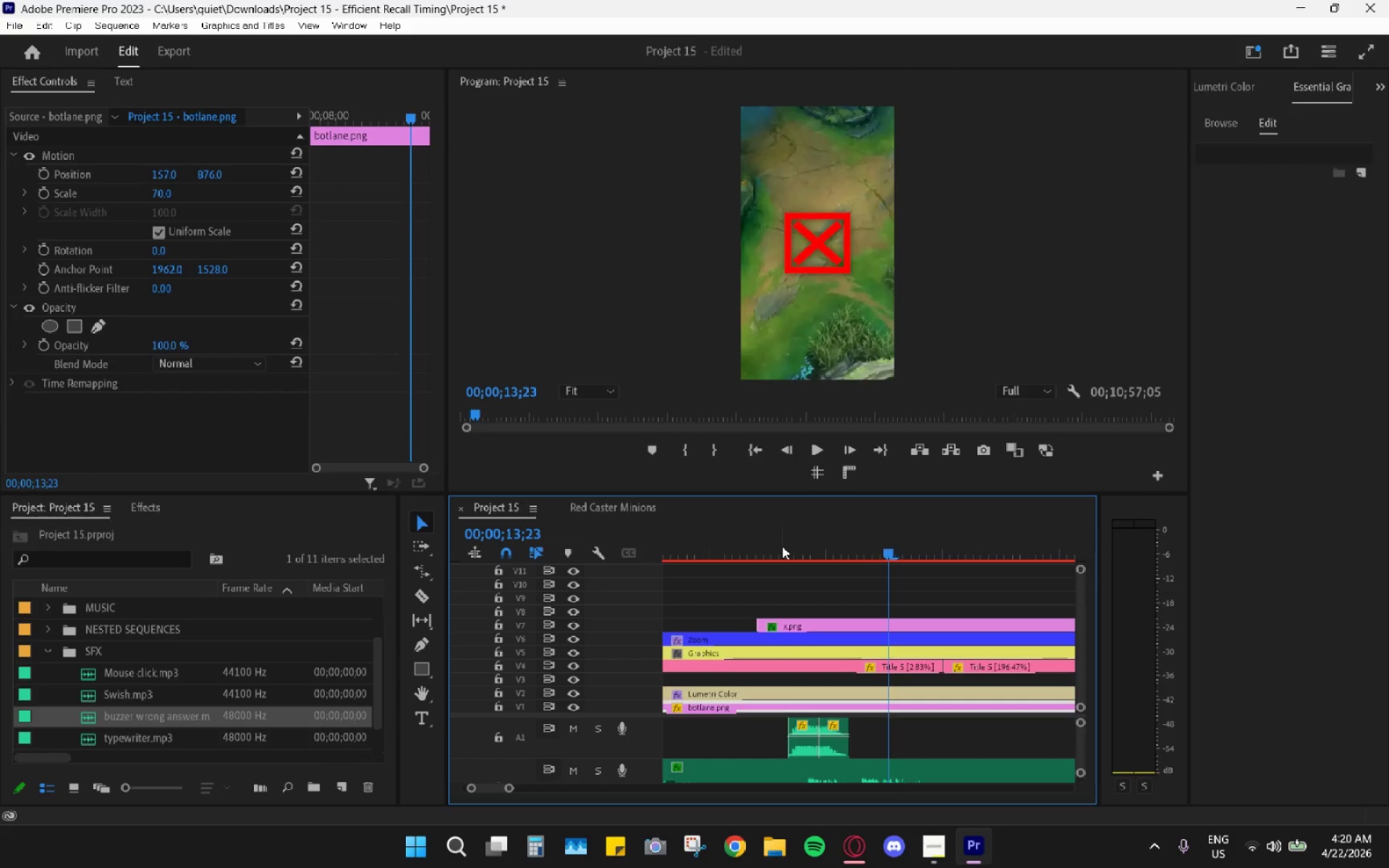 
left_click([782, 546])
 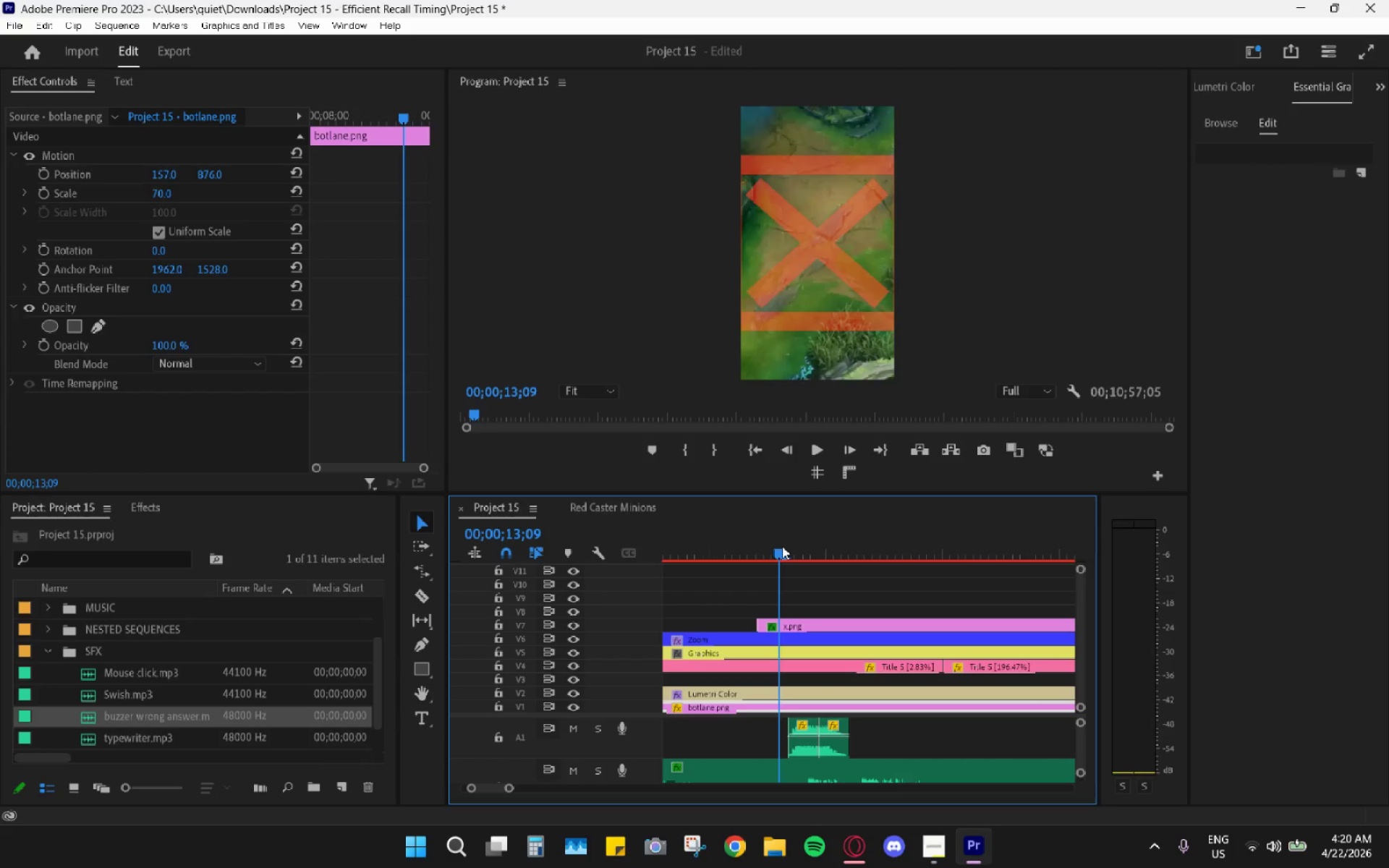 
key(Space)
 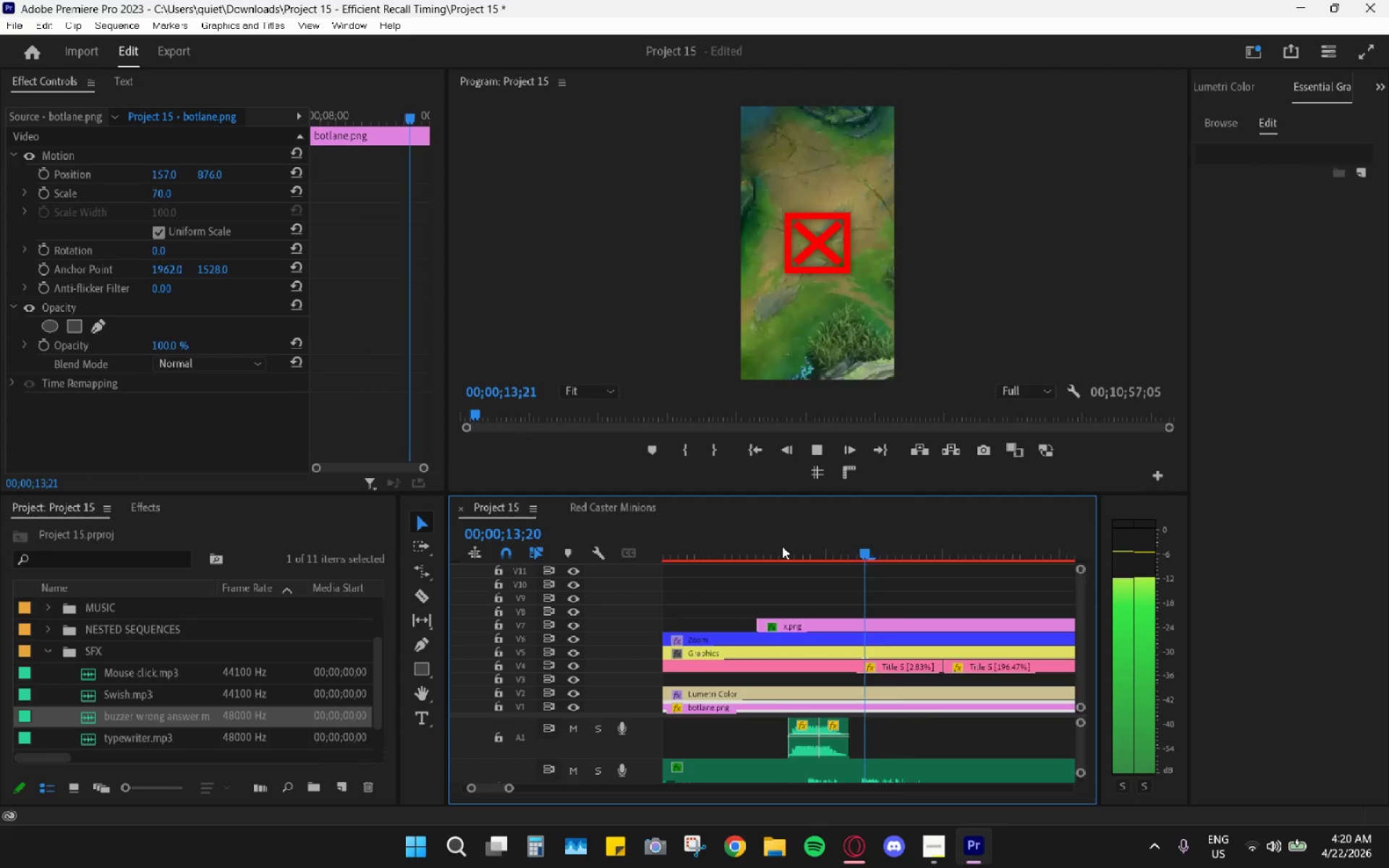 
key(Space)
 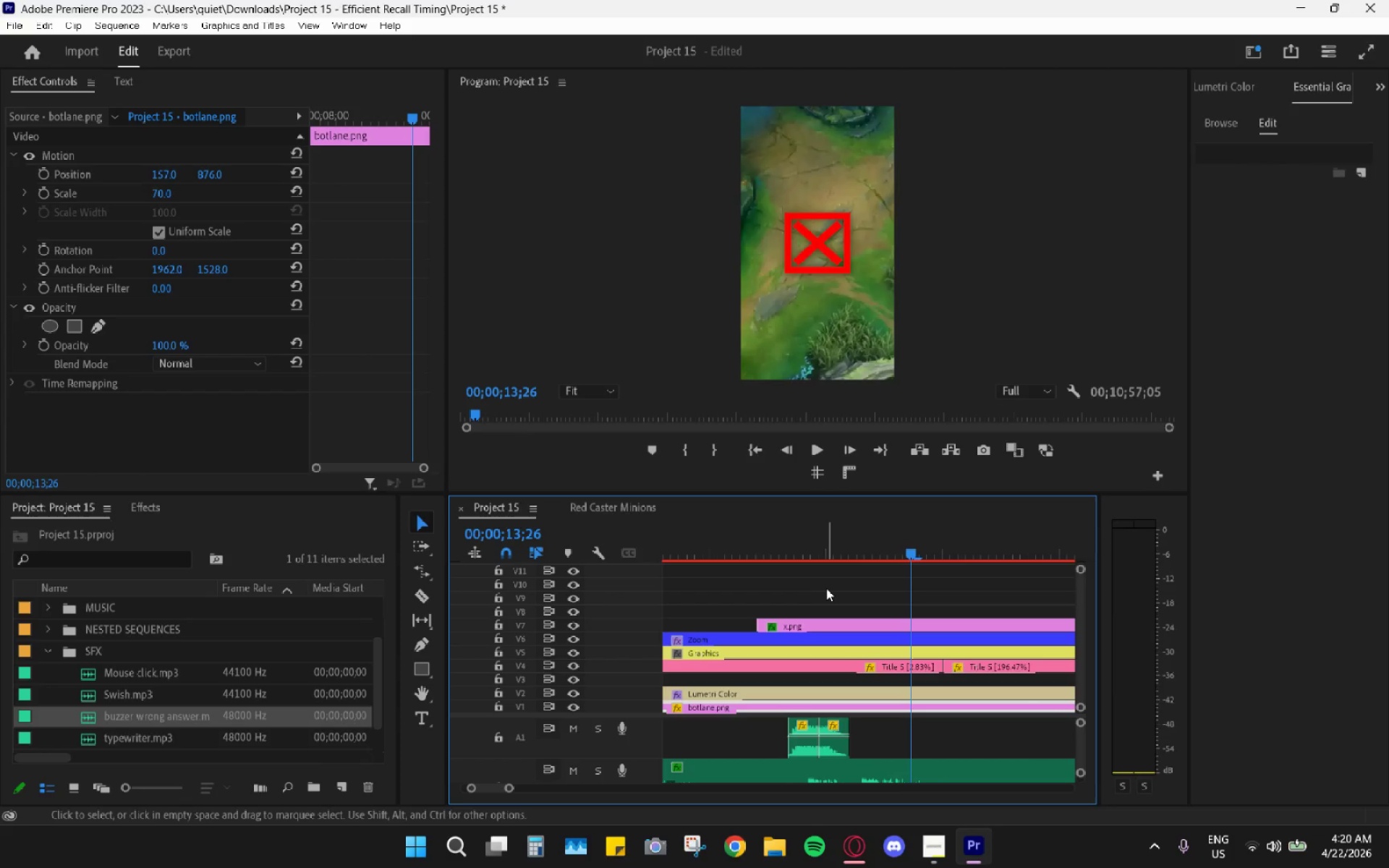 
key(Control+Z)
 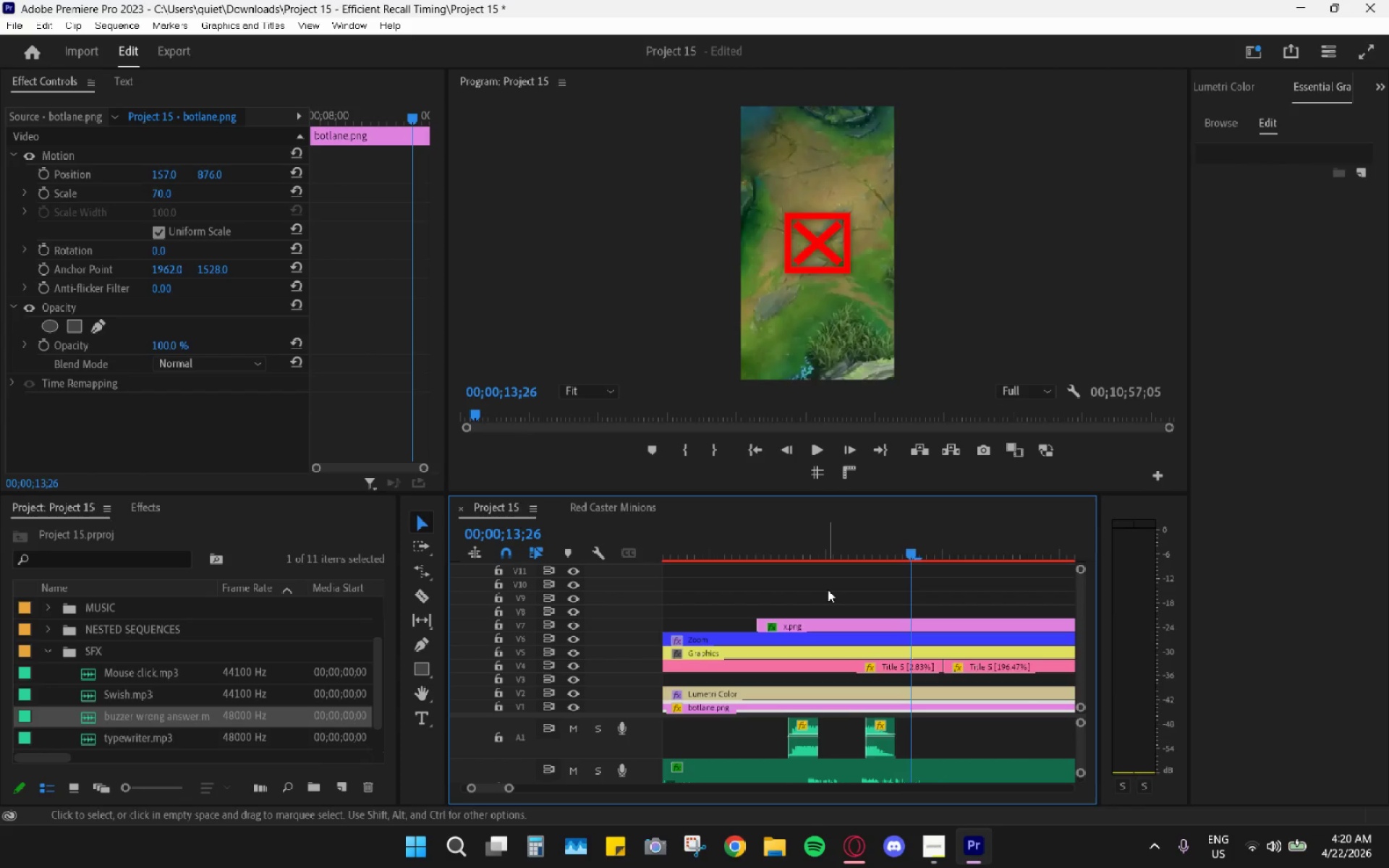 
key(Control+Z)
 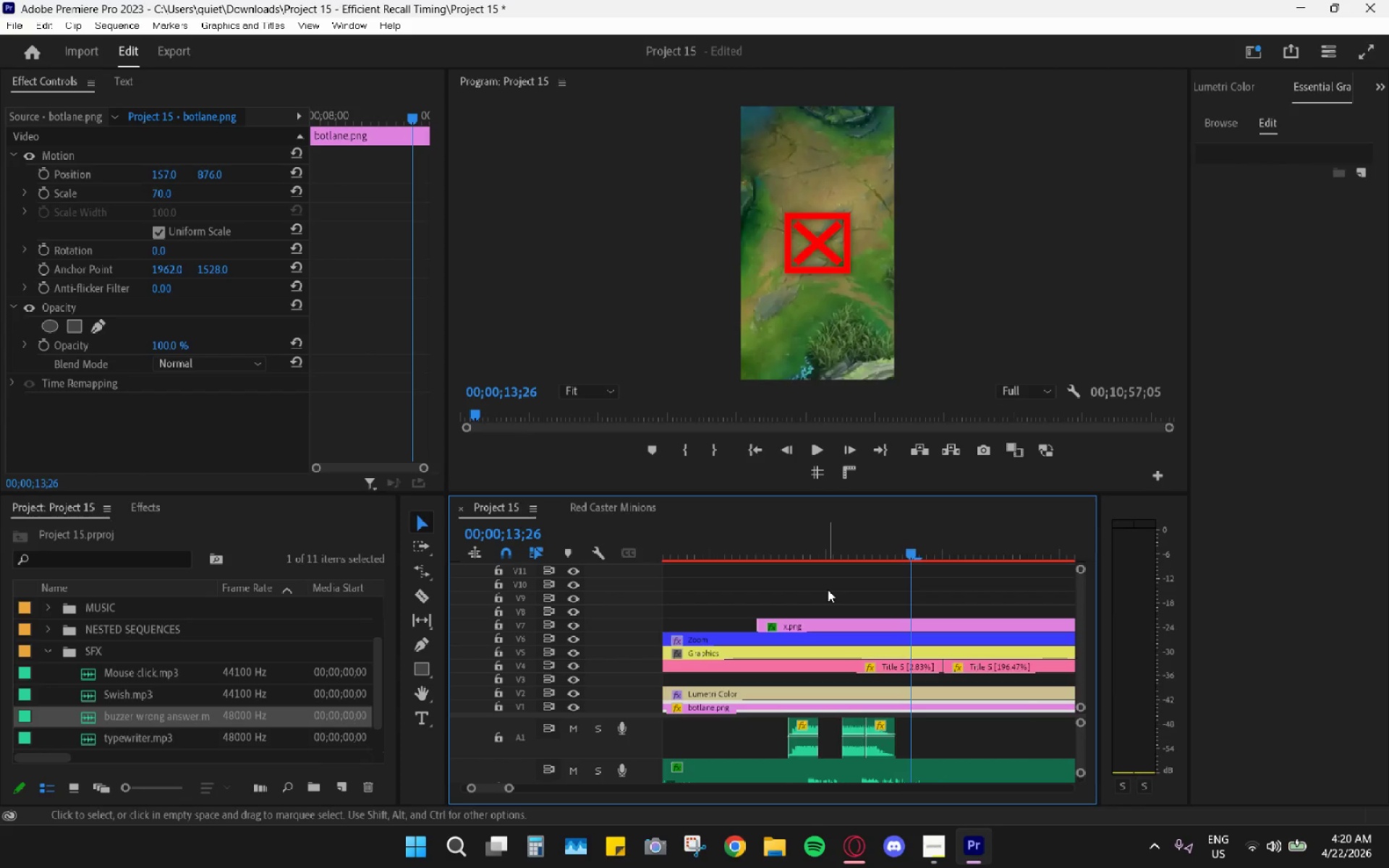 
key(Control+Z)
 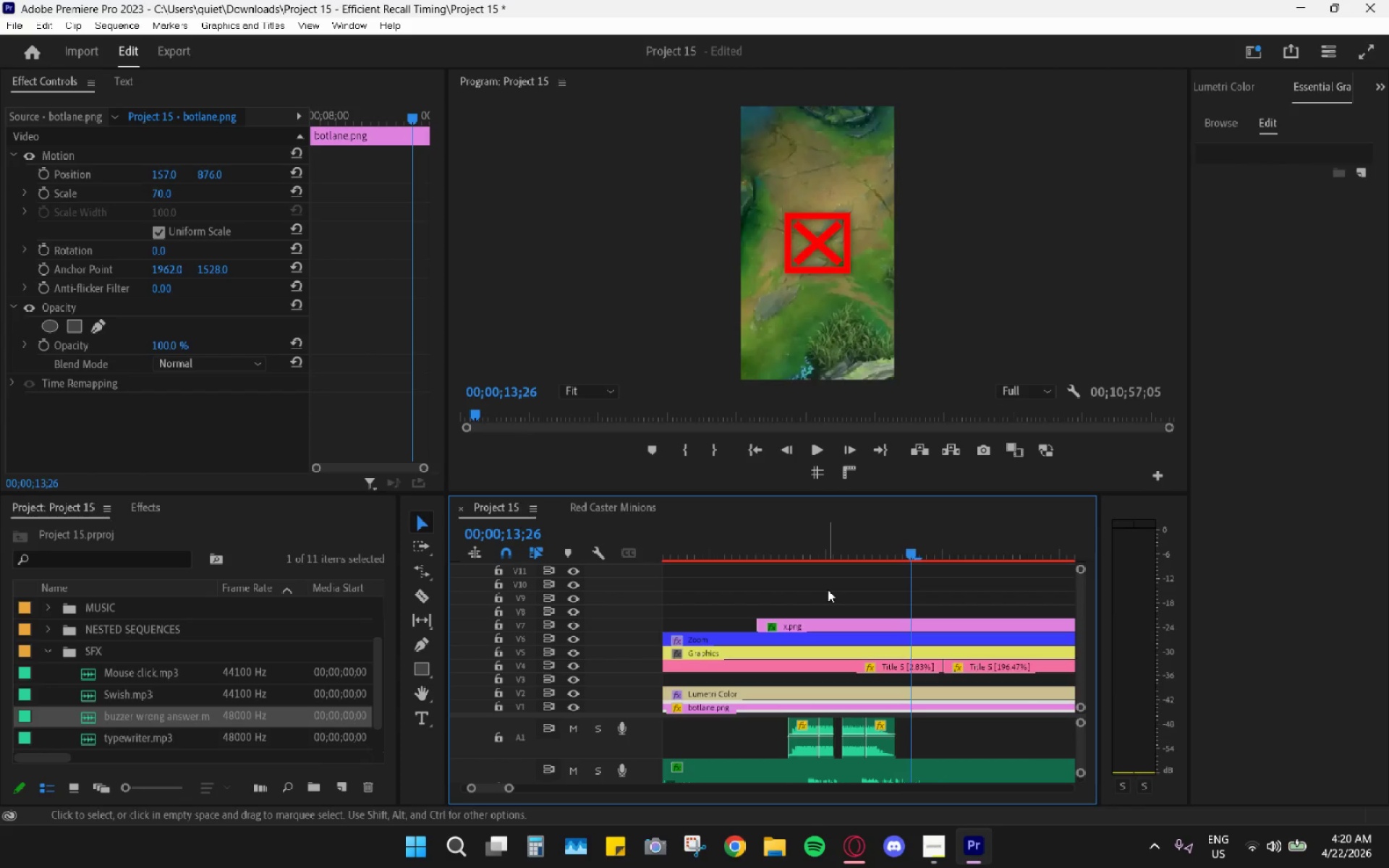 
key(Control+Z)
 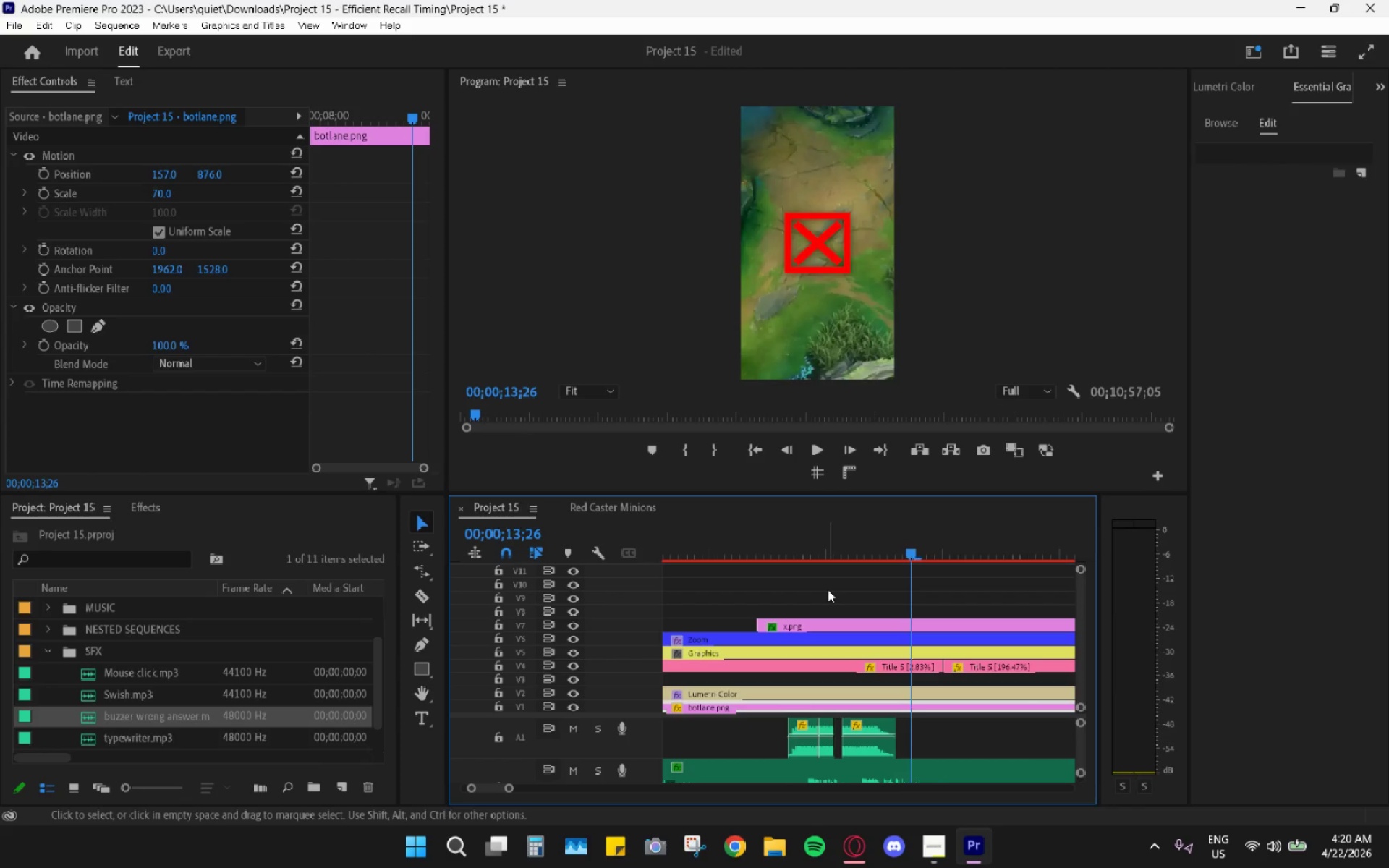 
key(Control+Z)
 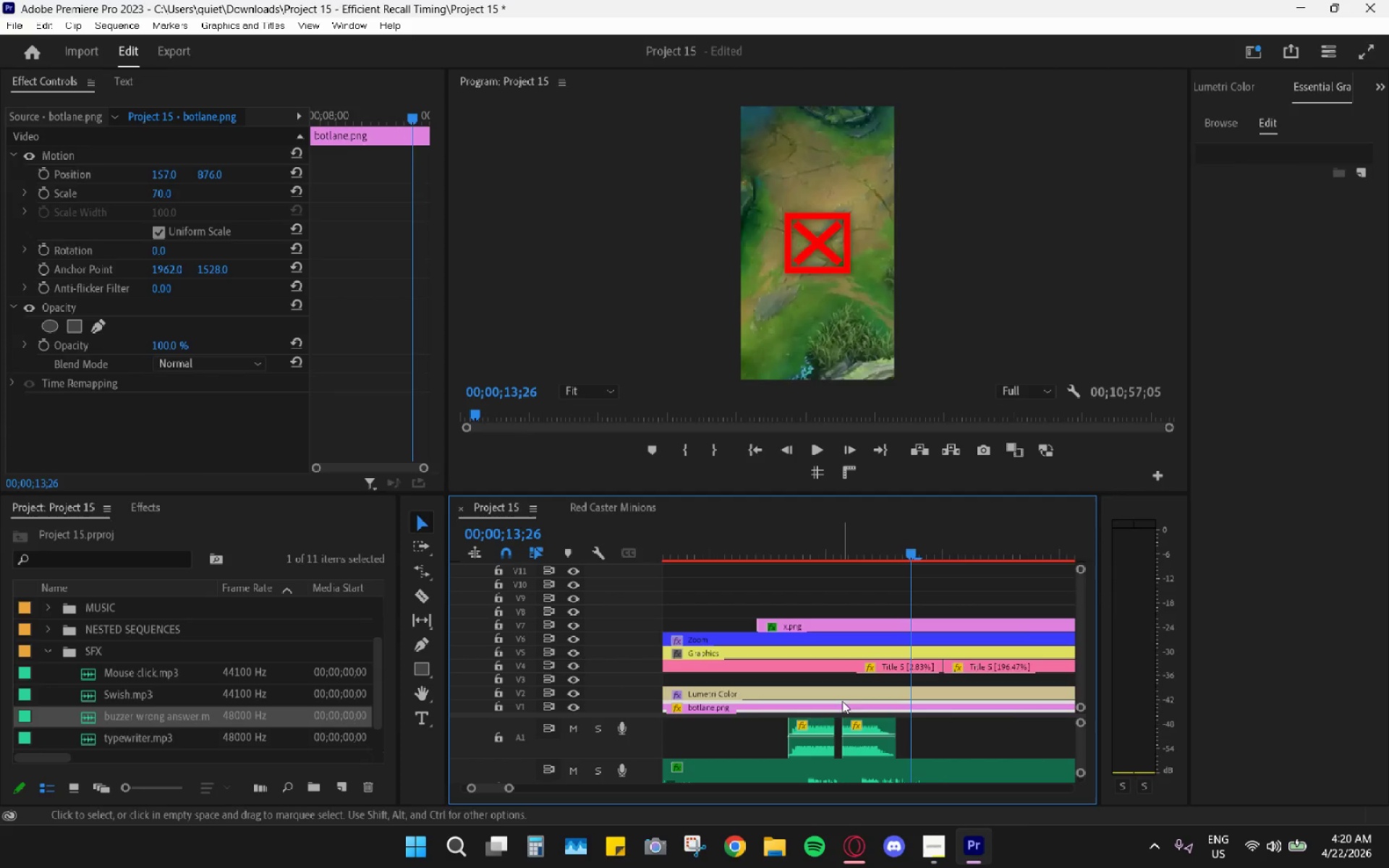 
key(Control+Z)
 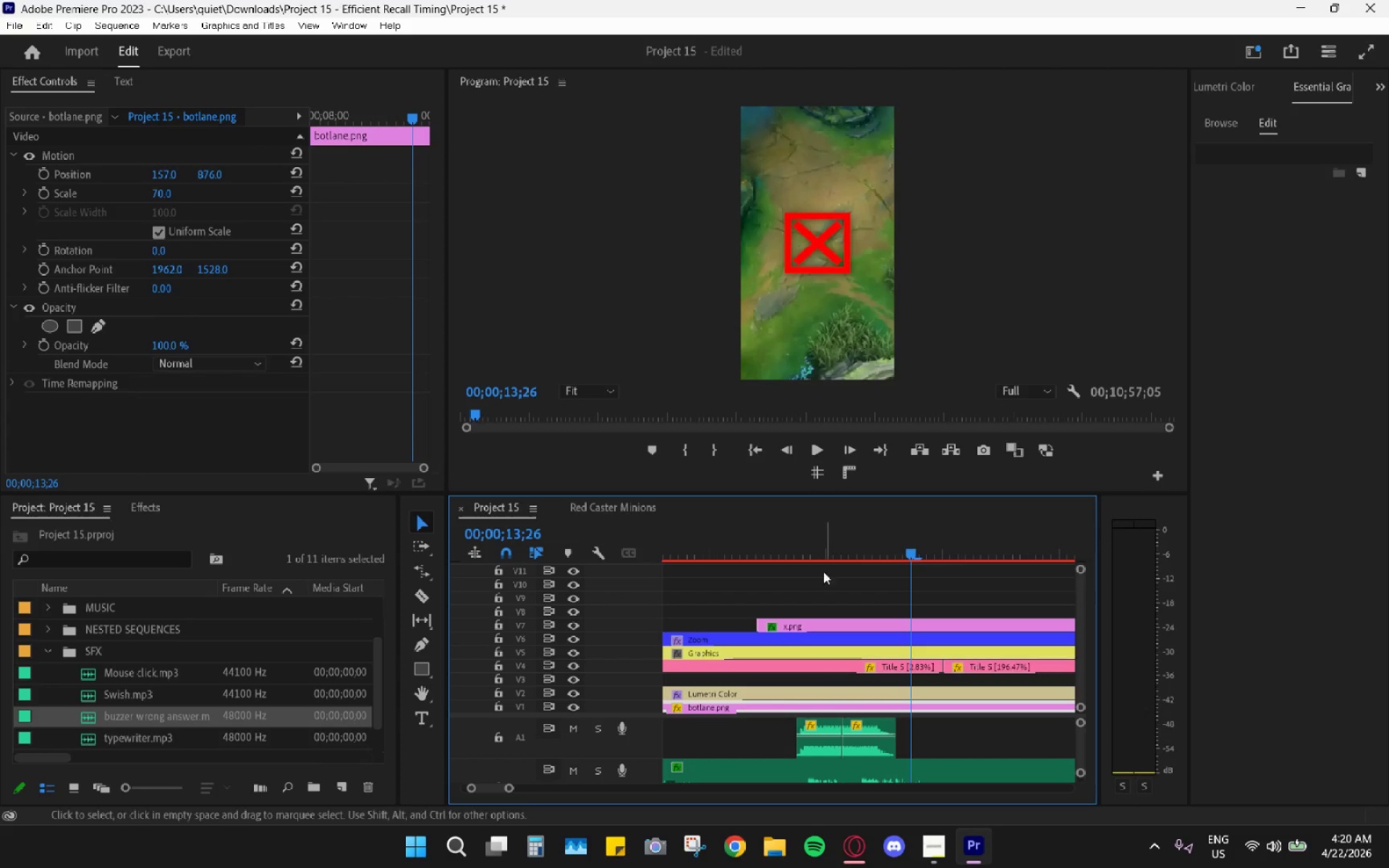 
left_click_drag(start_coordinate=[794, 535], to_coordinate=[783, 534])
 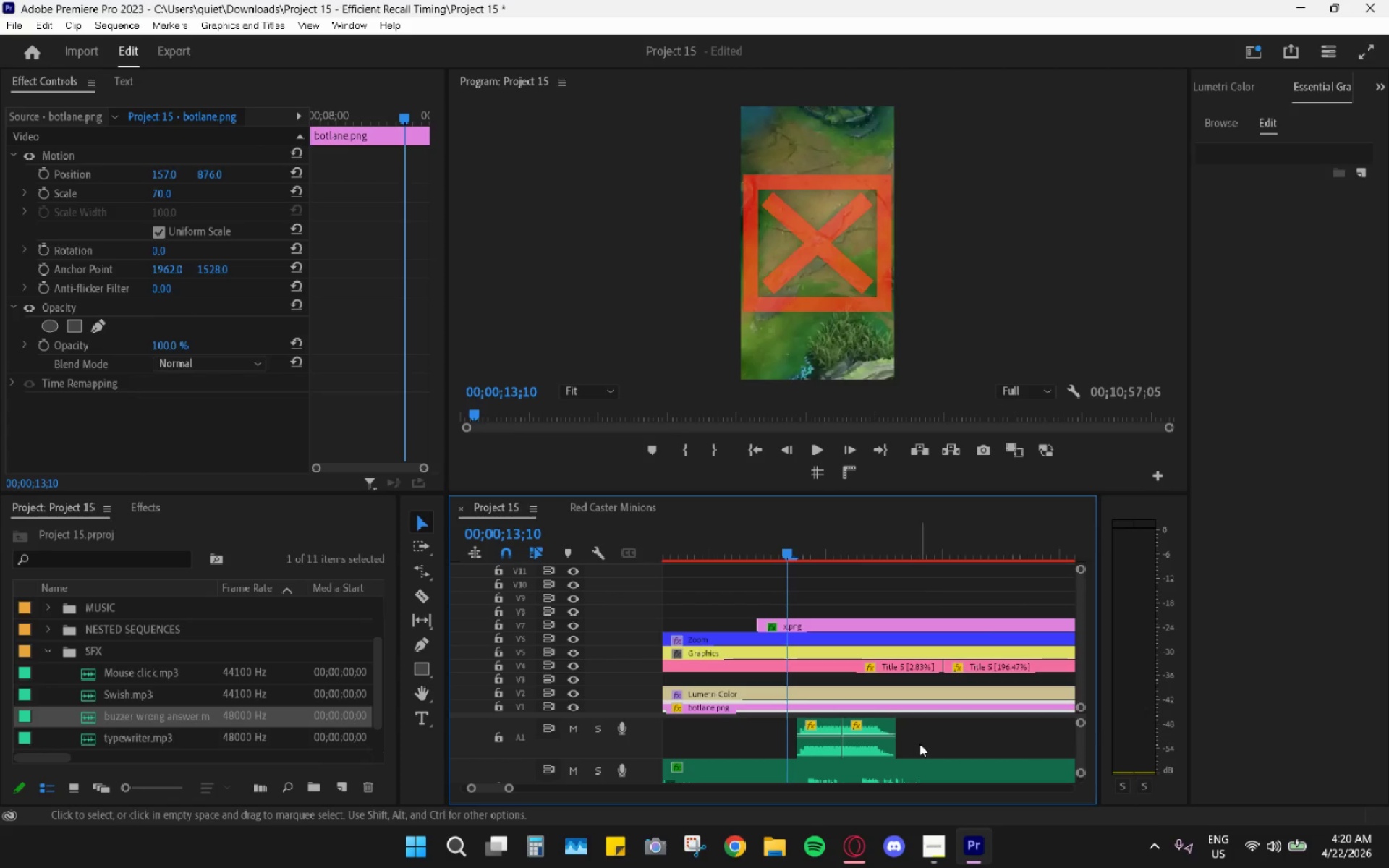 
left_click_drag(start_coordinate=[927, 741], to_coordinate=[833, 743])
 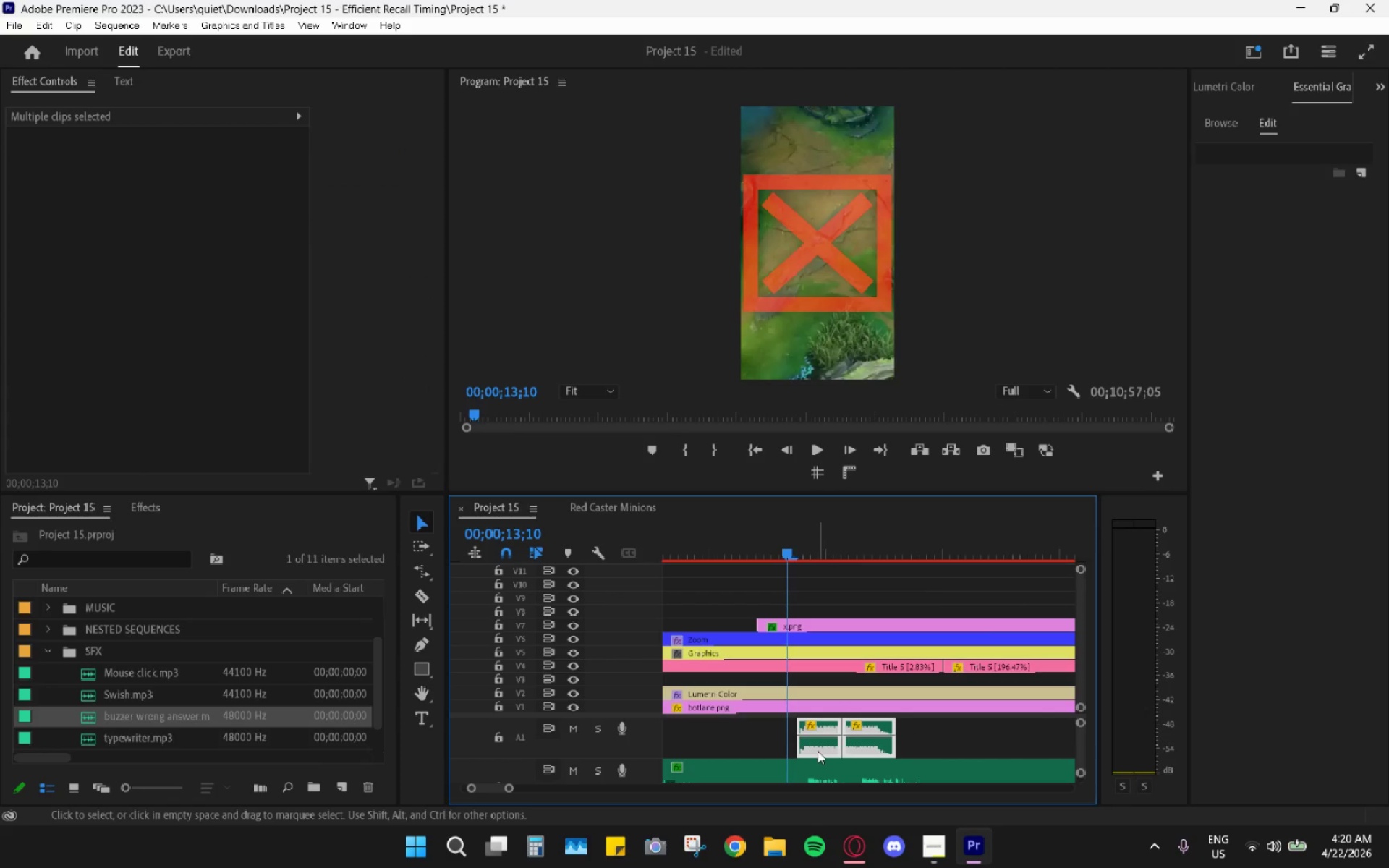 
left_click_drag(start_coordinate=[817, 751], to_coordinate=[810, 750])
 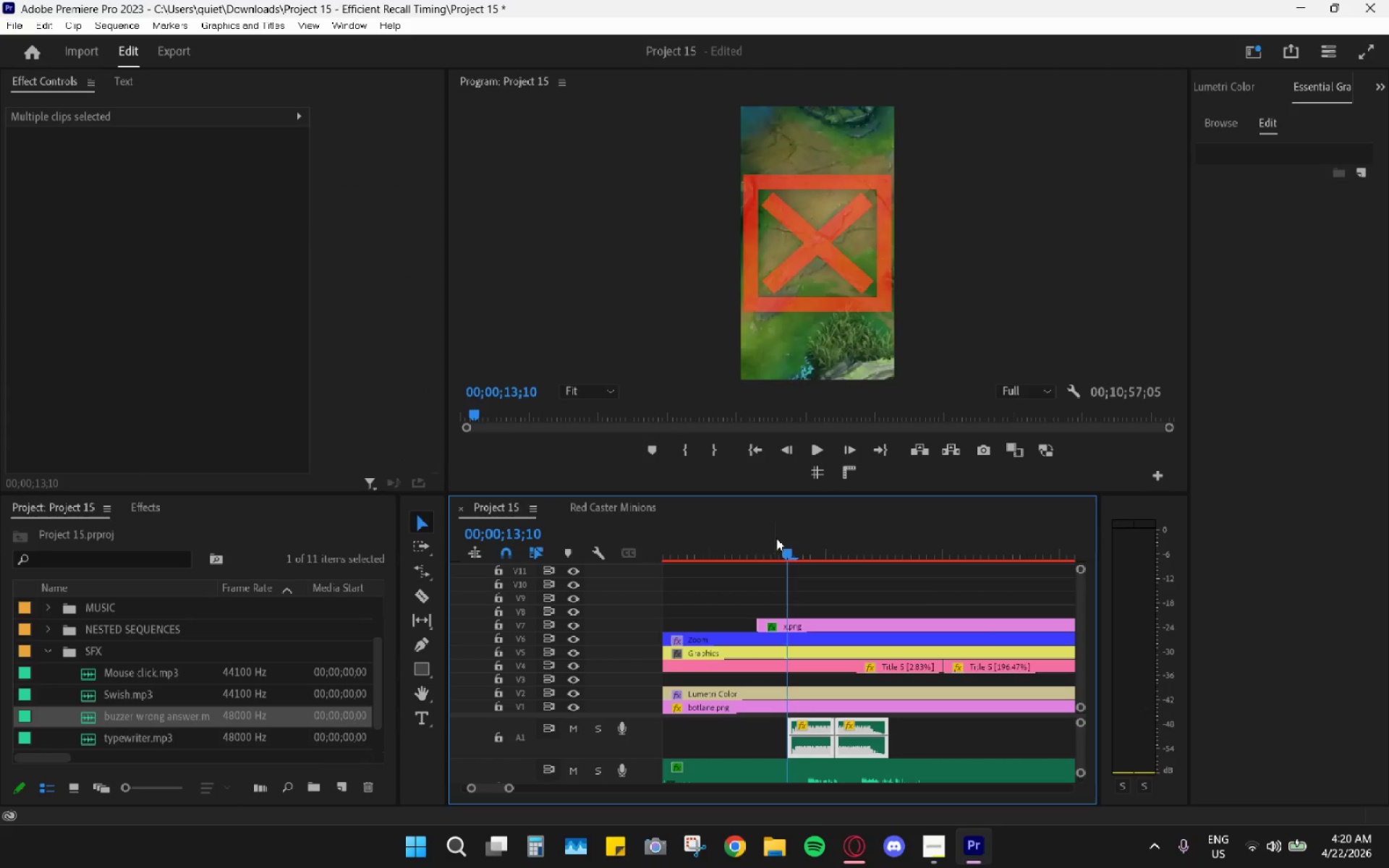 
left_click_drag(start_coordinate=[765, 537], to_coordinate=[755, 537])
 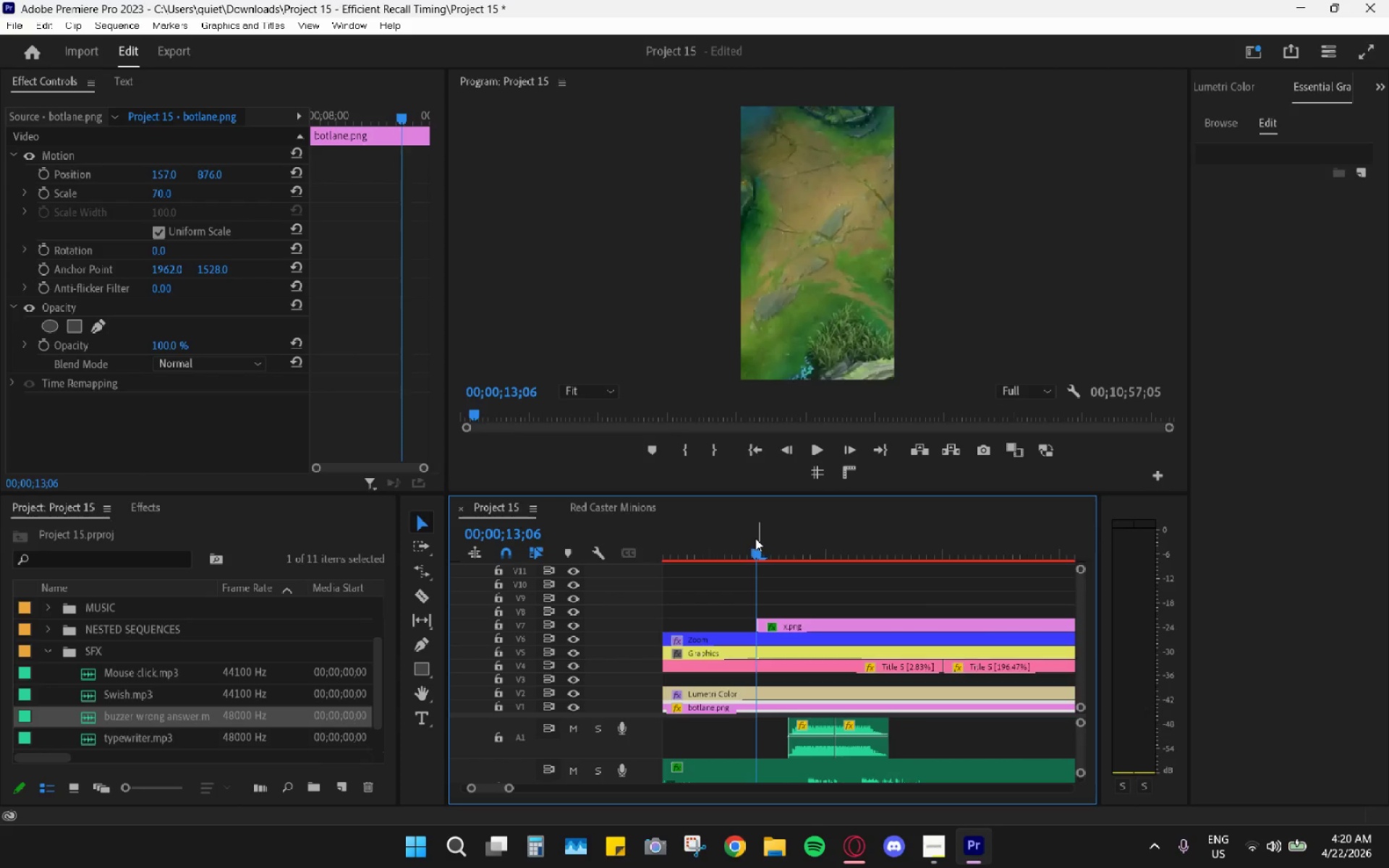 
key(Space)
 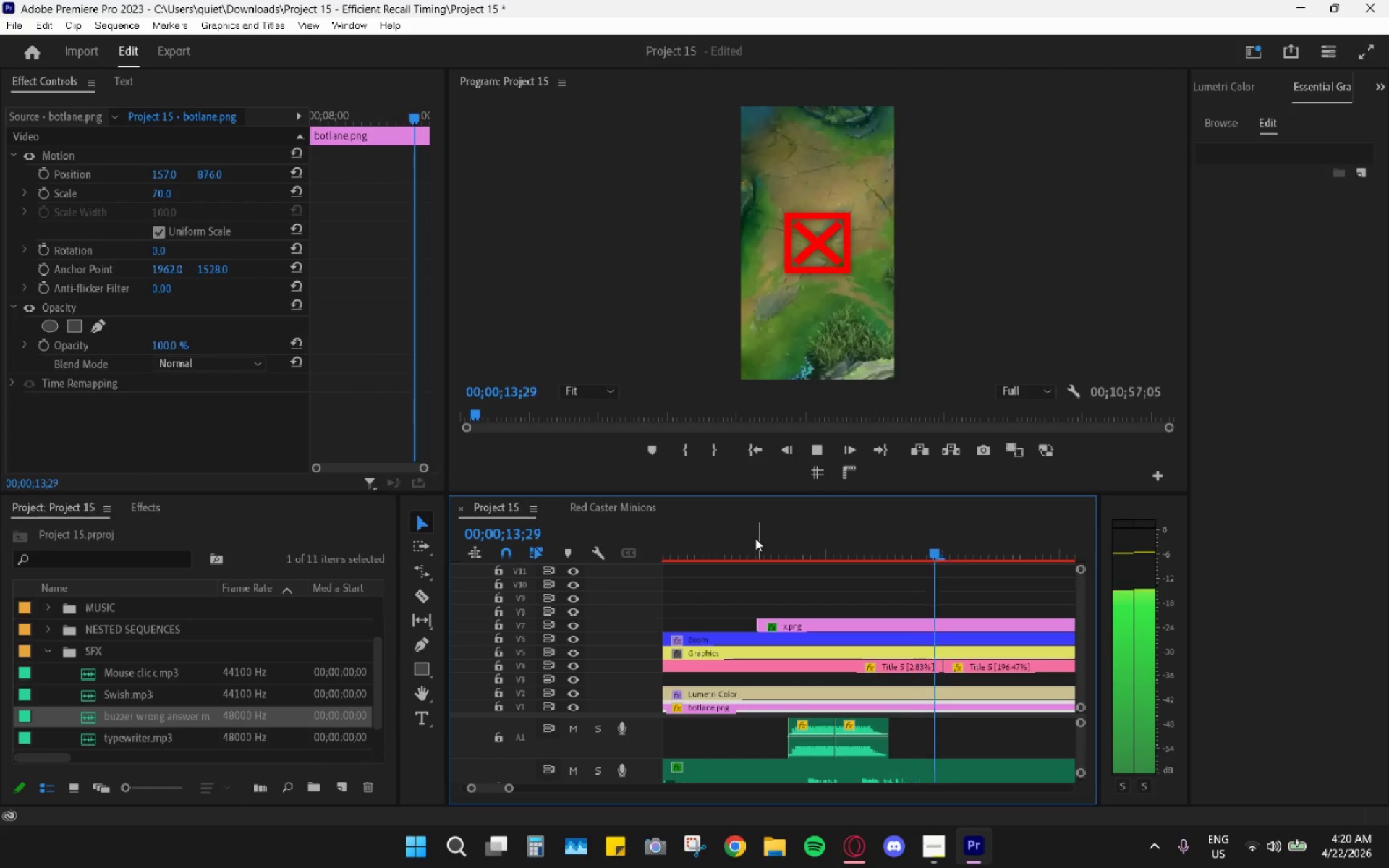 
hold_key(key=AltLeft, duration=0.59)
 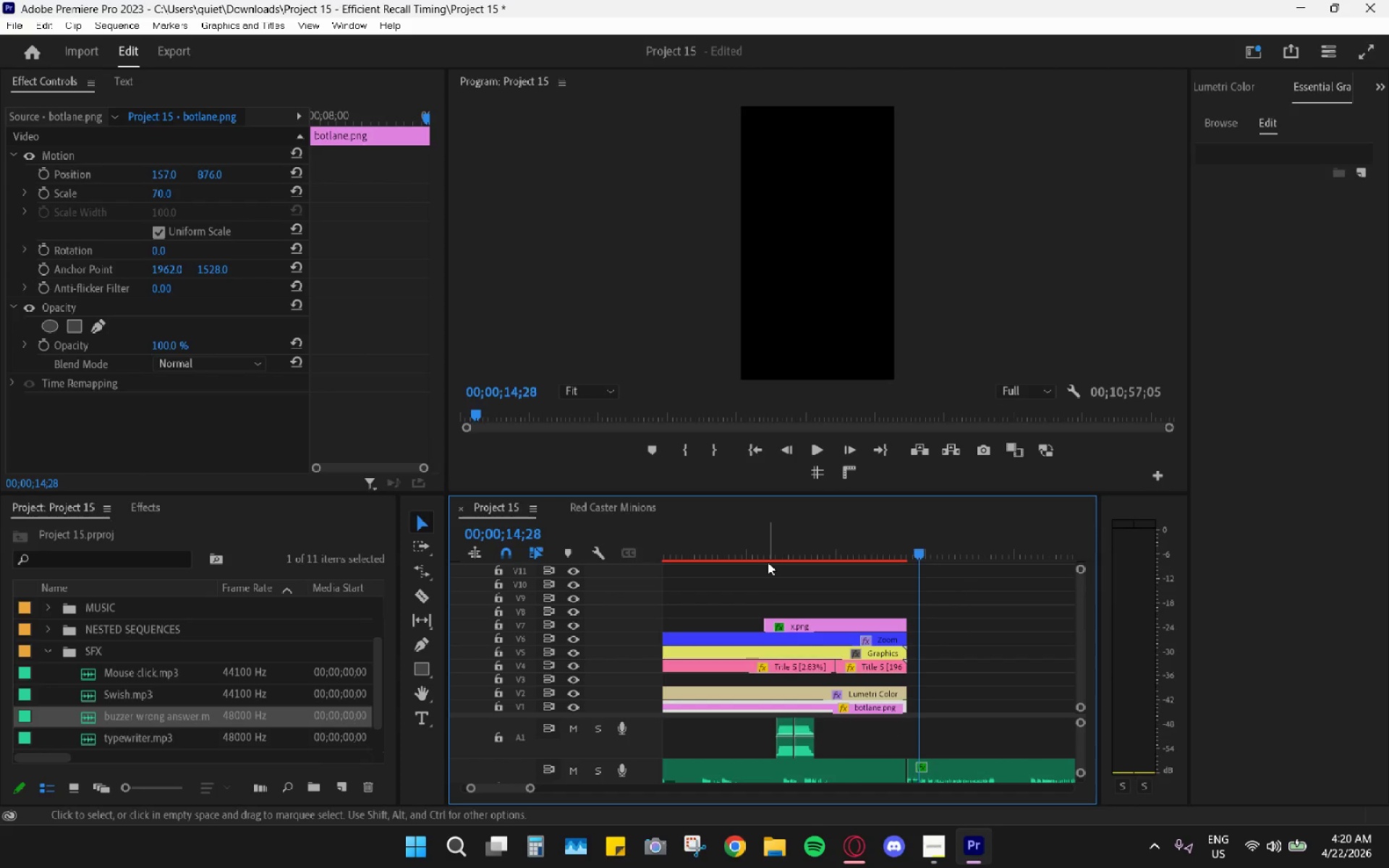 
key(Space)
 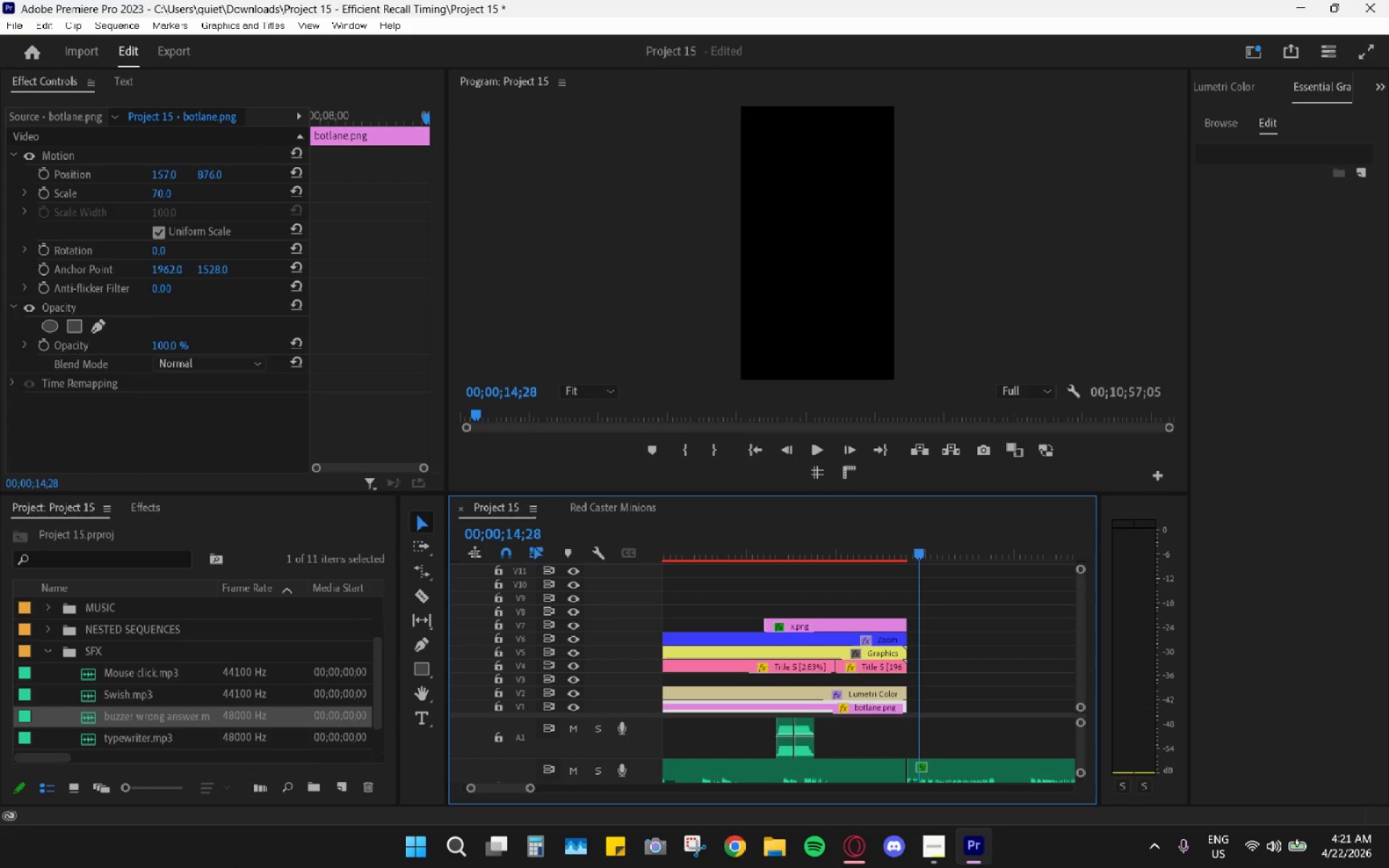 
scroll: coordinate [770, 579], scroll_direction: down, amount: 9.0
 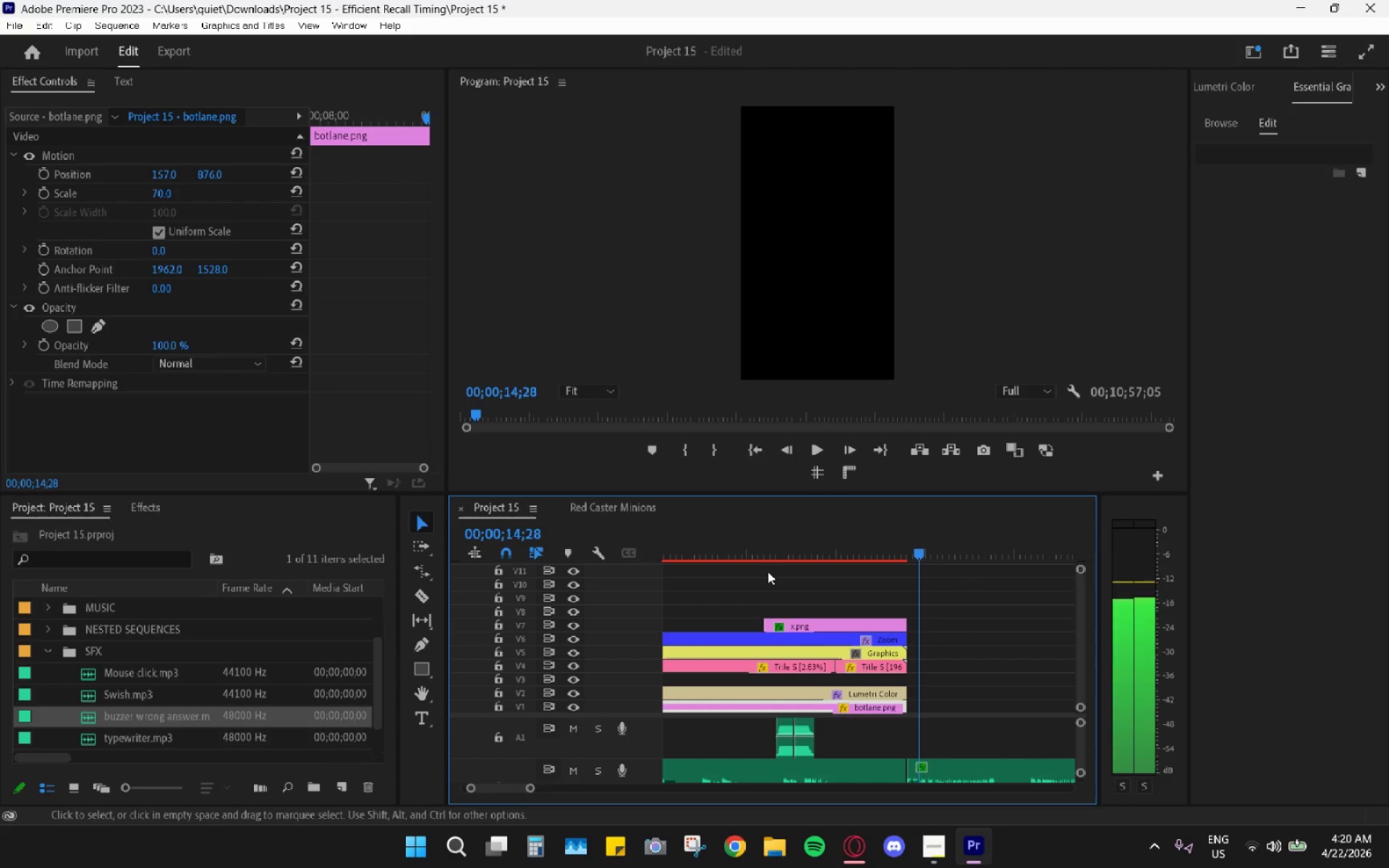 
wait(42.25)
 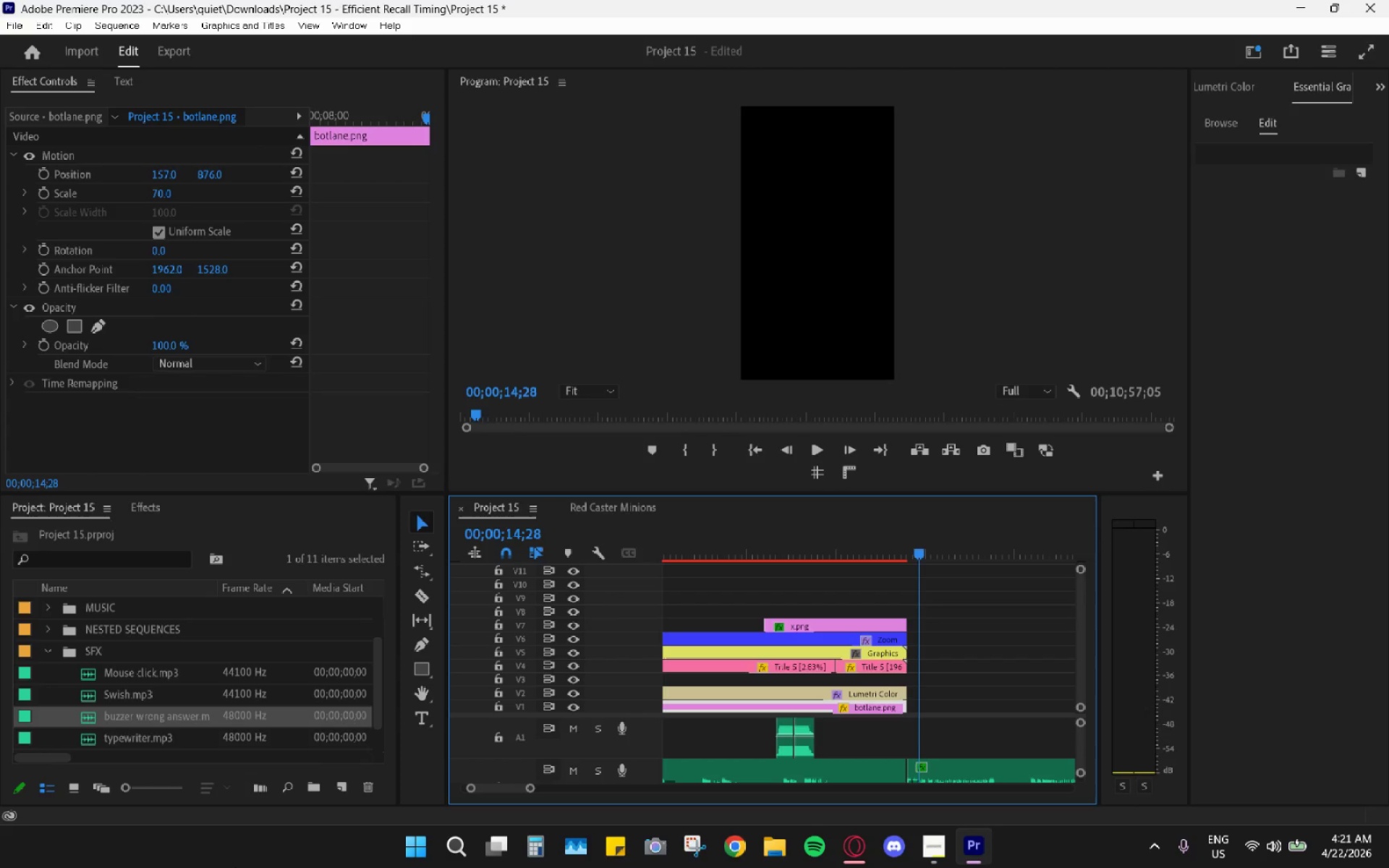 
key(H)
 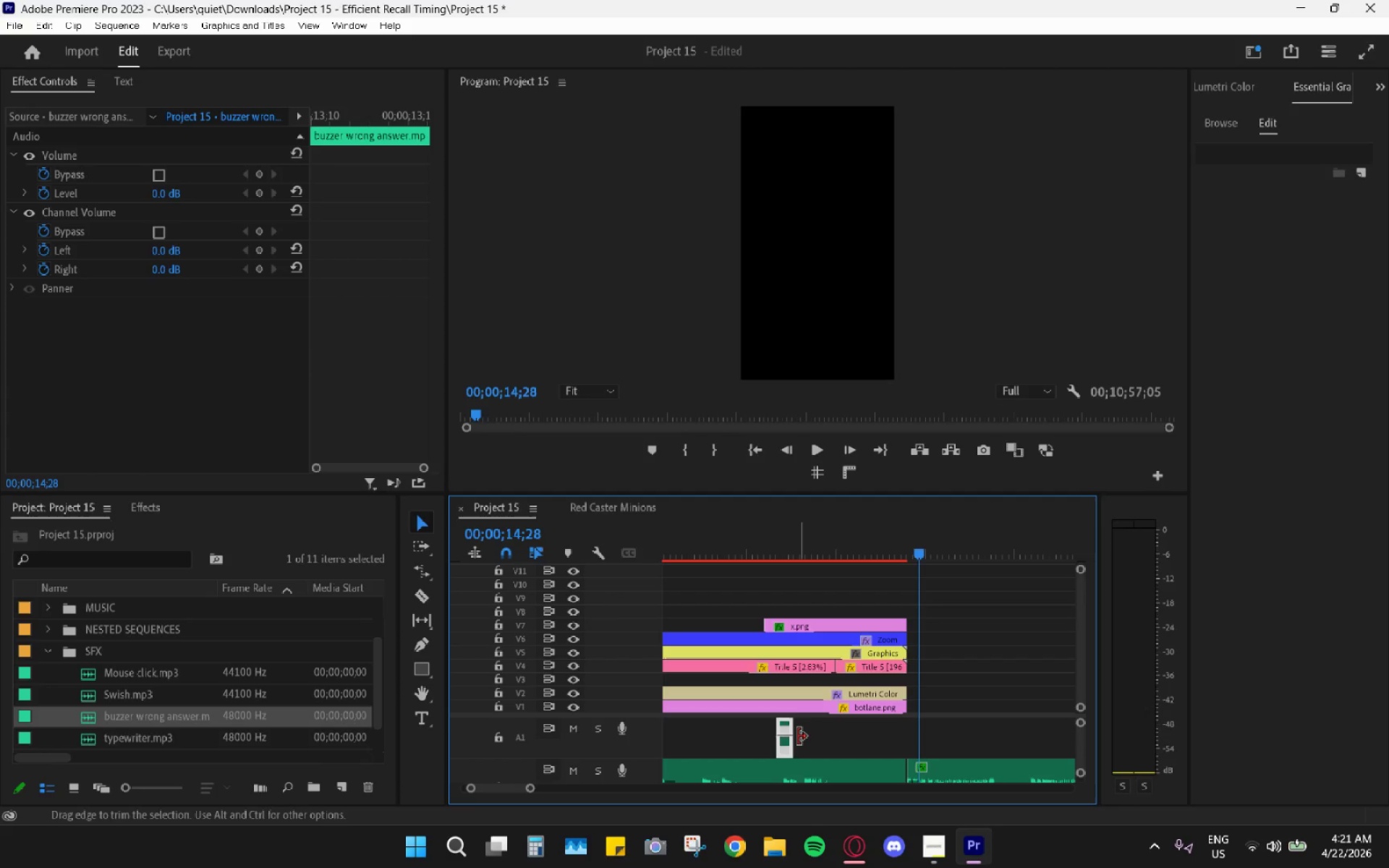 
left_click_drag(start_coordinate=[798, 736], to_coordinate=[908, 749])
 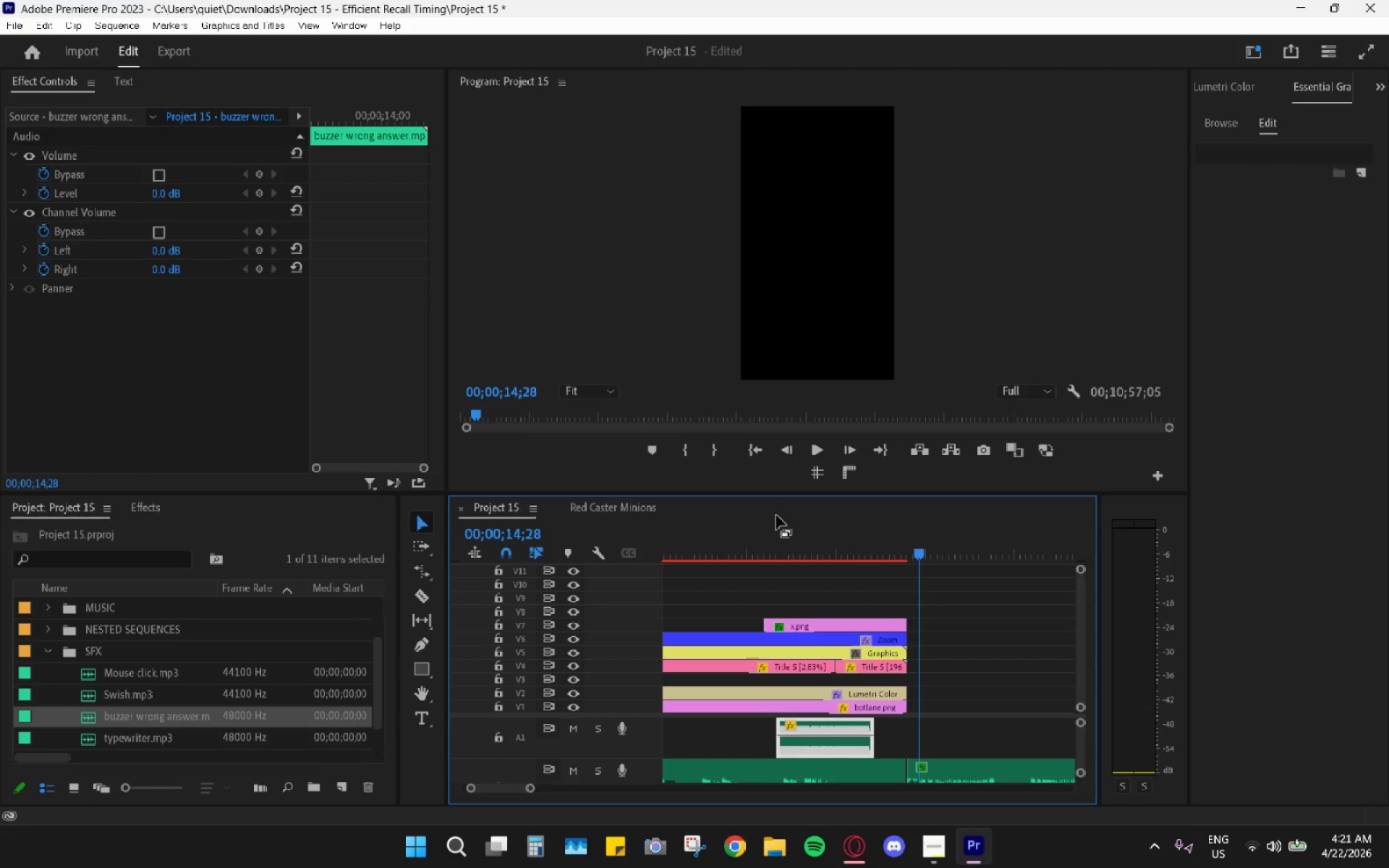 
left_click_drag(start_coordinate=[773, 516], to_coordinate=[770, 520])
 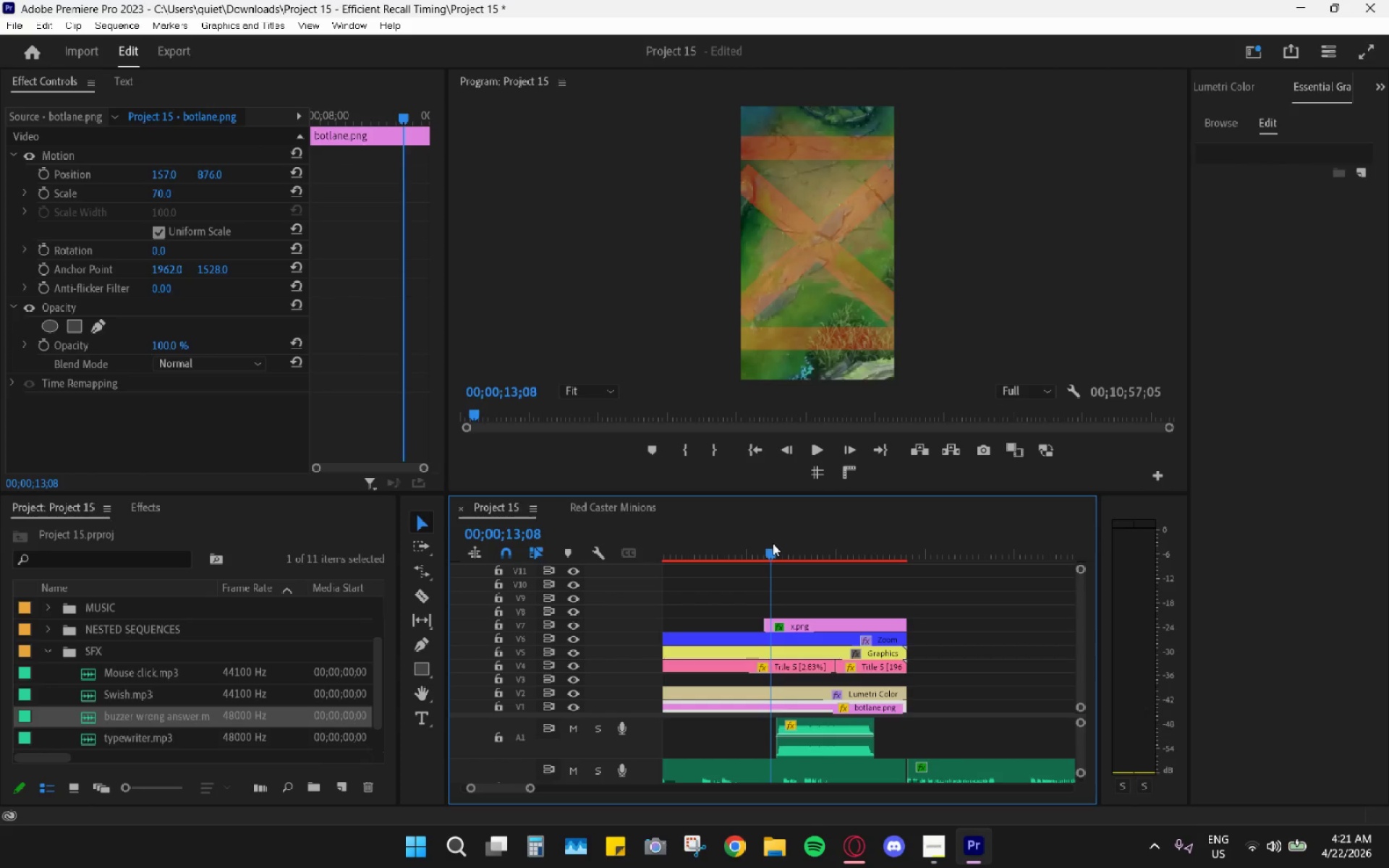 
key(Space)
 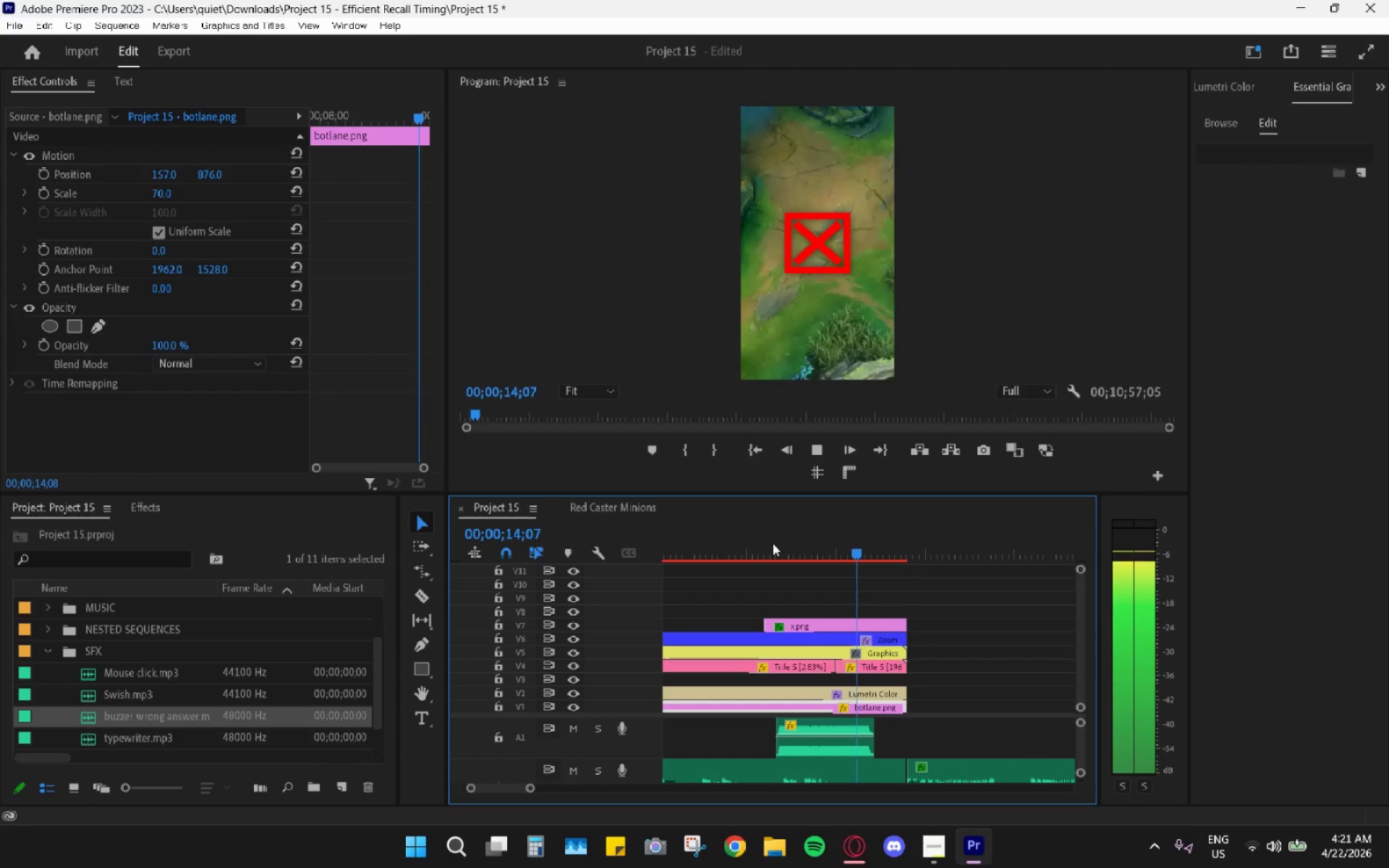 
key(Space)
 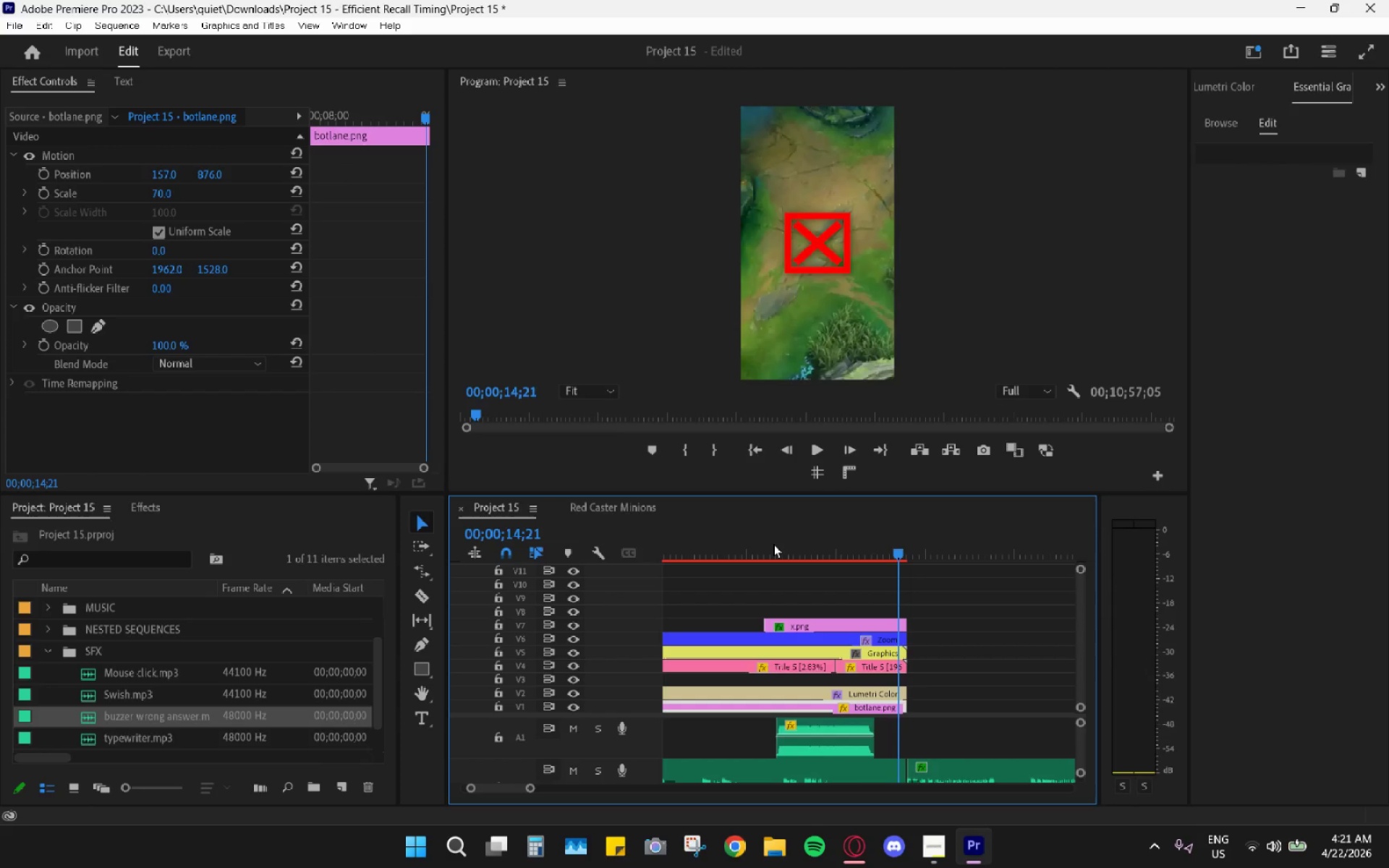 
hold_key(key=AltLeft, duration=0.48)
 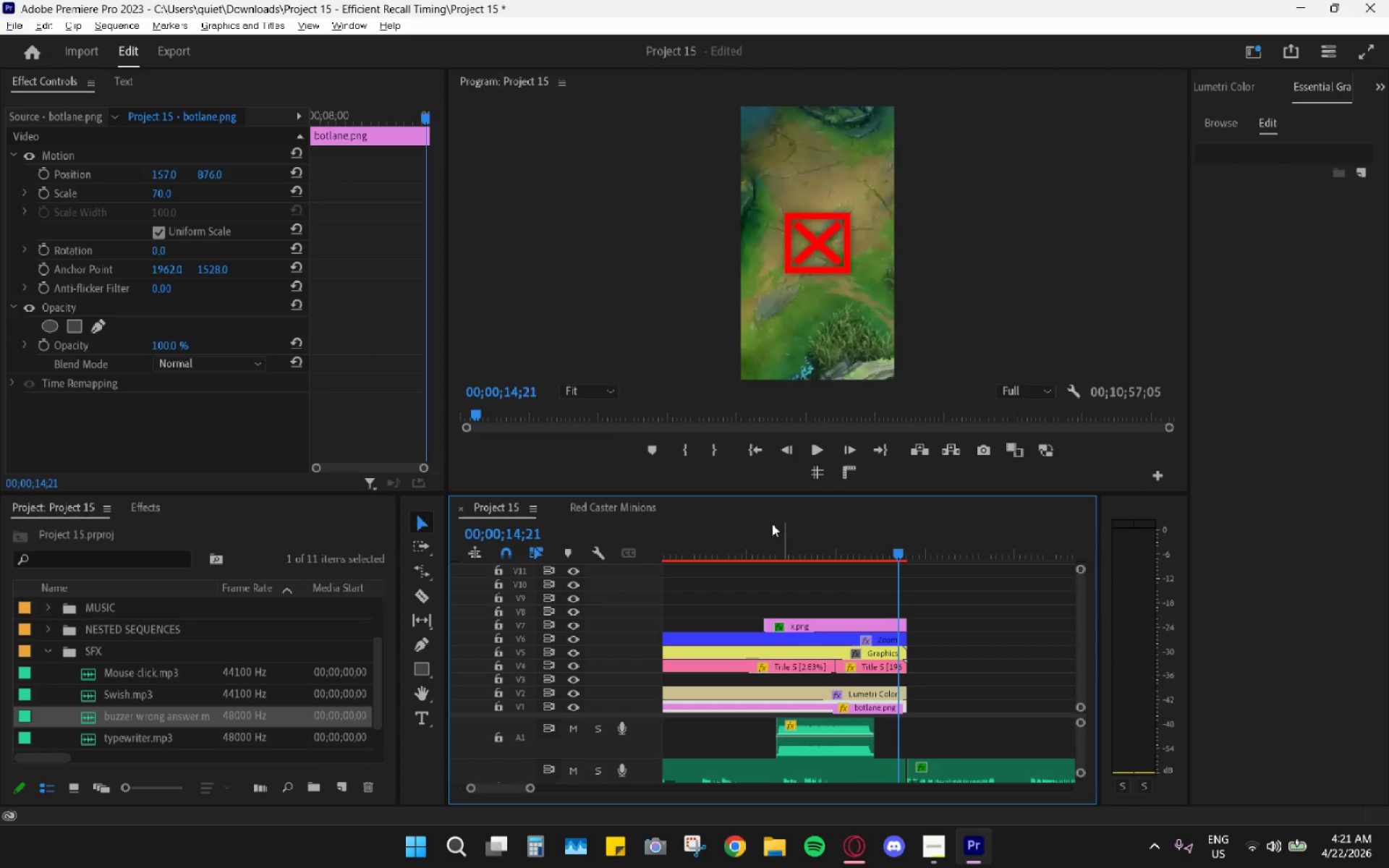 
left_click_drag(start_coordinate=[763, 522], to_coordinate=[748, 524])
 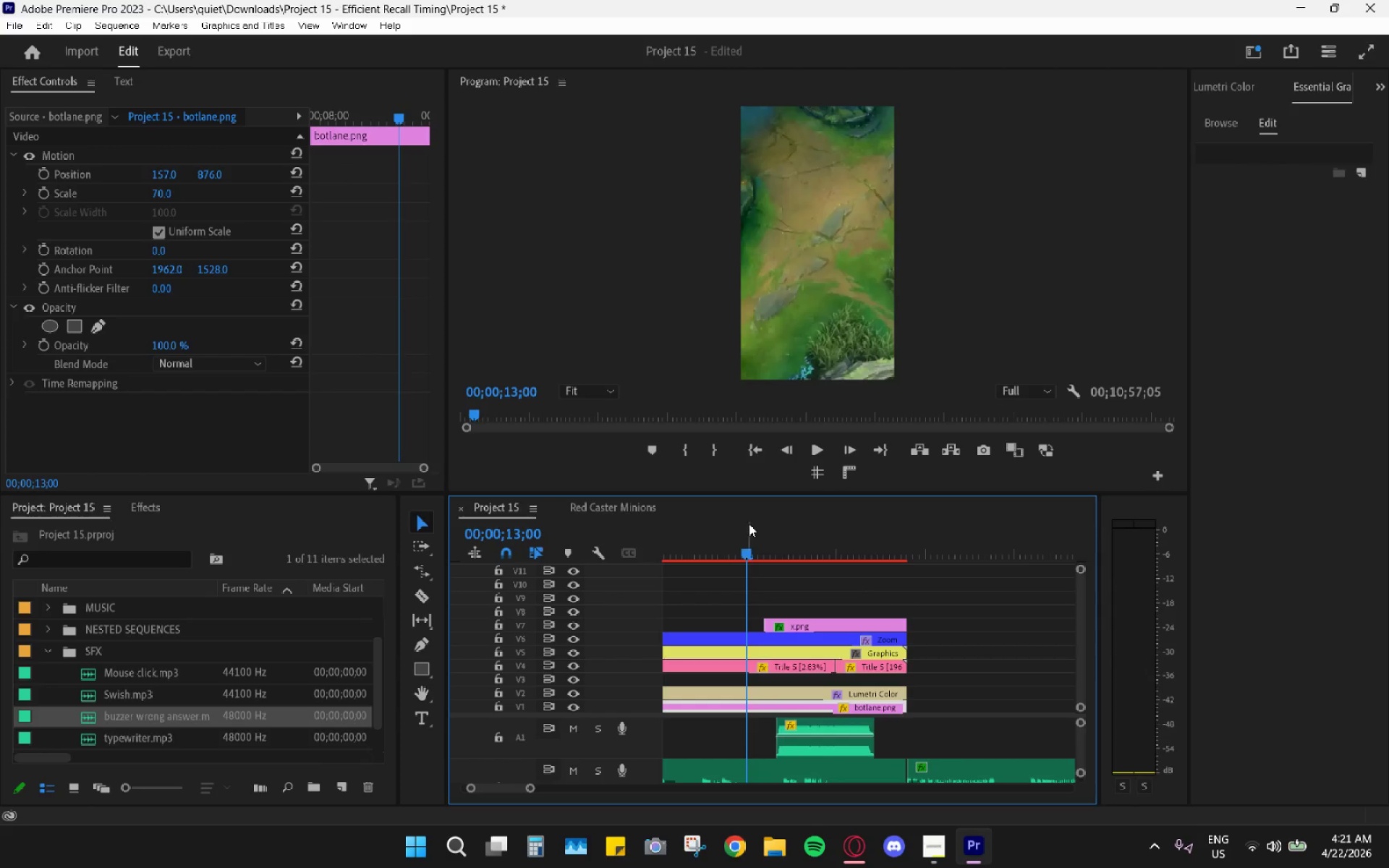 
key(Space)
 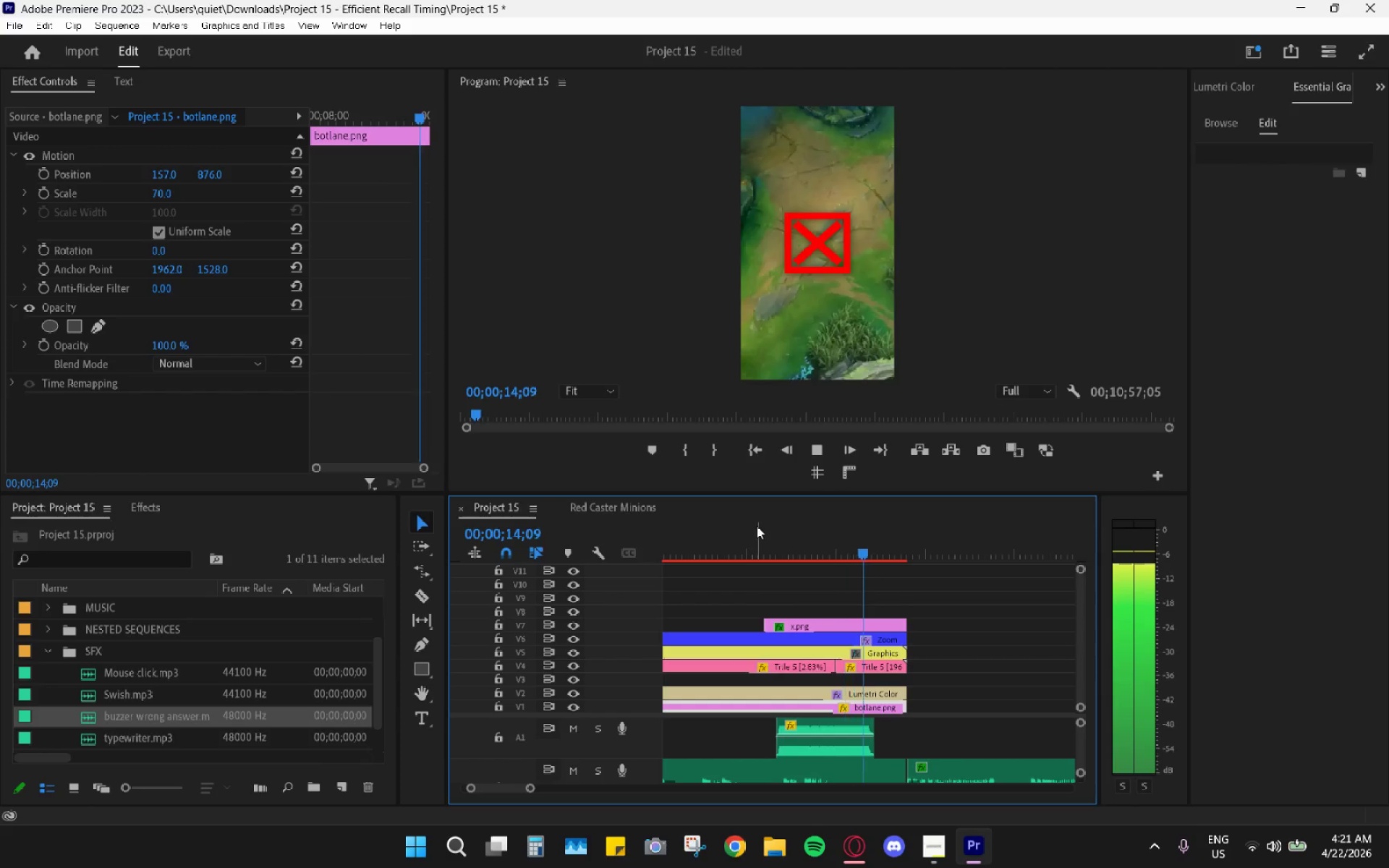 
key(Space)
 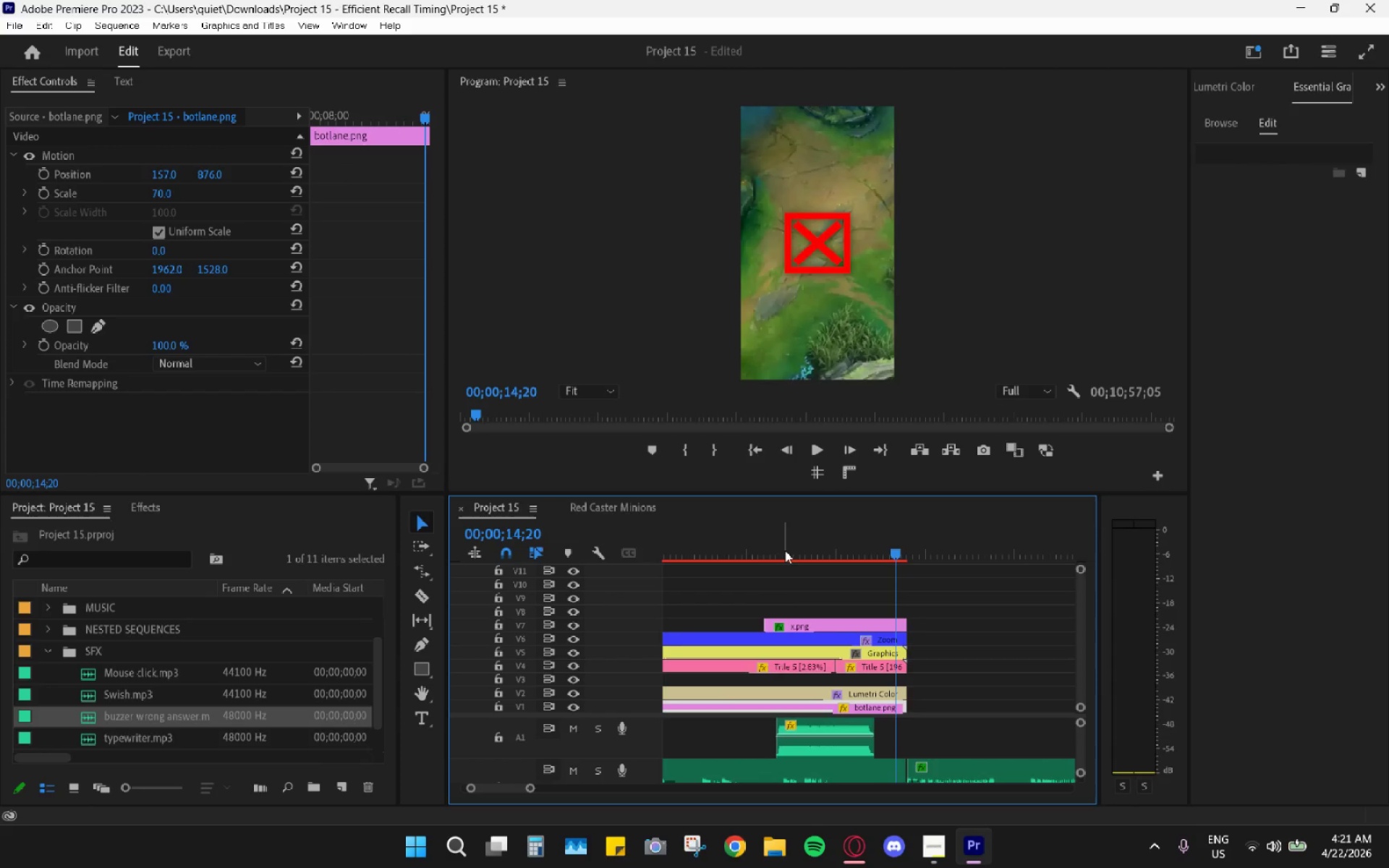 
hold_key(key=AltLeft, duration=0.7)
scroll: coordinate [791, 563], scroll_direction: down, amount: 11.0
 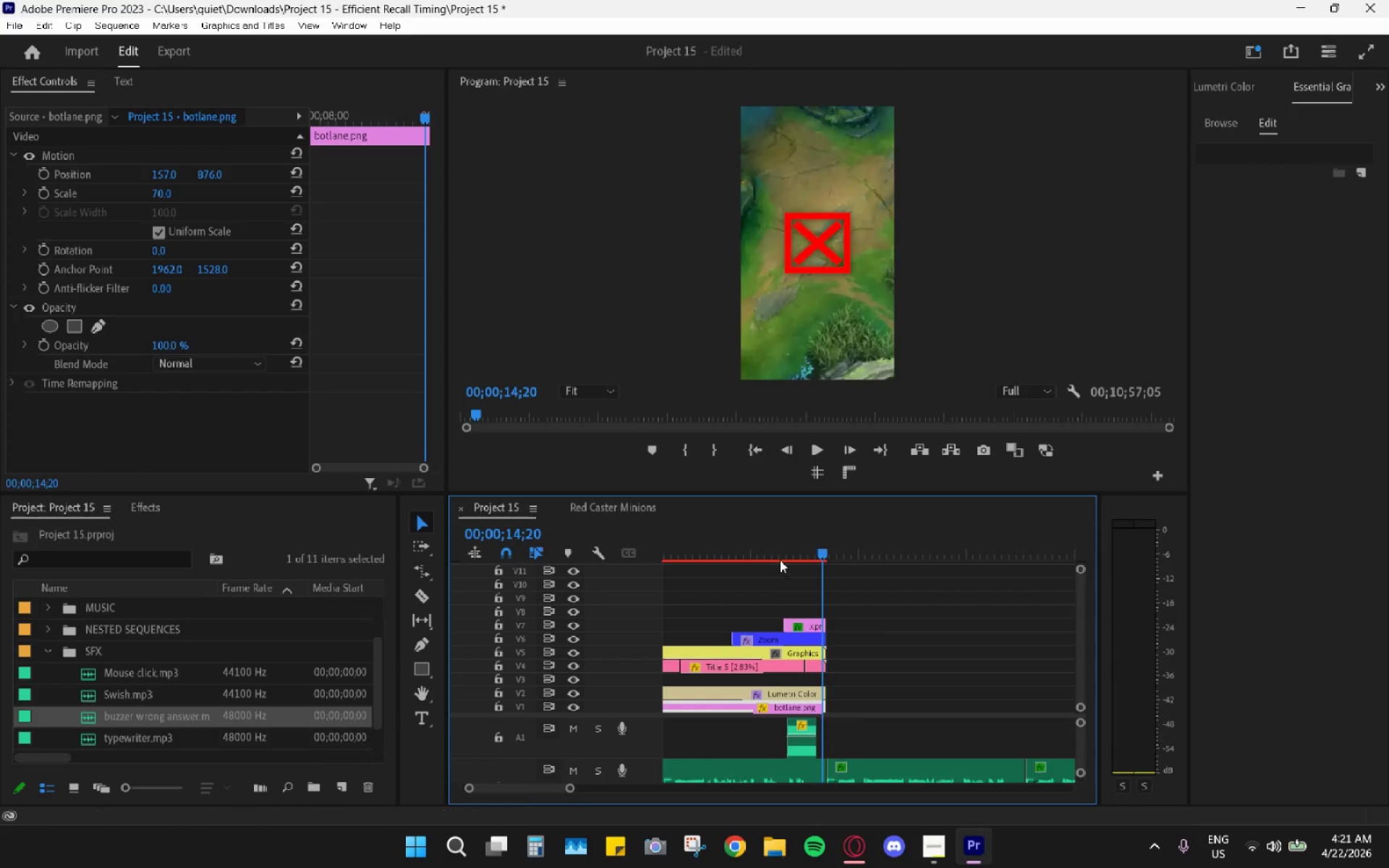 
key(Alt+AltLeft)
 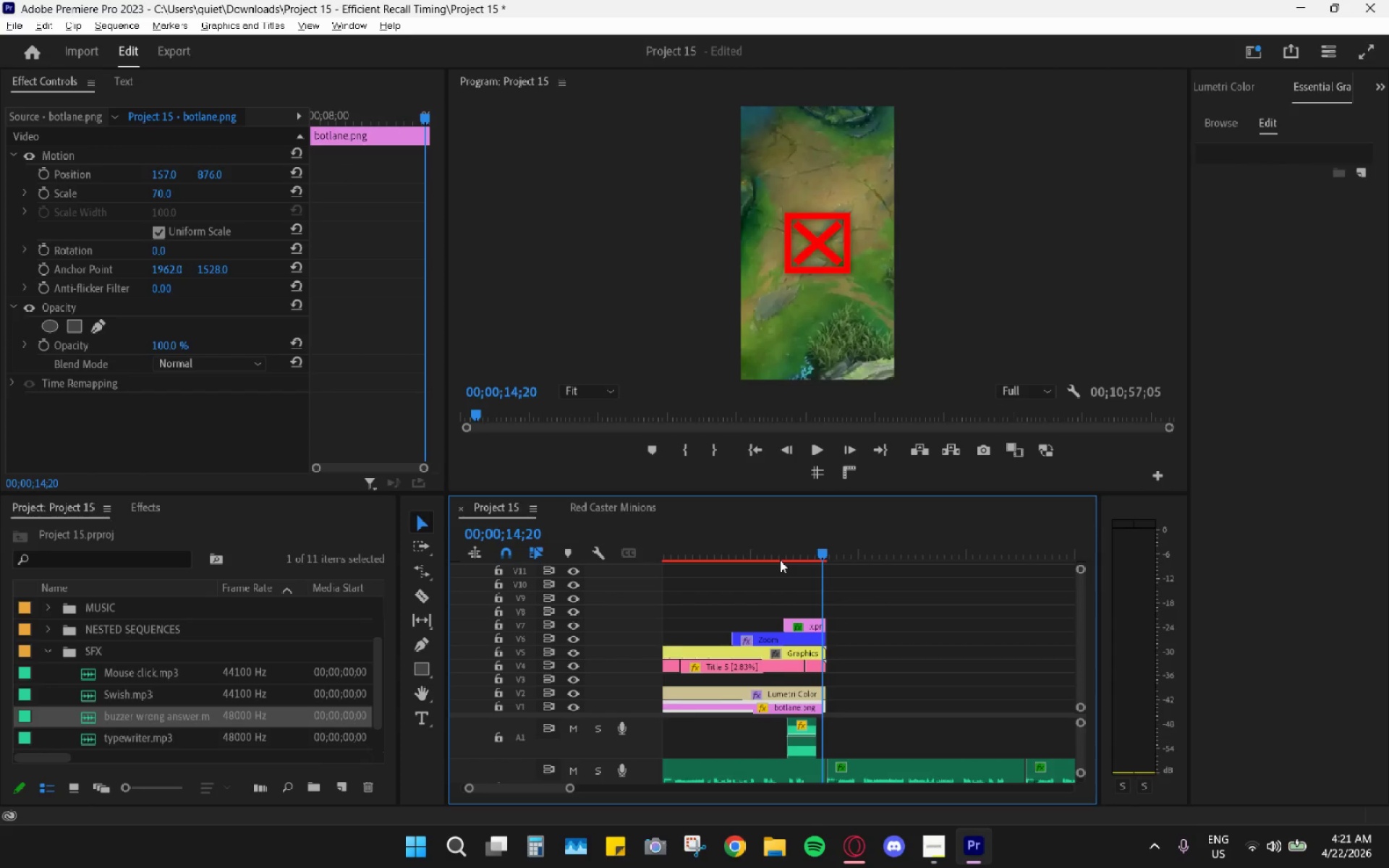 
scroll: coordinate [780, 560], scroll_direction: down, amount: 5.0
 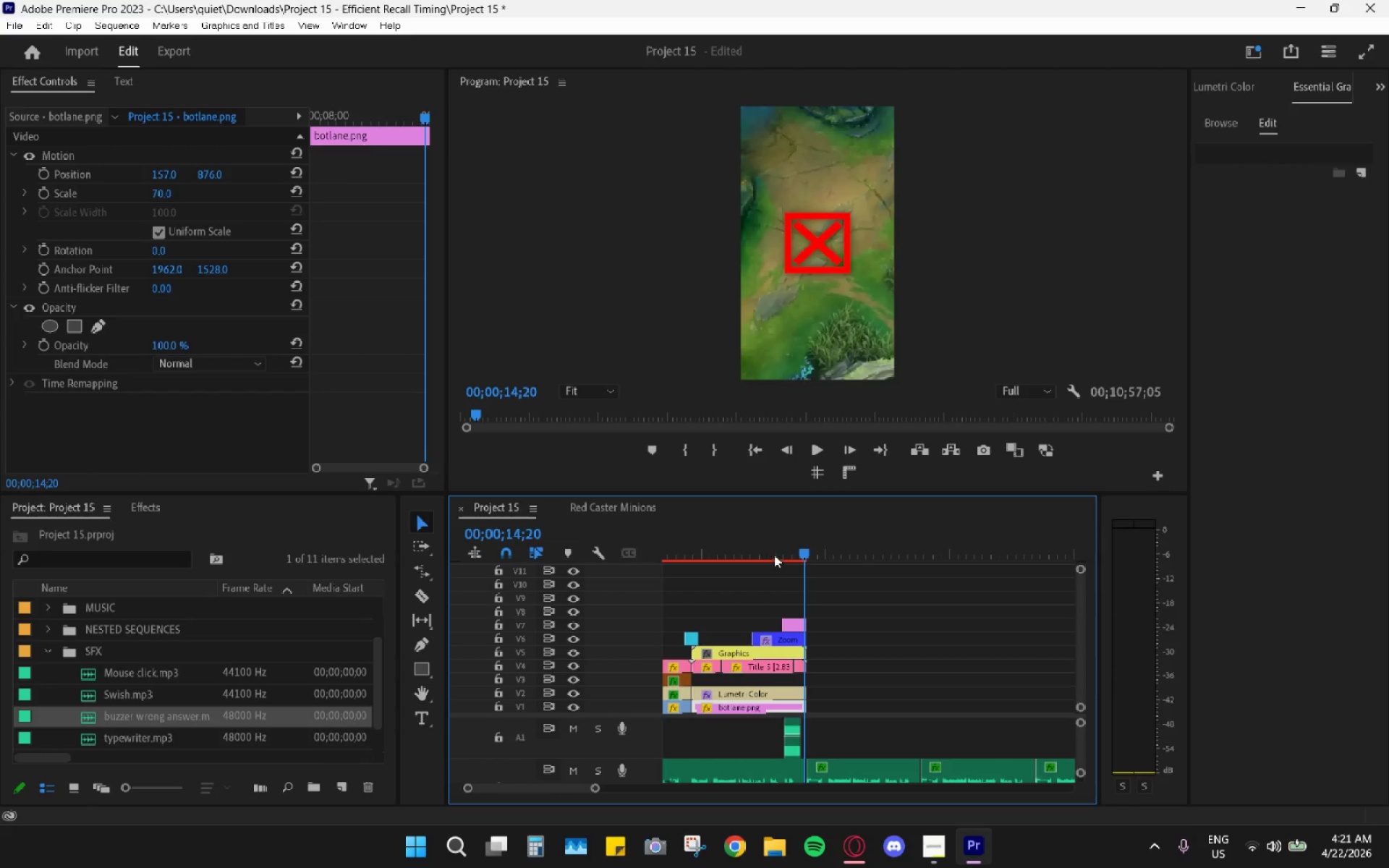 
left_click_drag(start_coordinate=[755, 543], to_coordinate=[694, 556])
 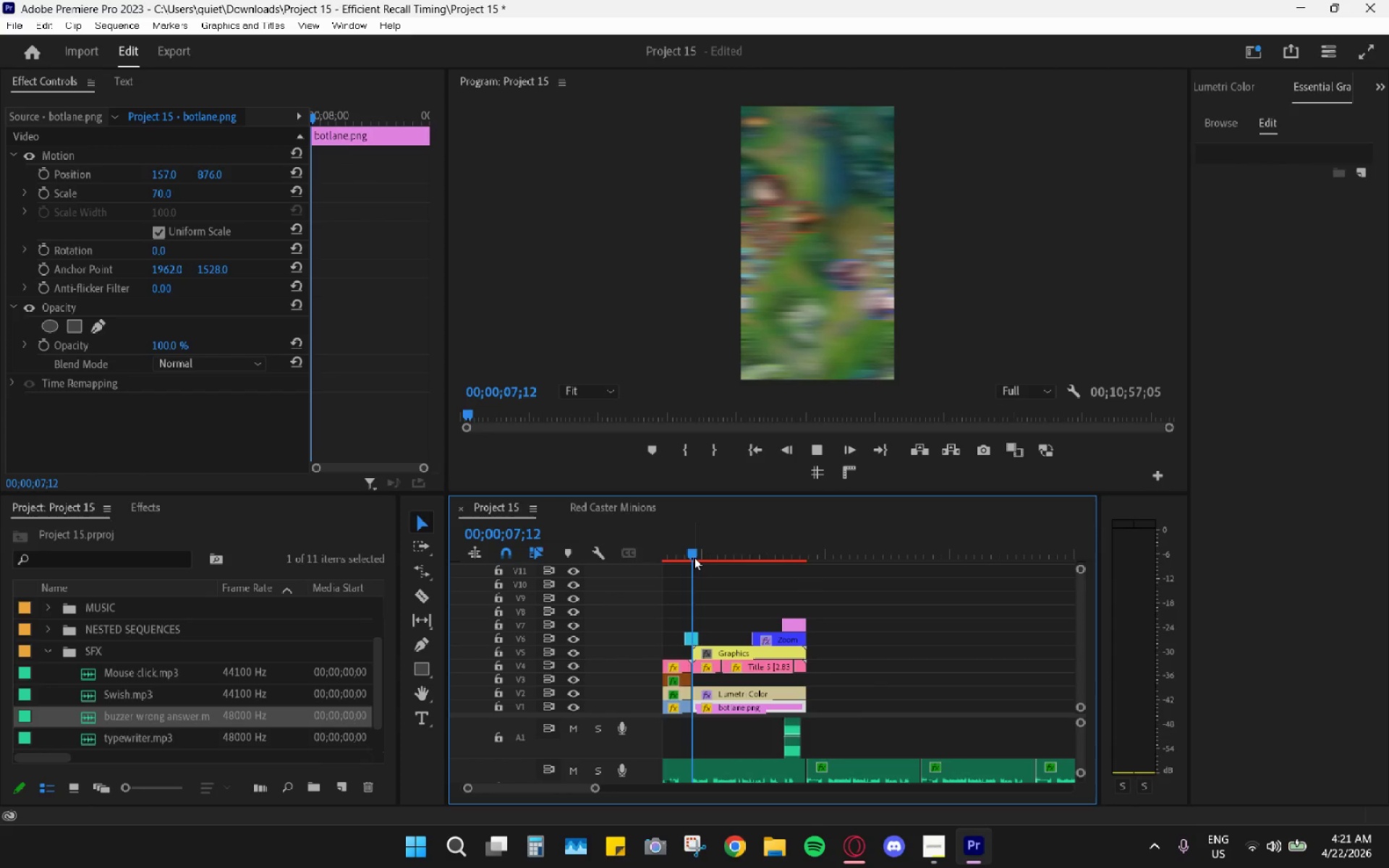 
key(Space)
 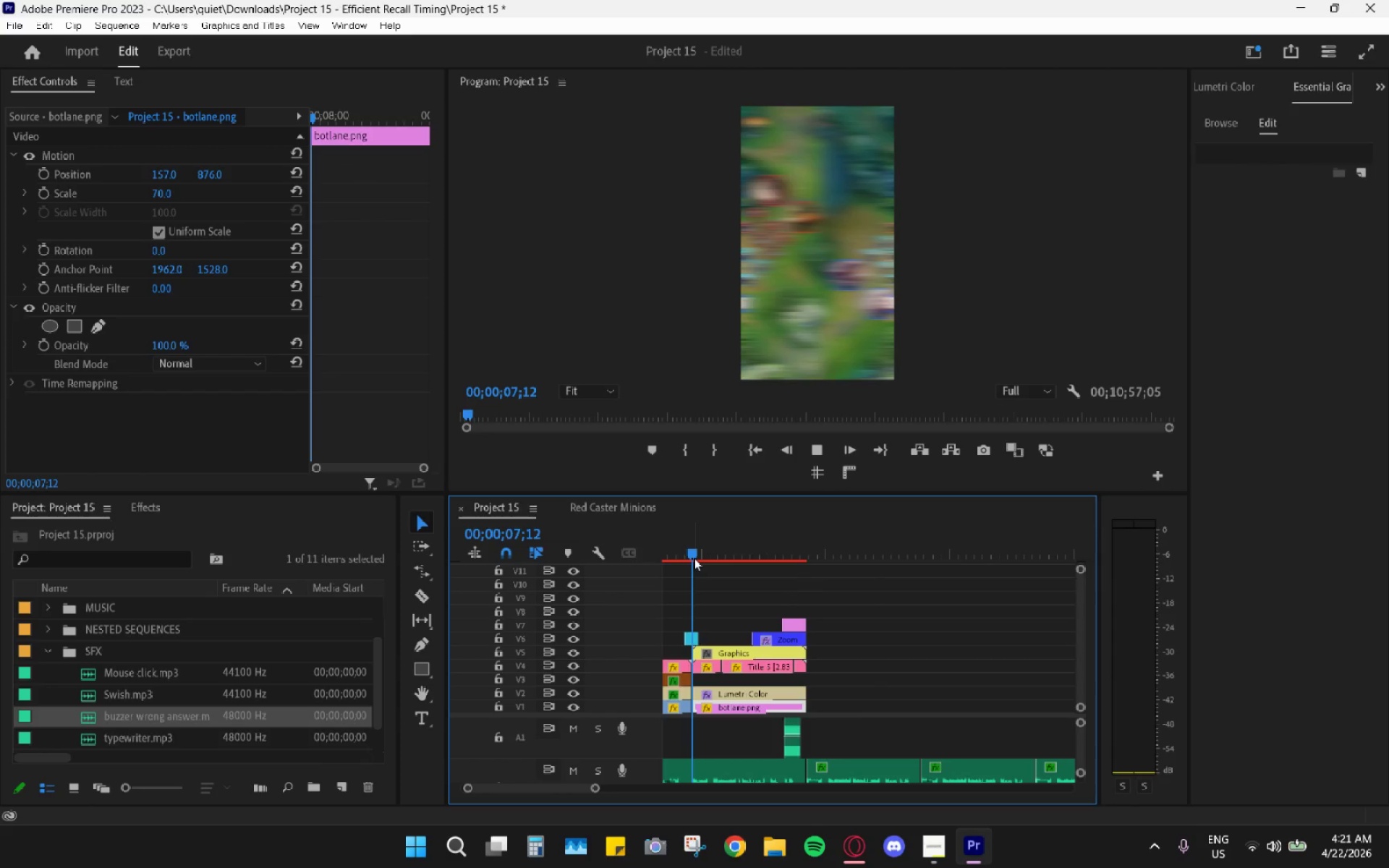 
key(Space)
 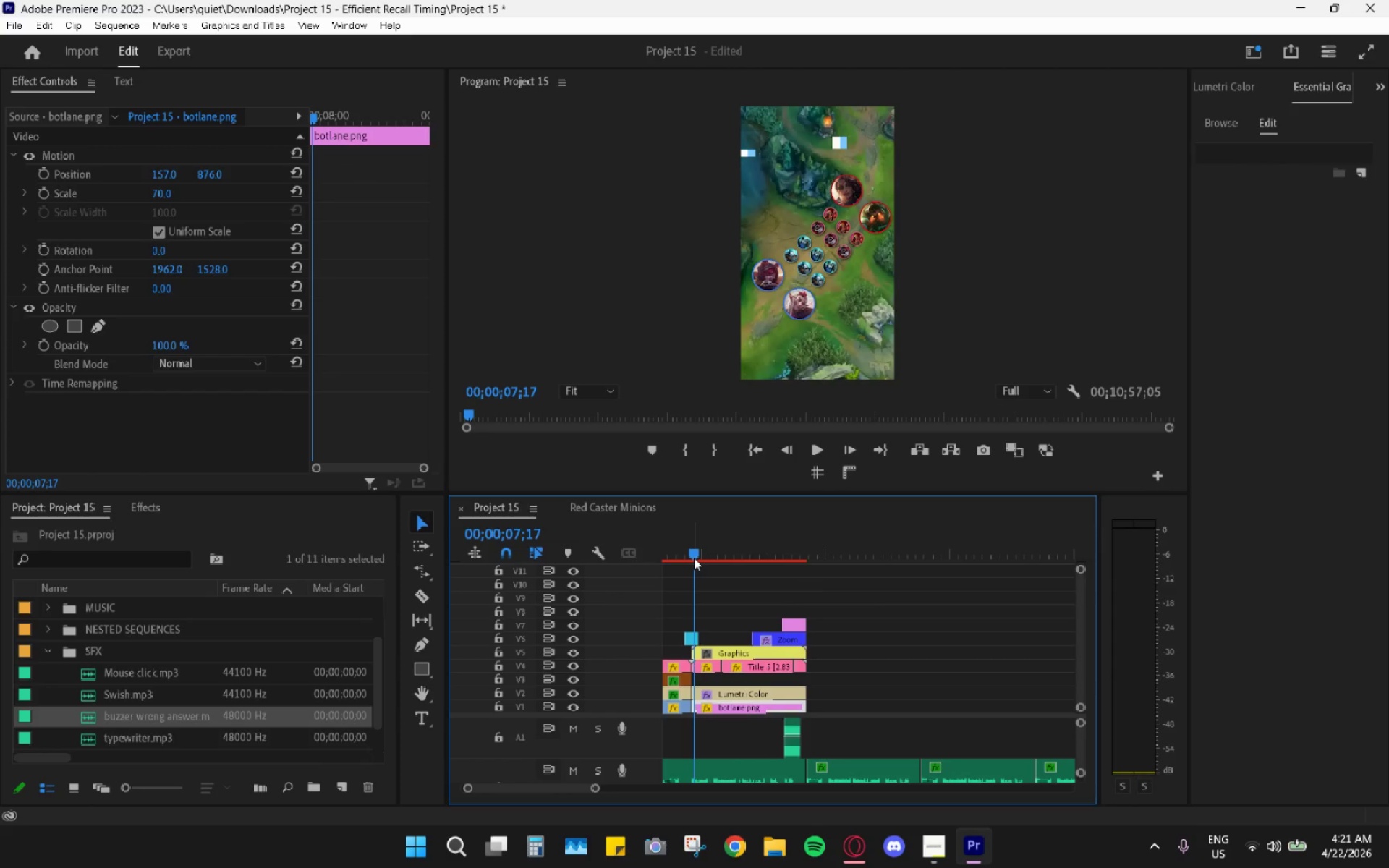 
key(Space)
 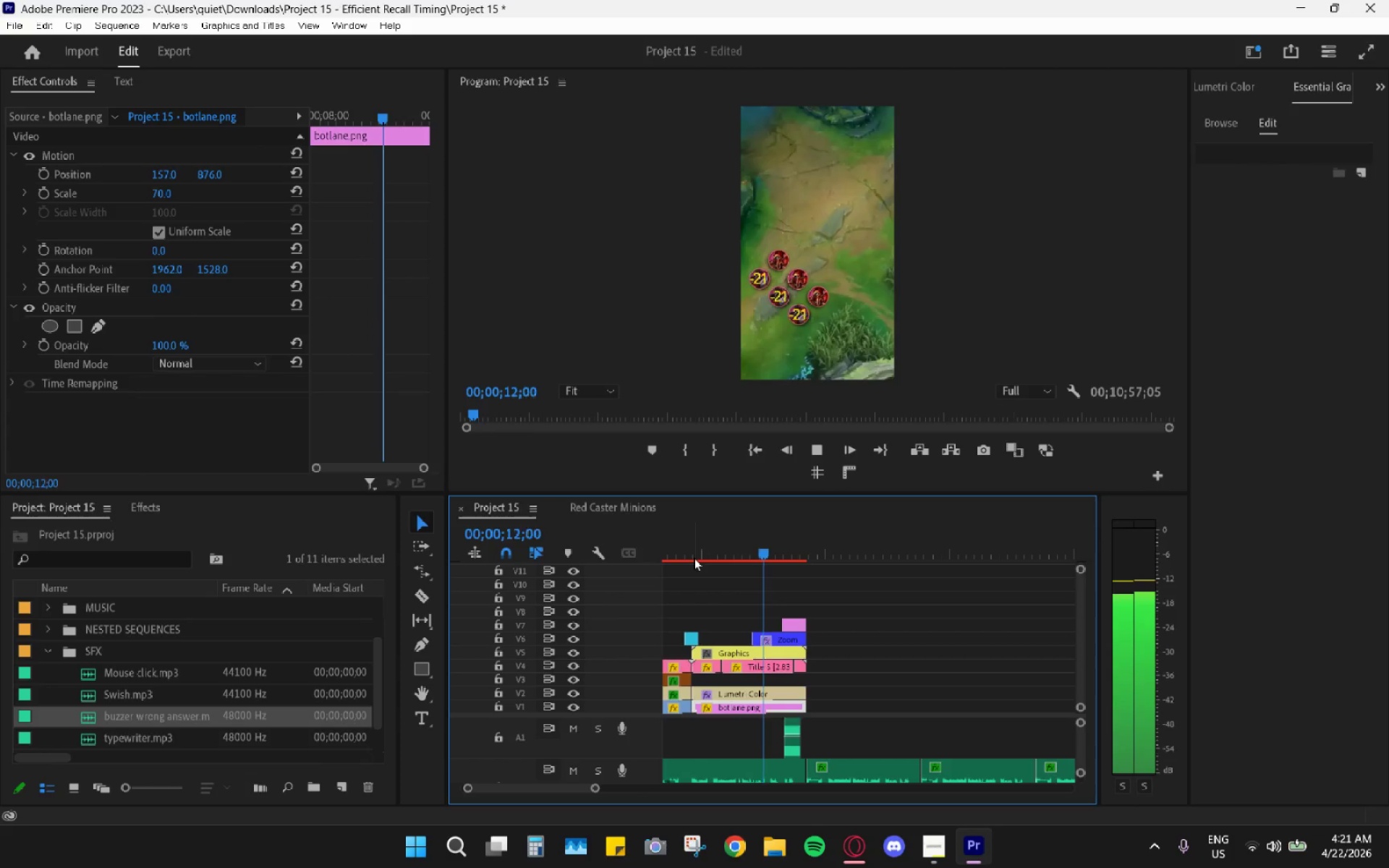 
wait(6.02)
 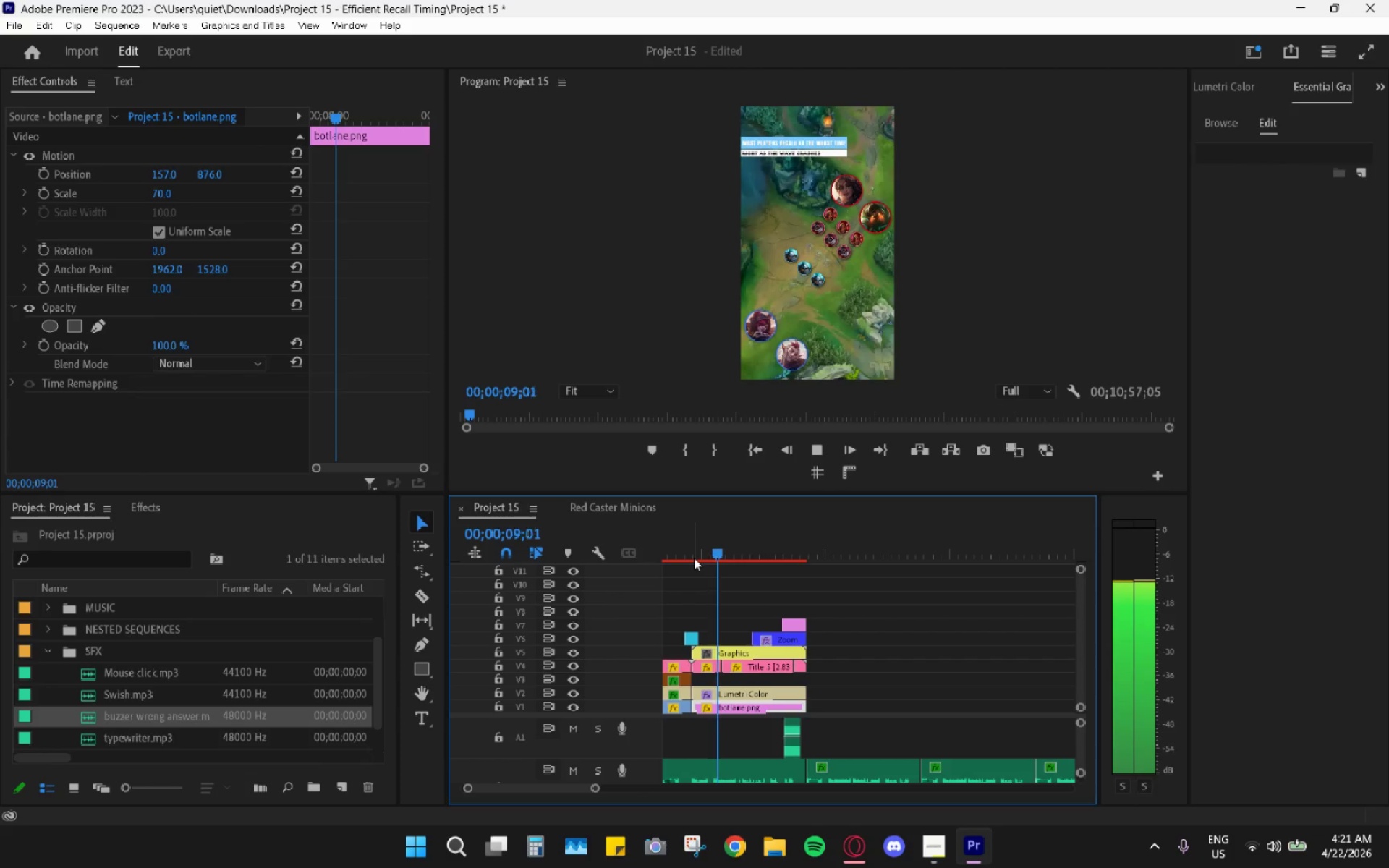 
key(Space)
 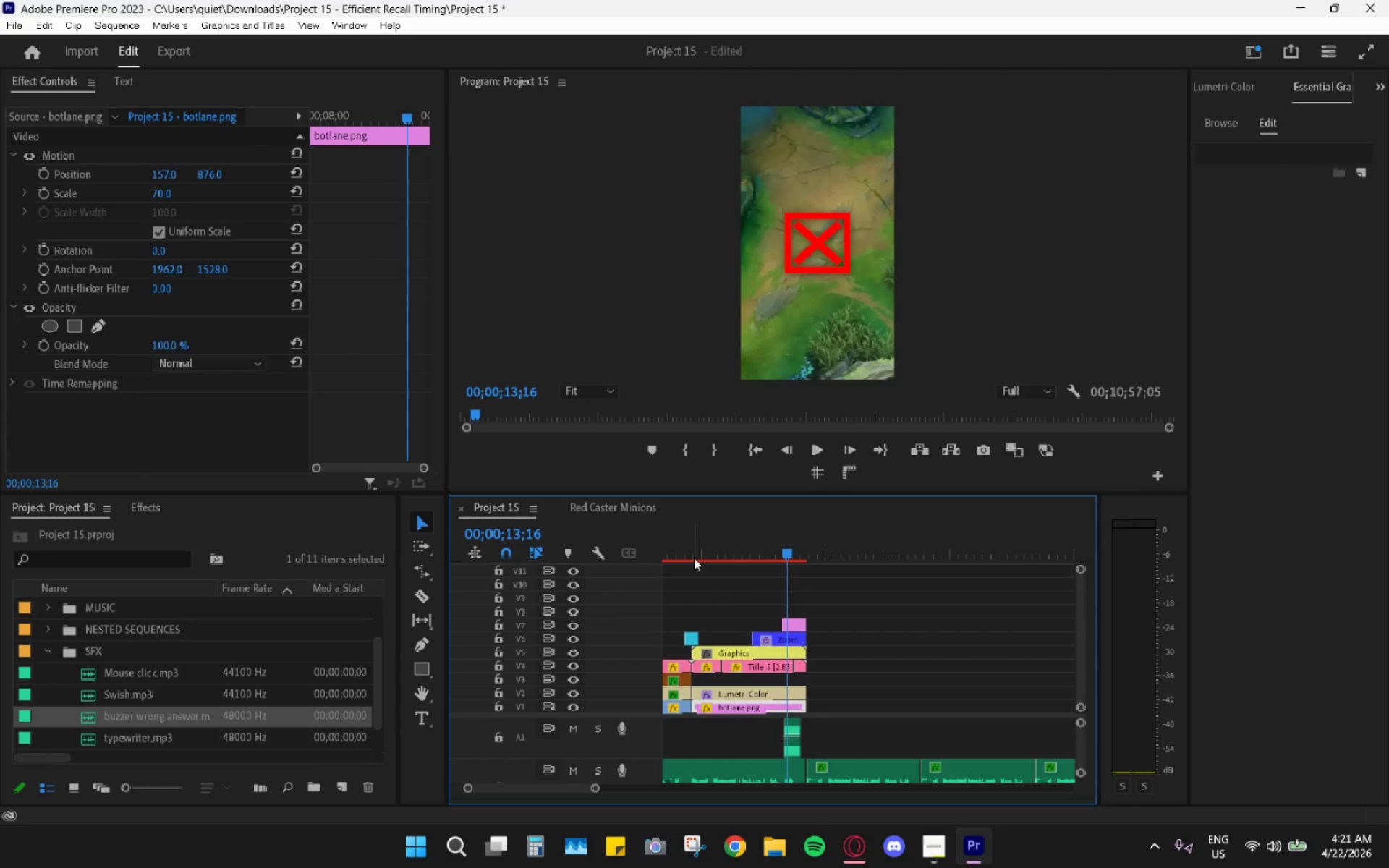 
key(Space)
 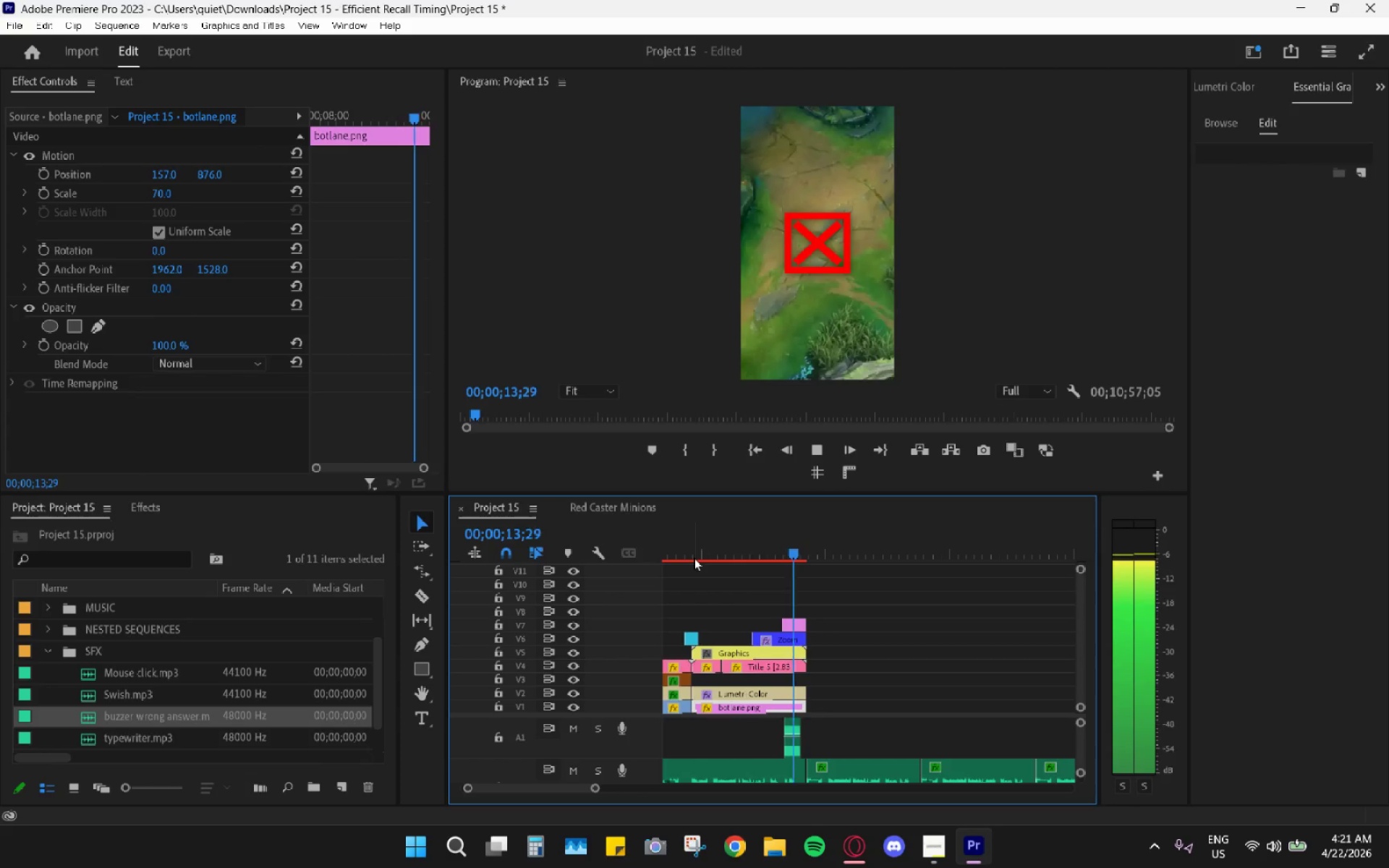 
key(Space)
 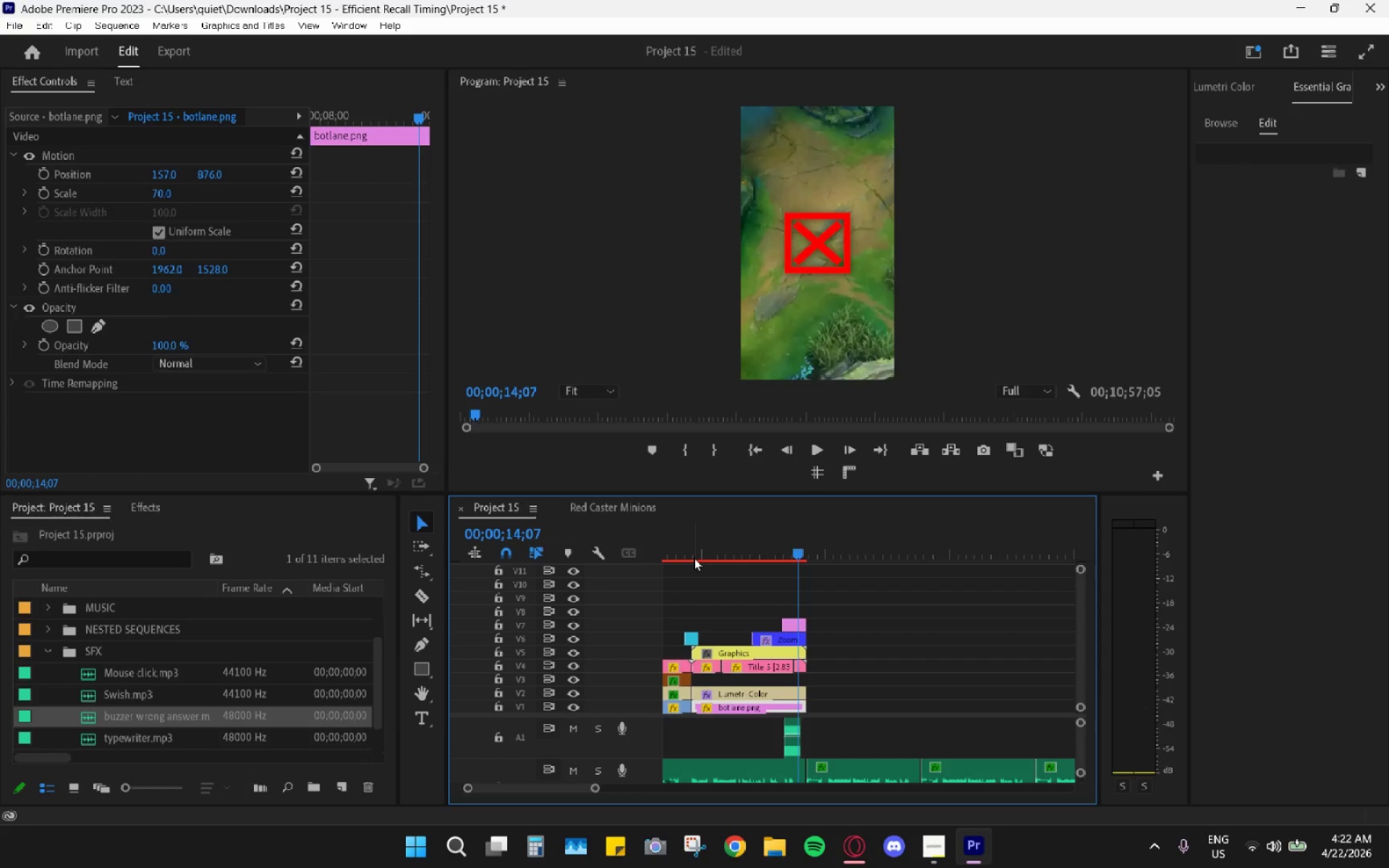 
wait(29.38)
 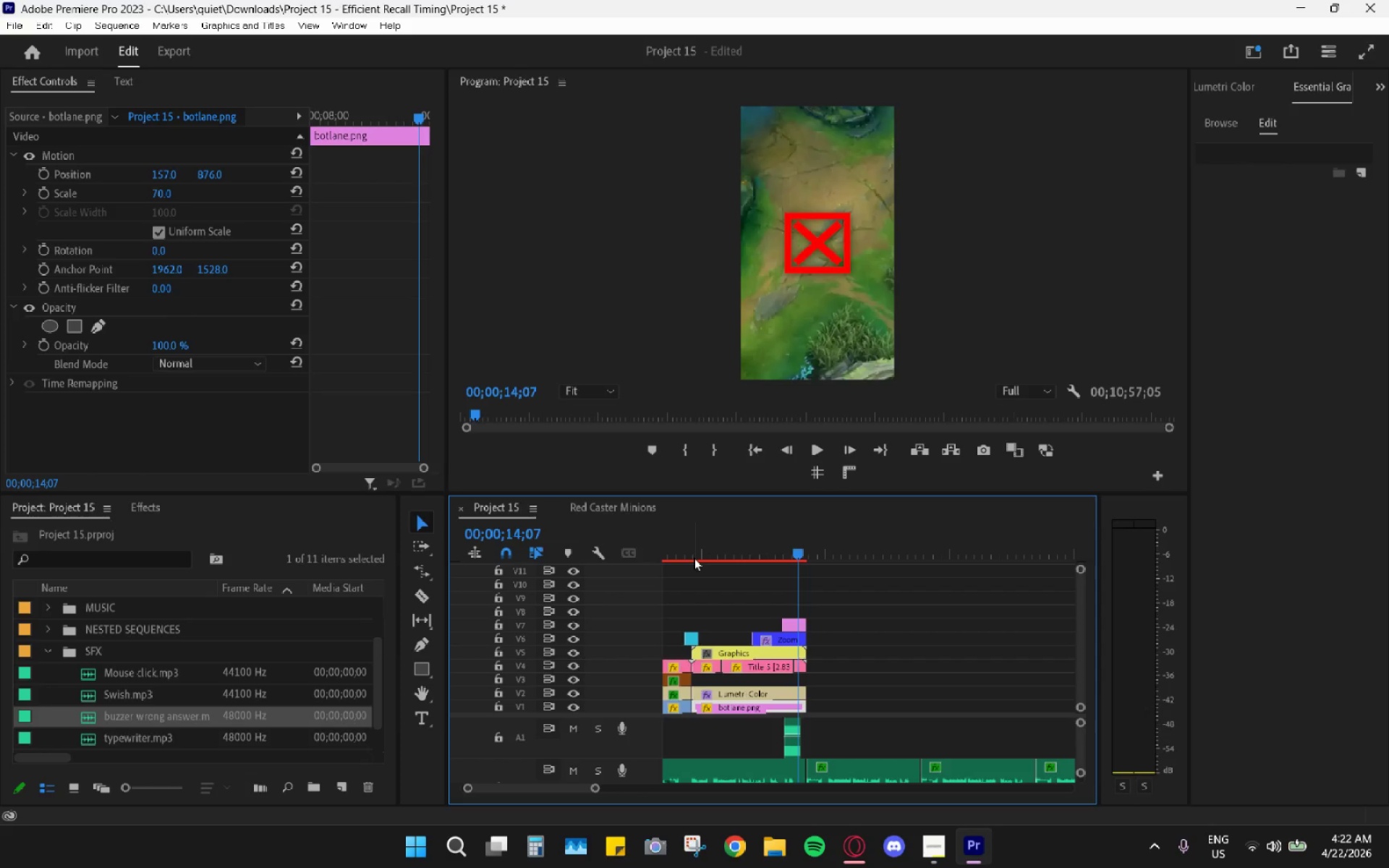 
left_click_drag(start_coordinate=[768, 546], to_coordinate=[755, 549])
 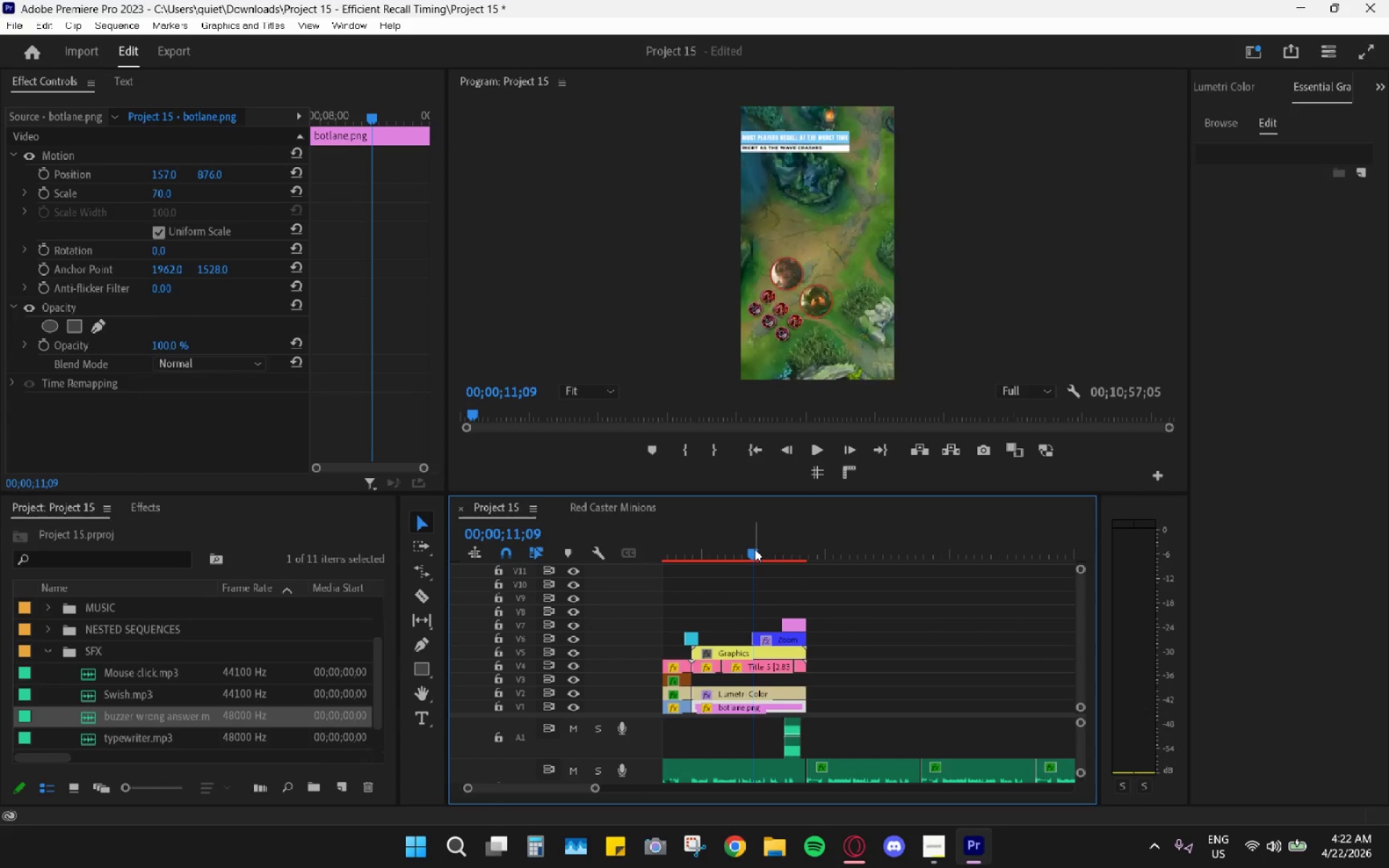 
key(Space)
 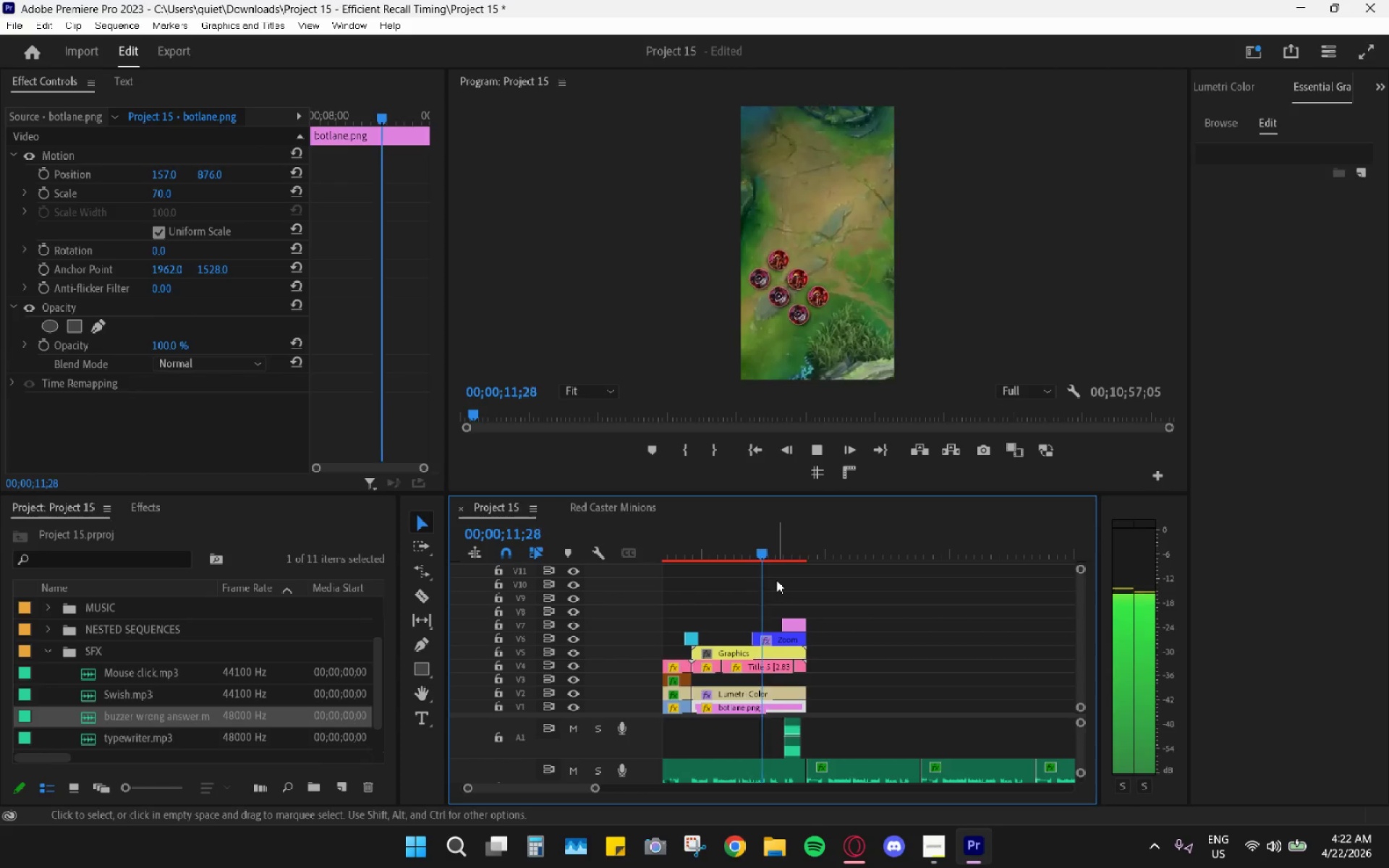 
hold_key(key=AltLeft, duration=0.94)
scroll: coordinate [776, 575], scroll_direction: up, amount: 5.0
 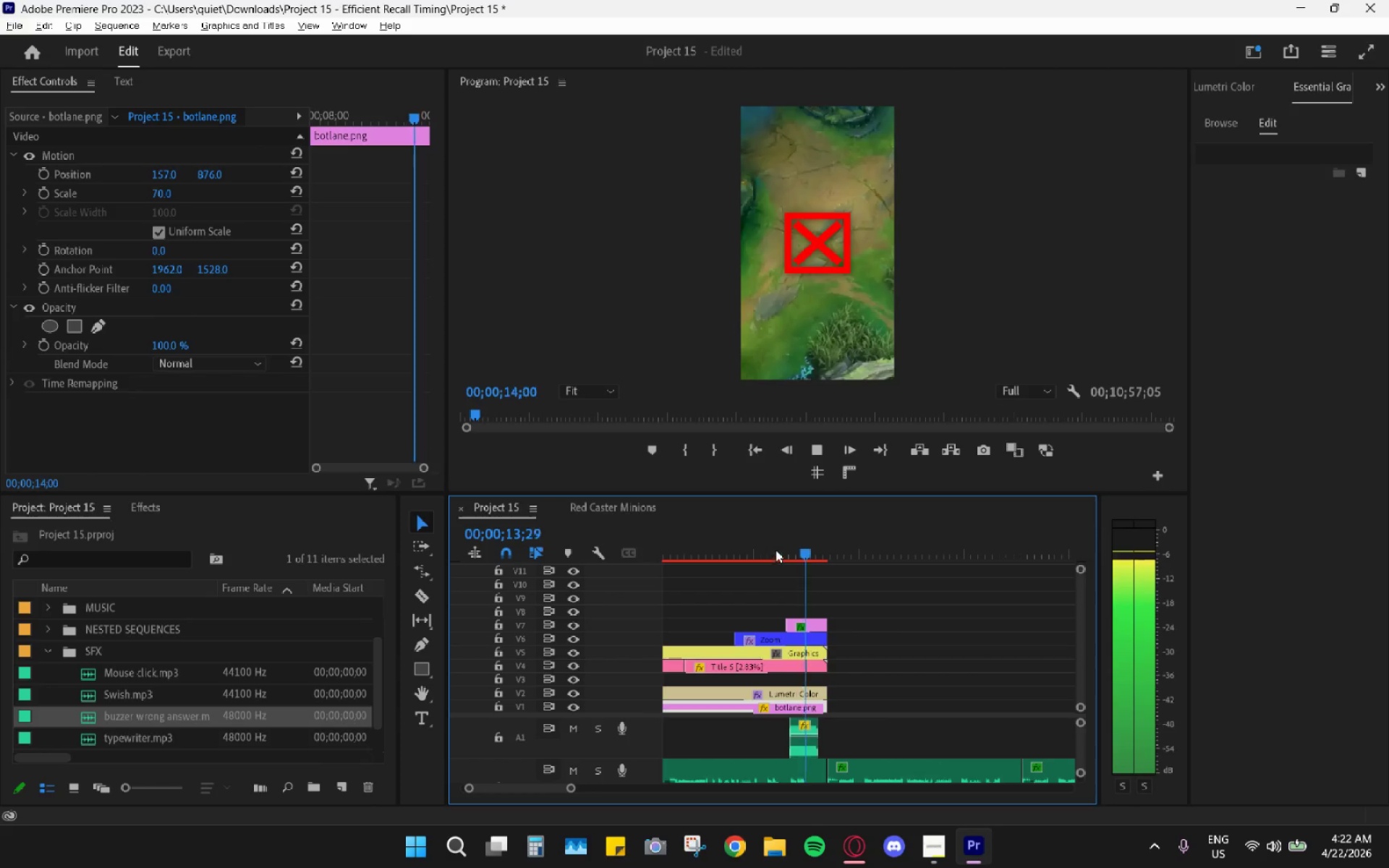 
key(Space)
 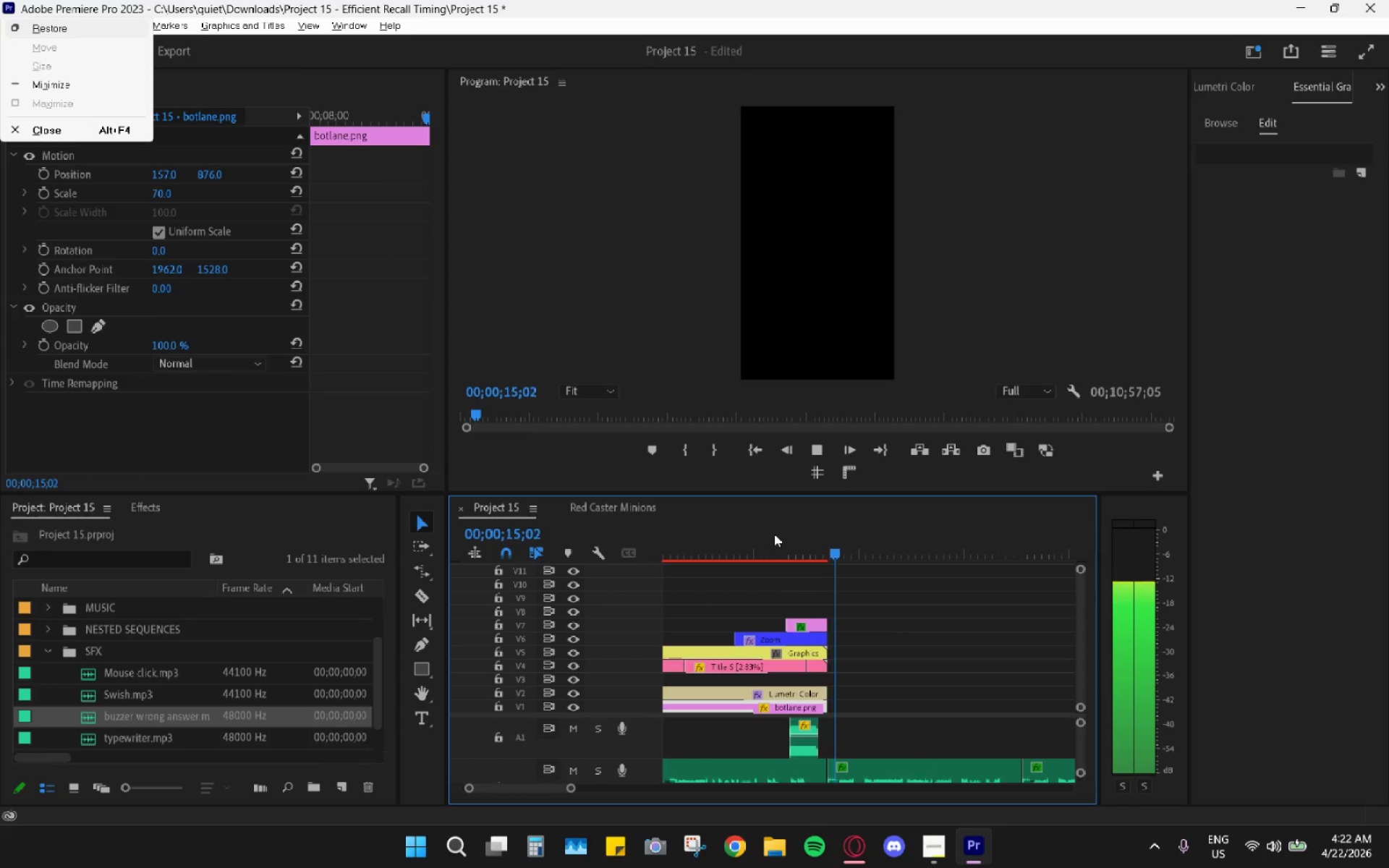 
key(Space)
 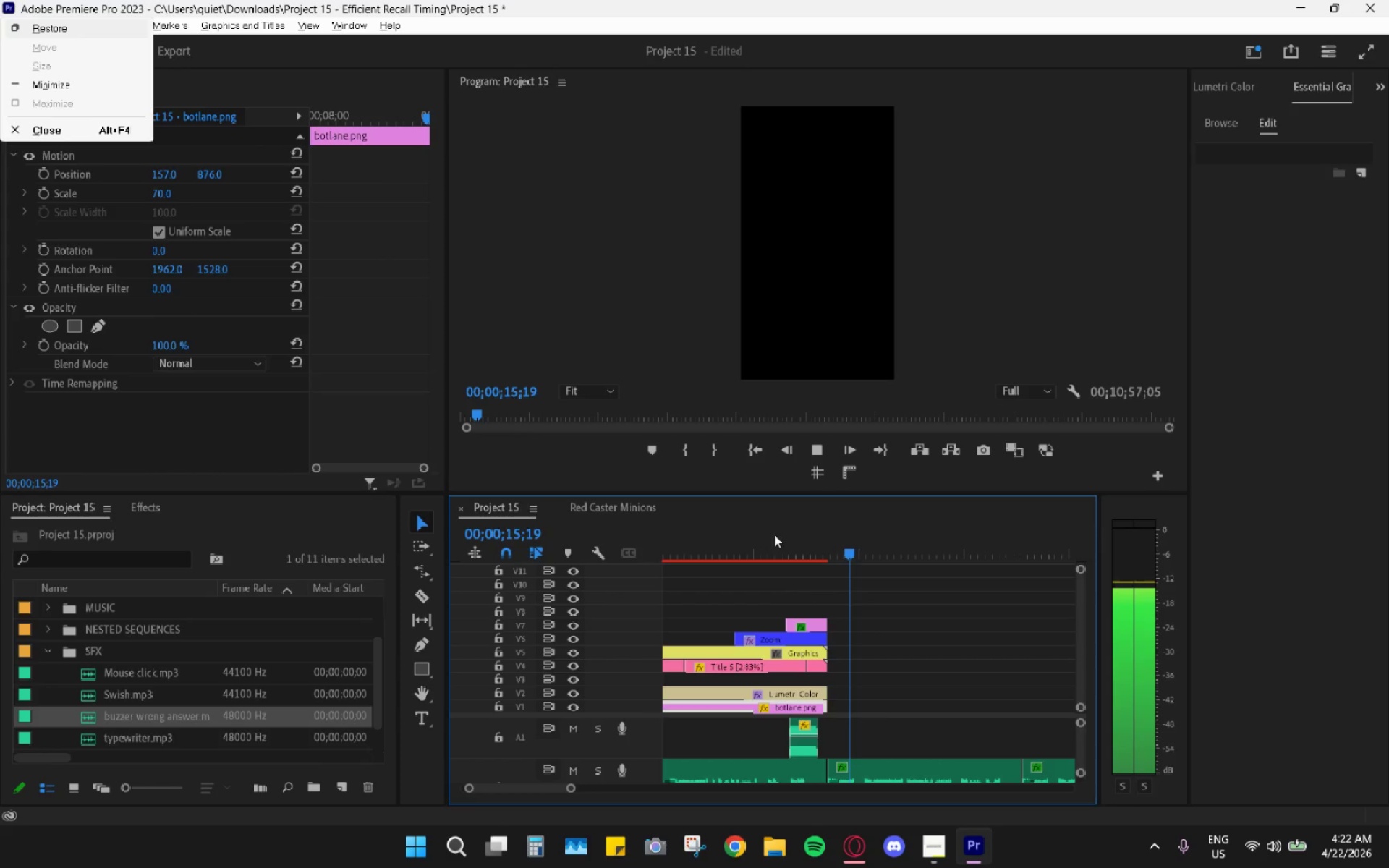 
hold_key(key=AltLeft, duration=0.48)
 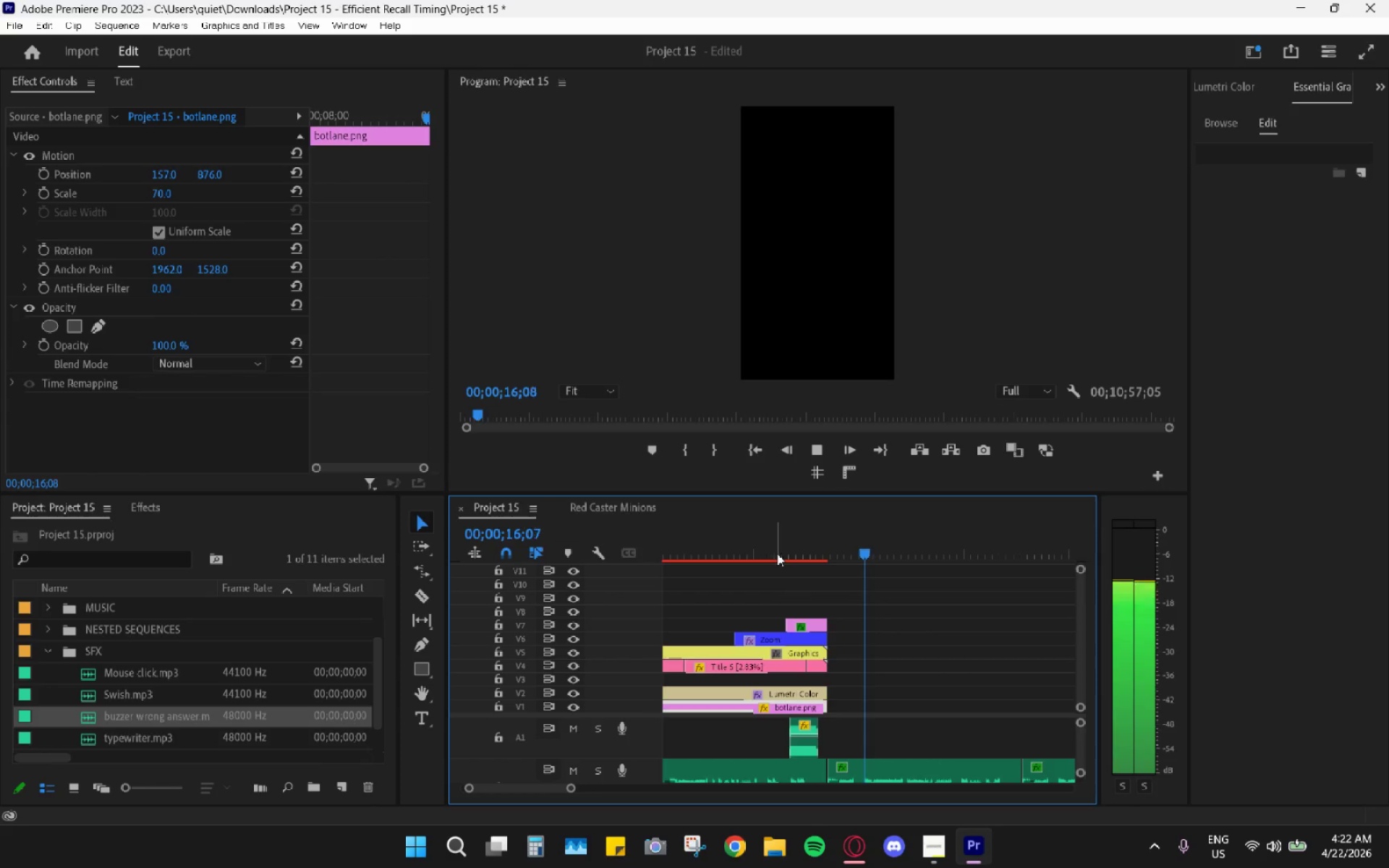 
left_click_drag(start_coordinate=[770, 550], to_coordinate=[765, 547])
 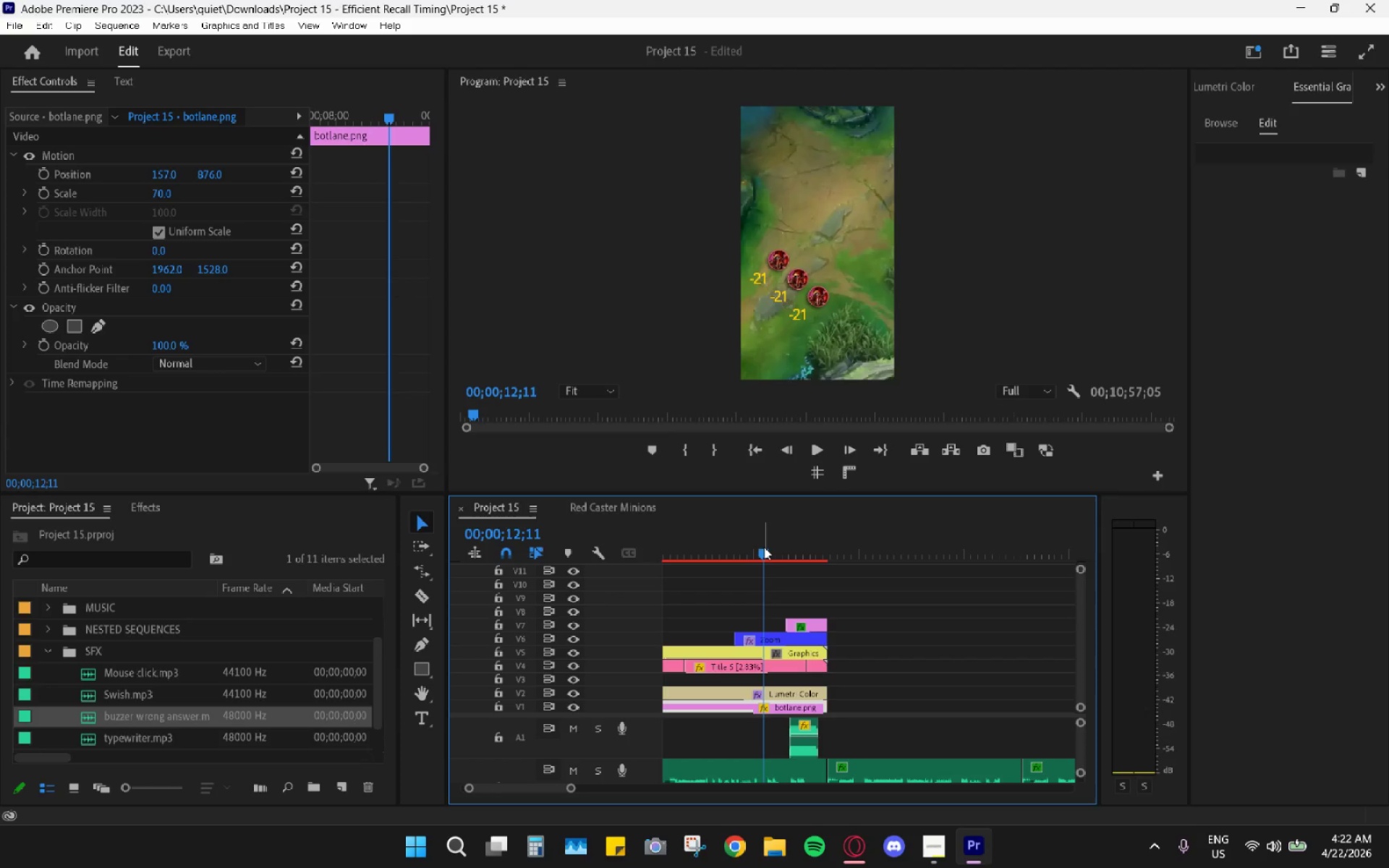 
key(Space)
 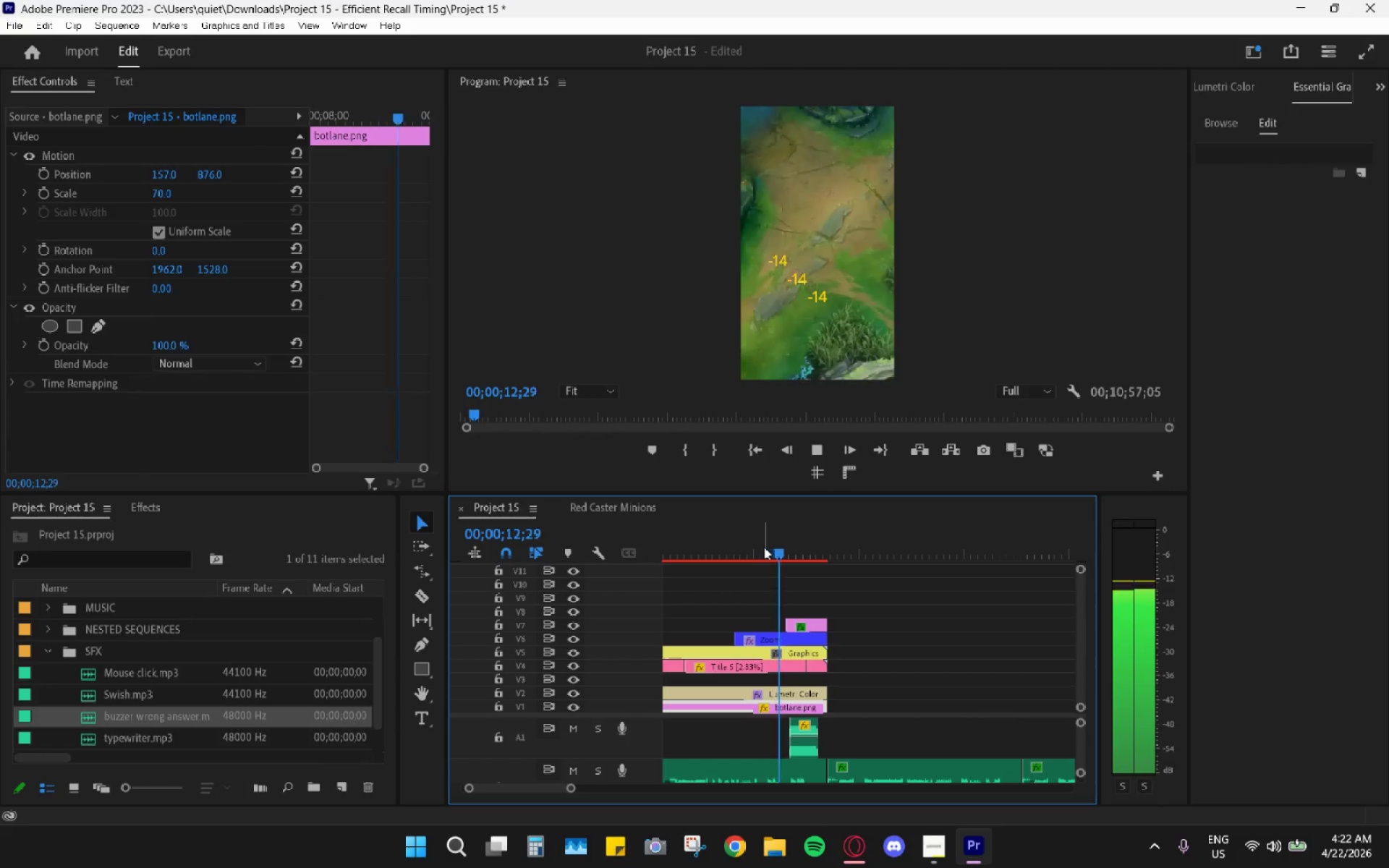 
key(Space)
 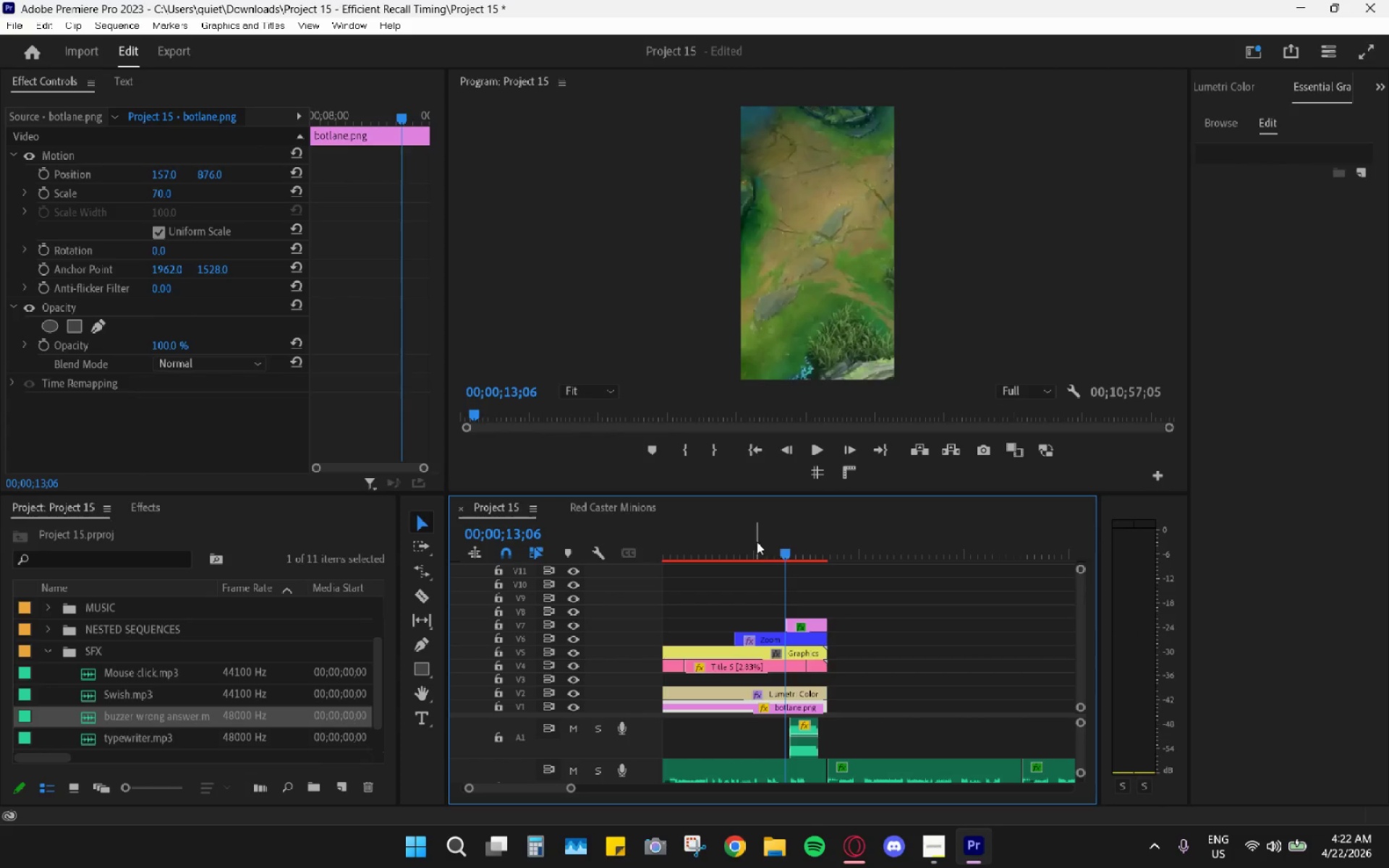 
left_click_drag(start_coordinate=[755, 541], to_coordinate=[742, 542])
 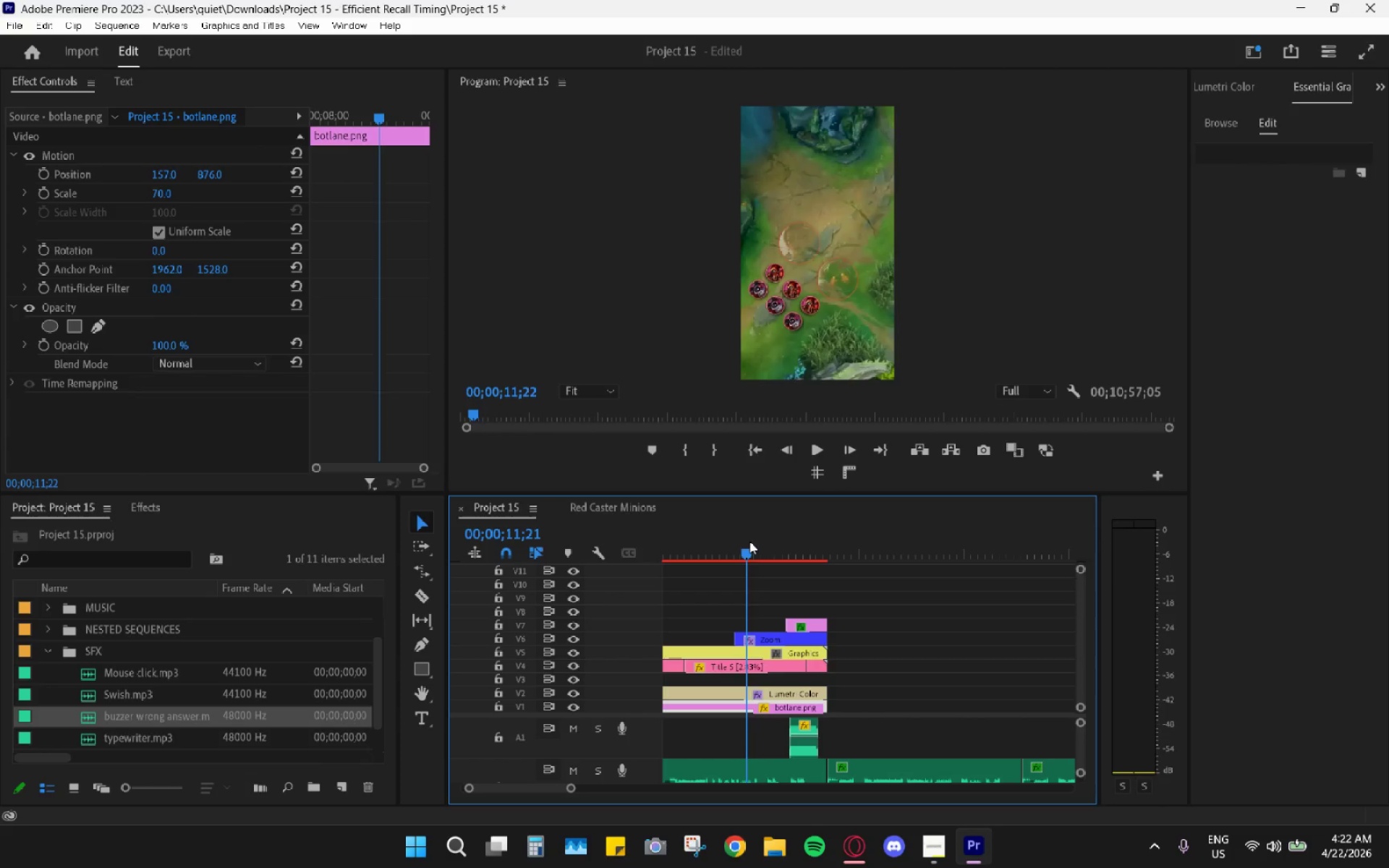 
key(Space)
 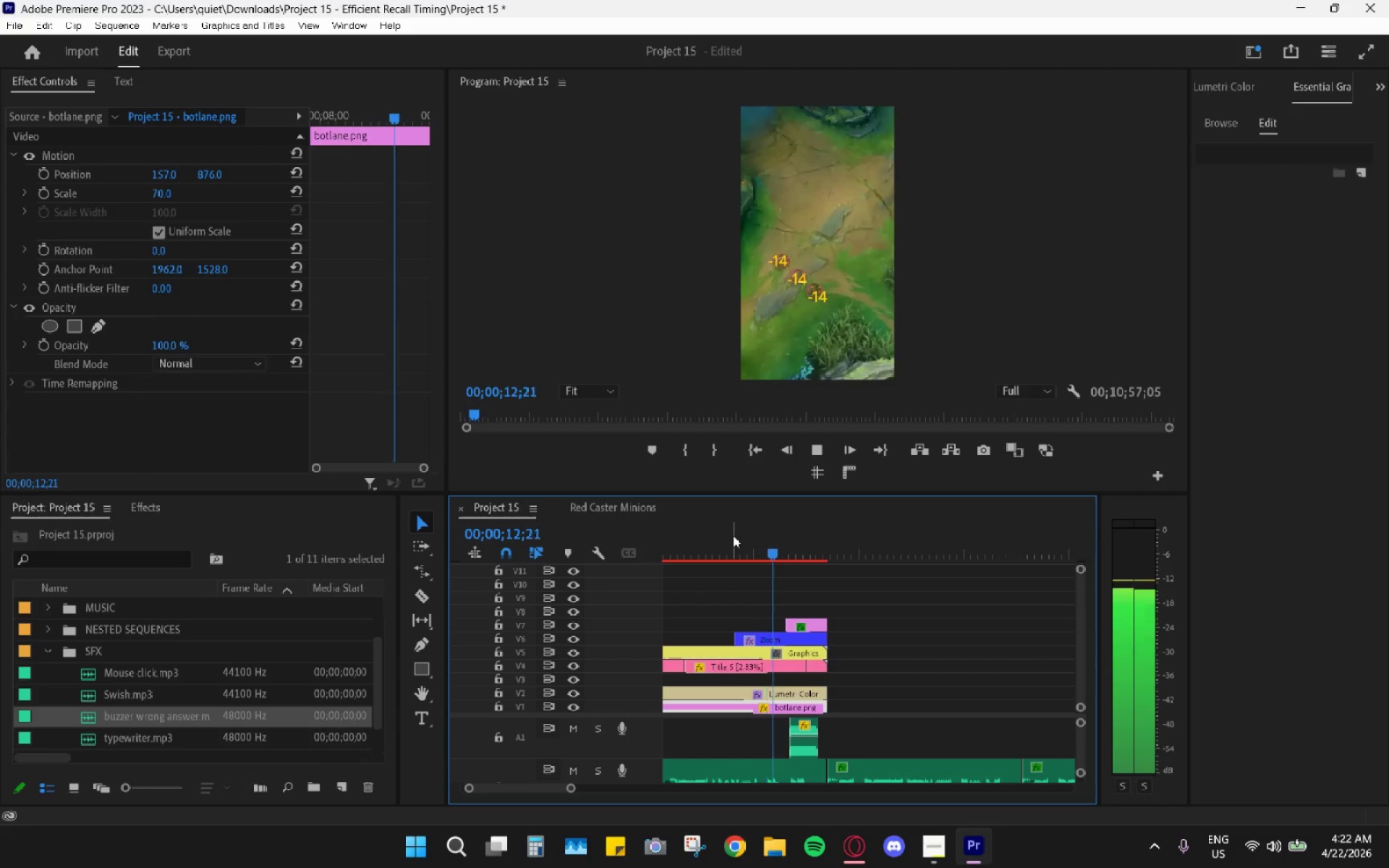 
key(Space)
 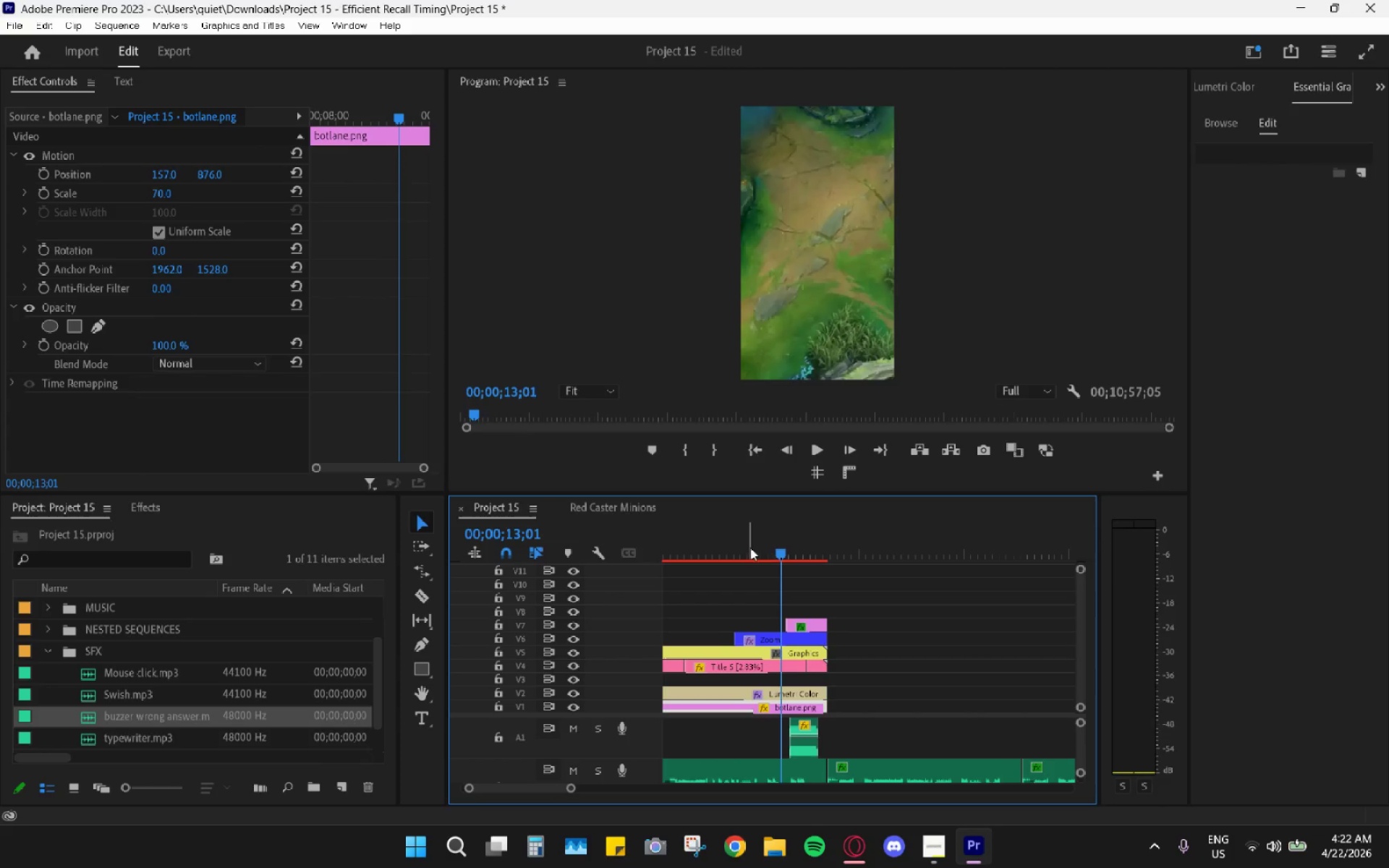 
hold_key(key=AltLeft, duration=0.53)
scroll: coordinate [766, 595], scroll_direction: down, amount: 4.0
 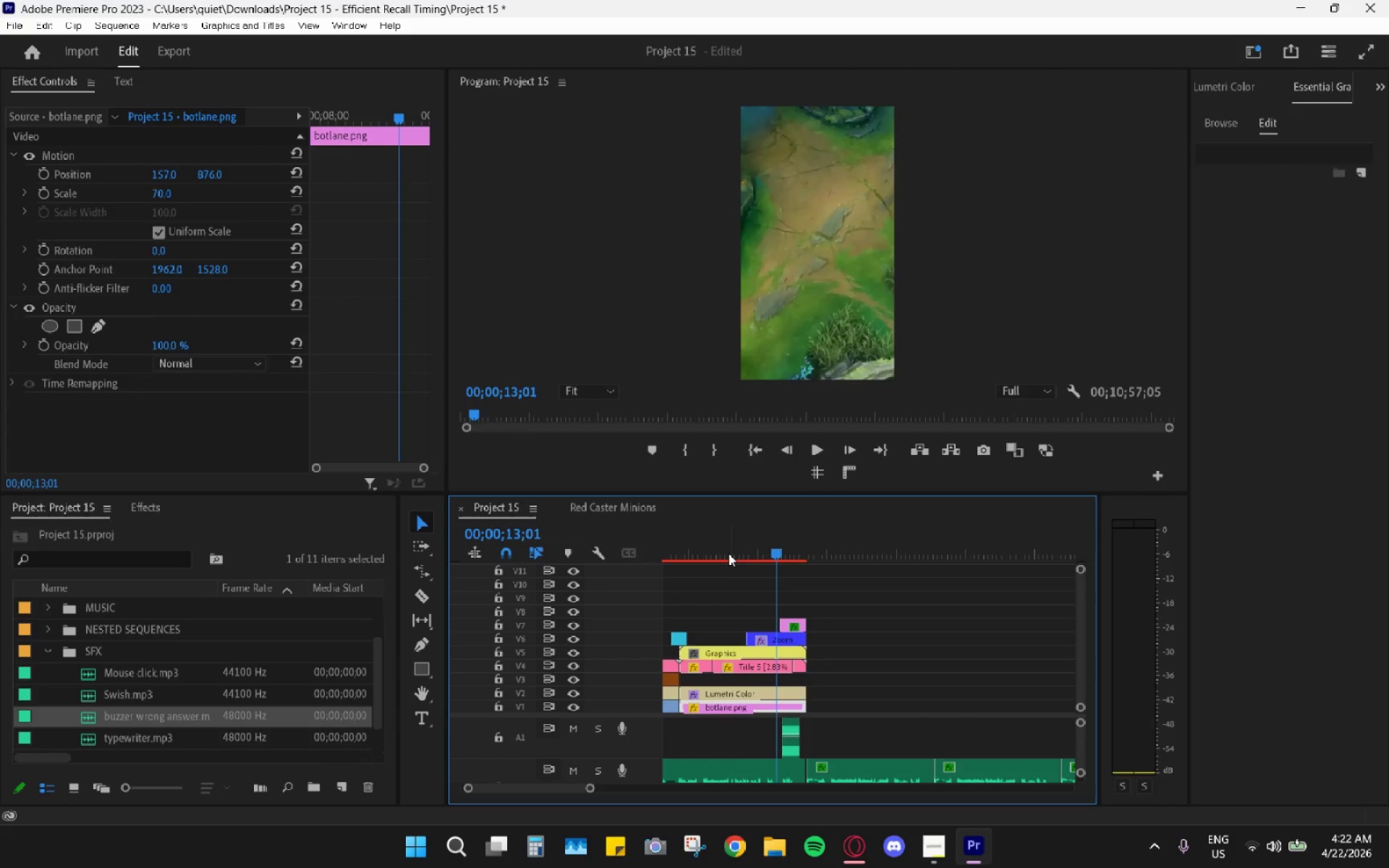 
left_click_drag(start_coordinate=[726, 548], to_coordinate=[689, 544])
 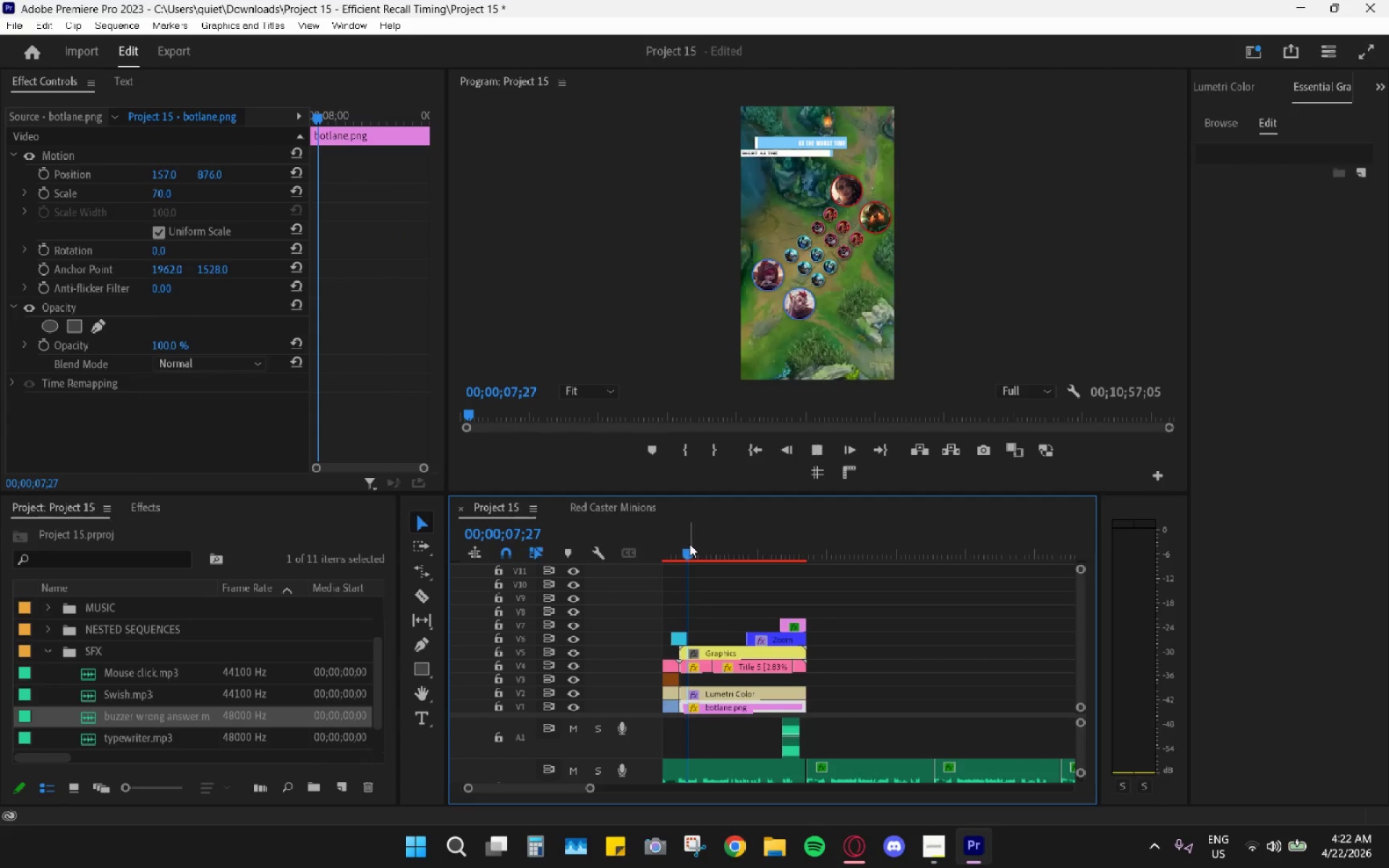 
key(Space)
 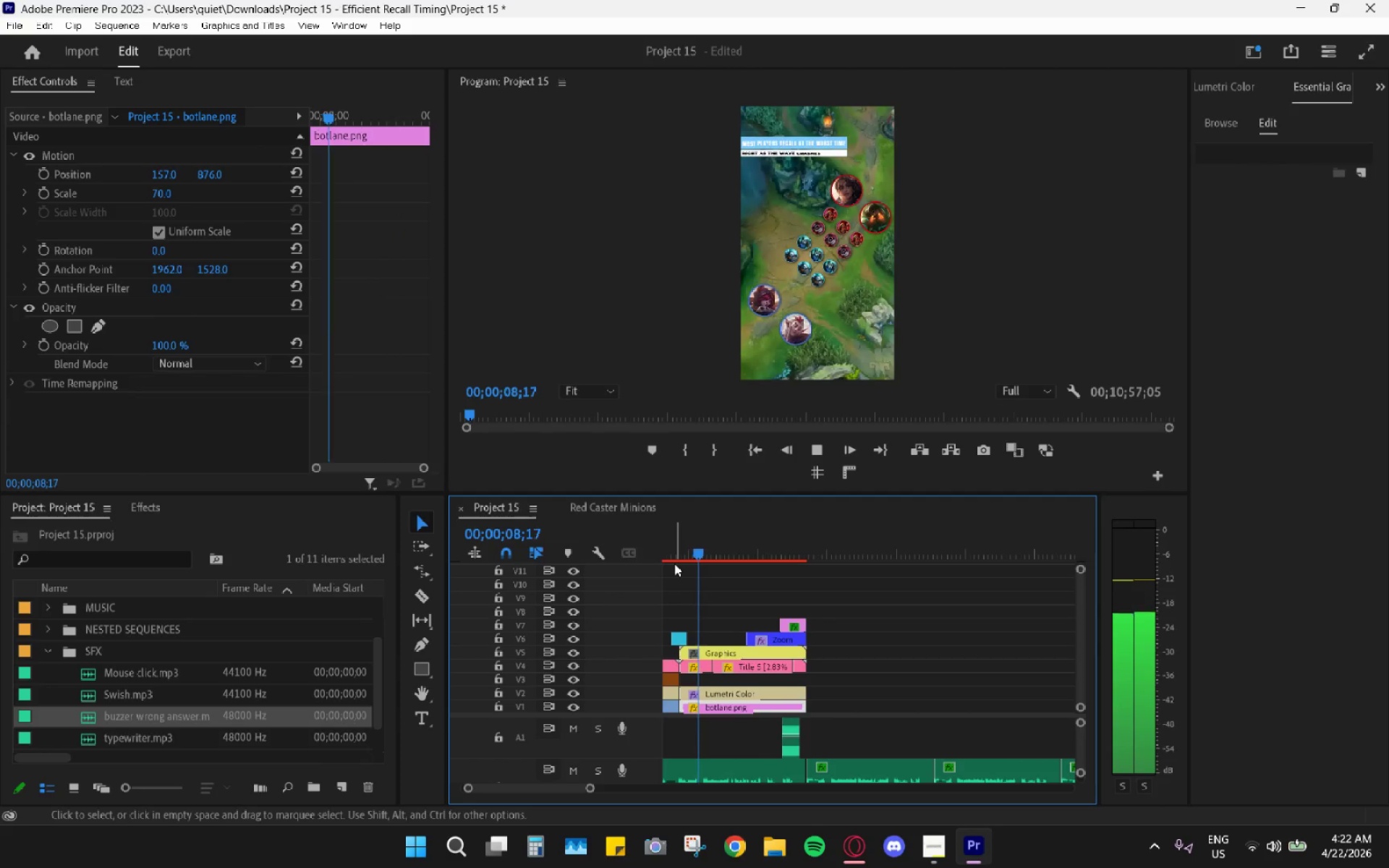 
key(Space)
 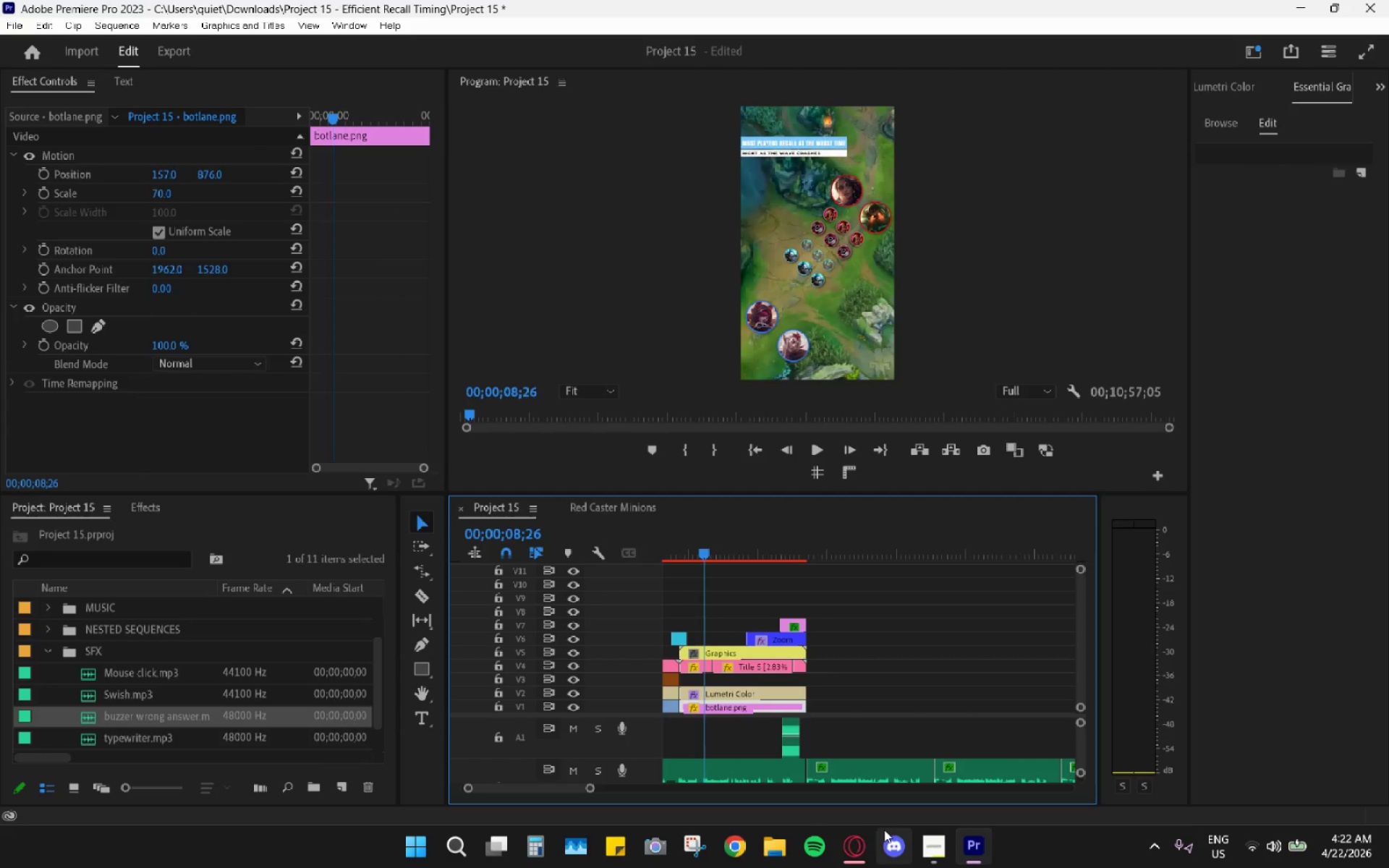 
left_click([856, 836])
 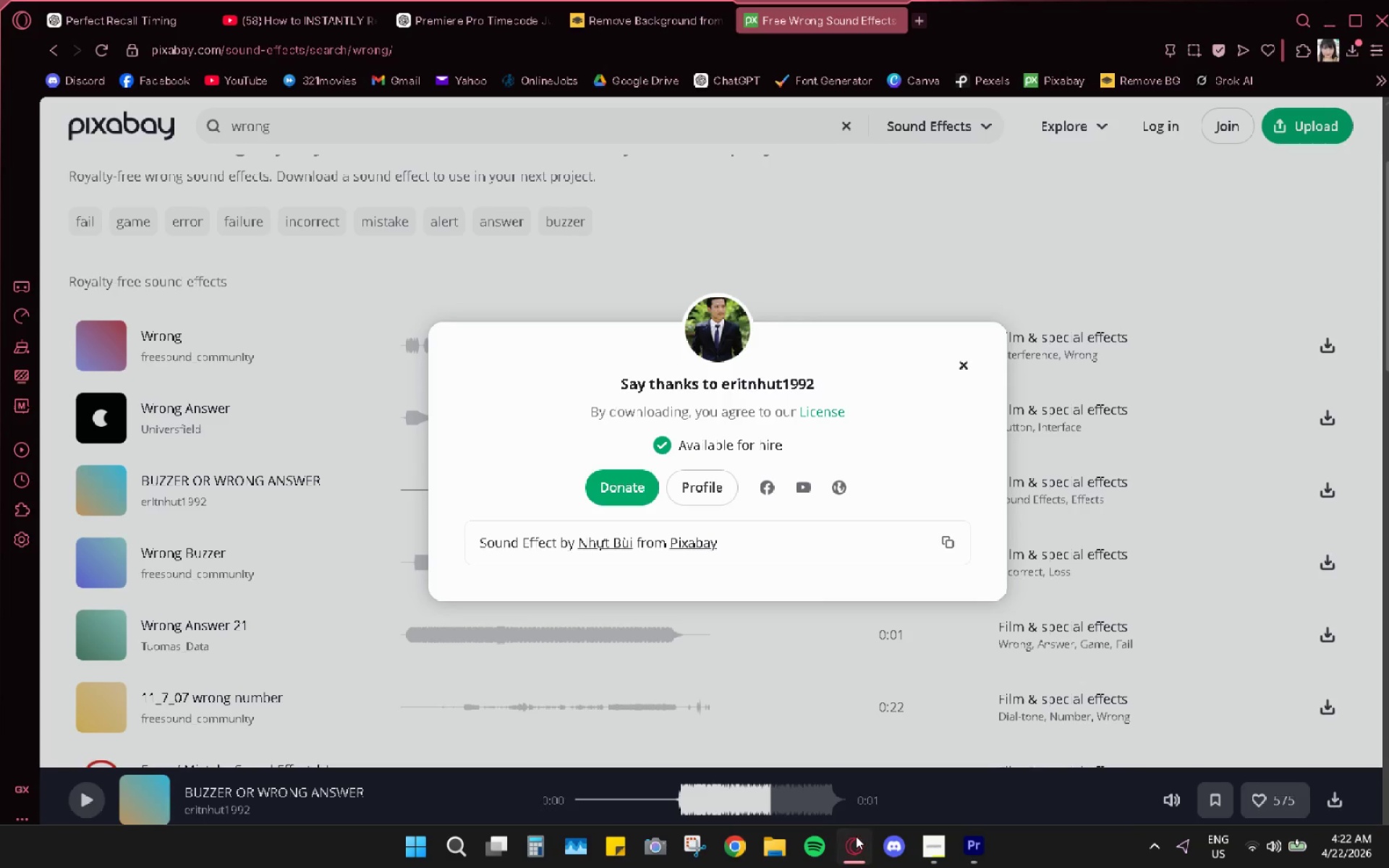 
left_click([856, 836])
 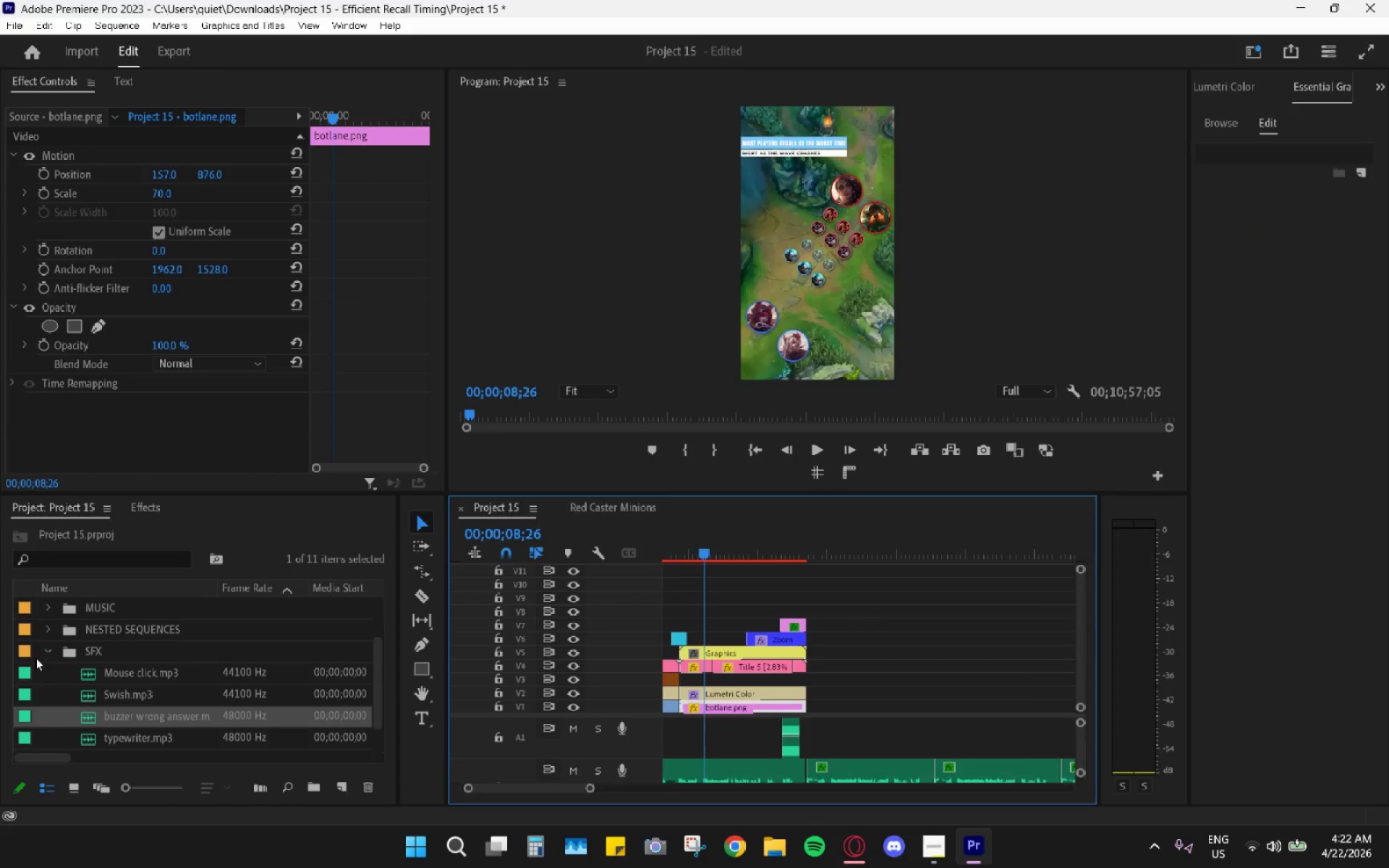 
left_click([51, 645])
 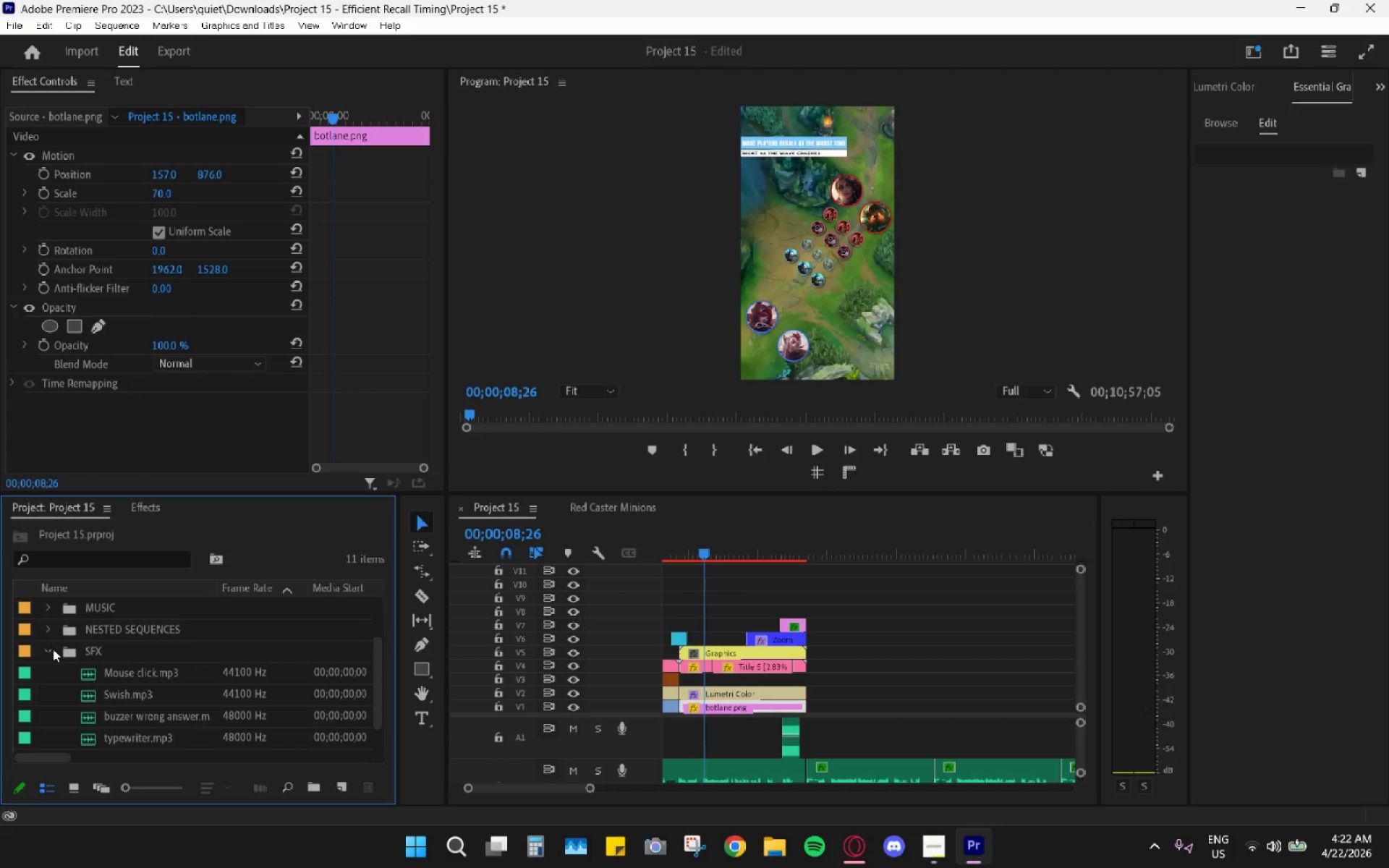 
left_click([53, 649])
 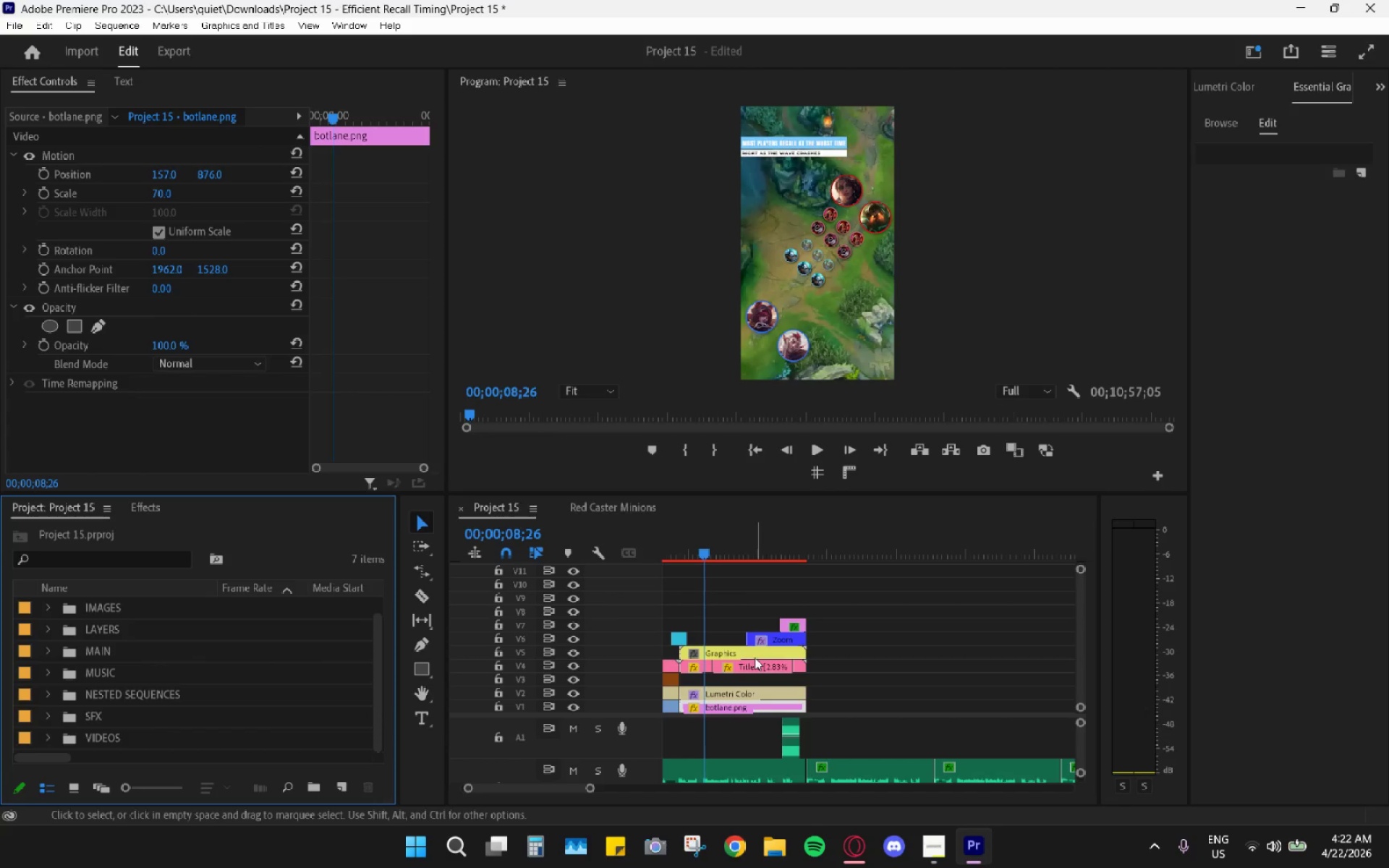 
left_click([754, 658])
 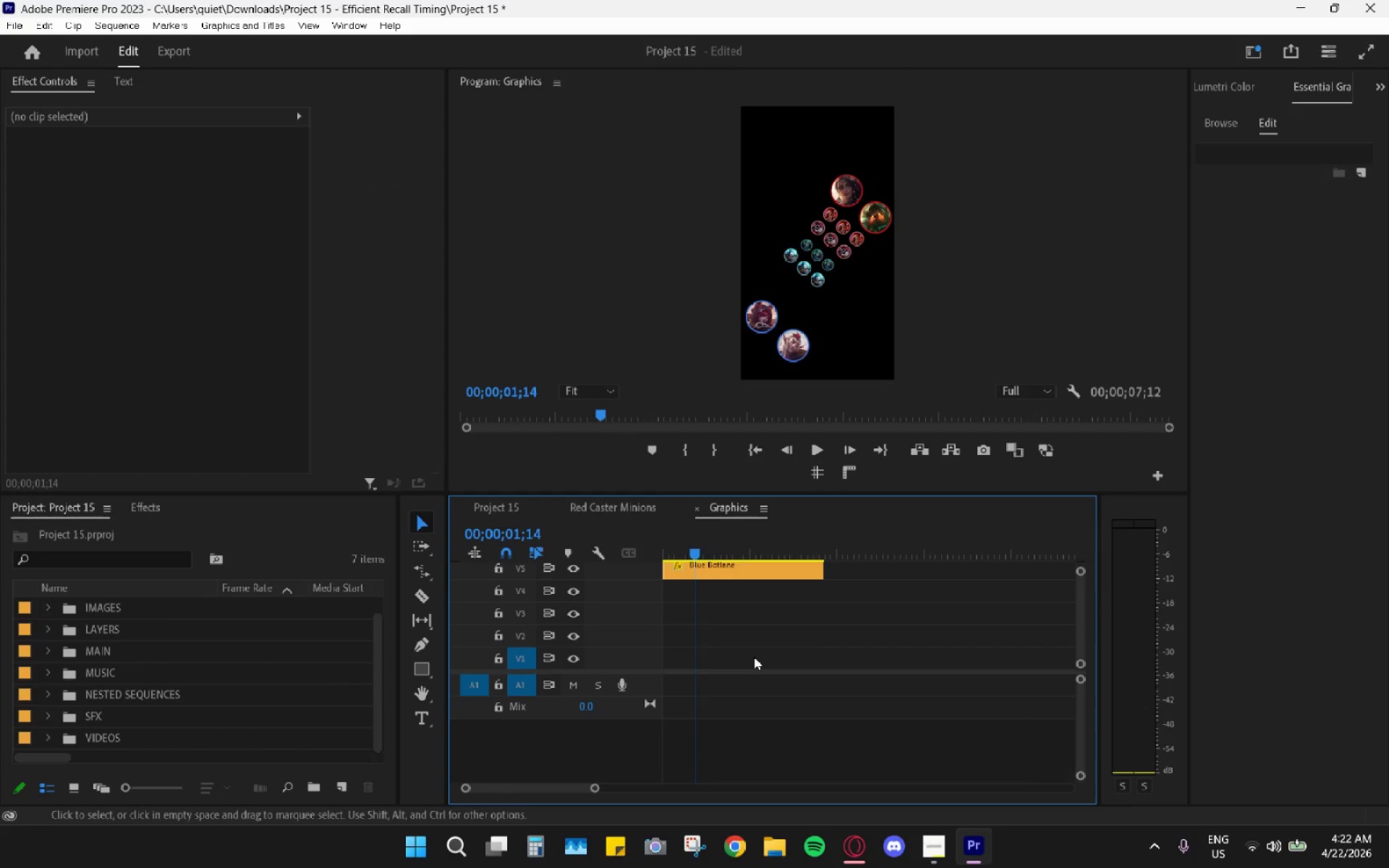 
scroll: coordinate [755, 640], scroll_direction: up, amount: 5.0
 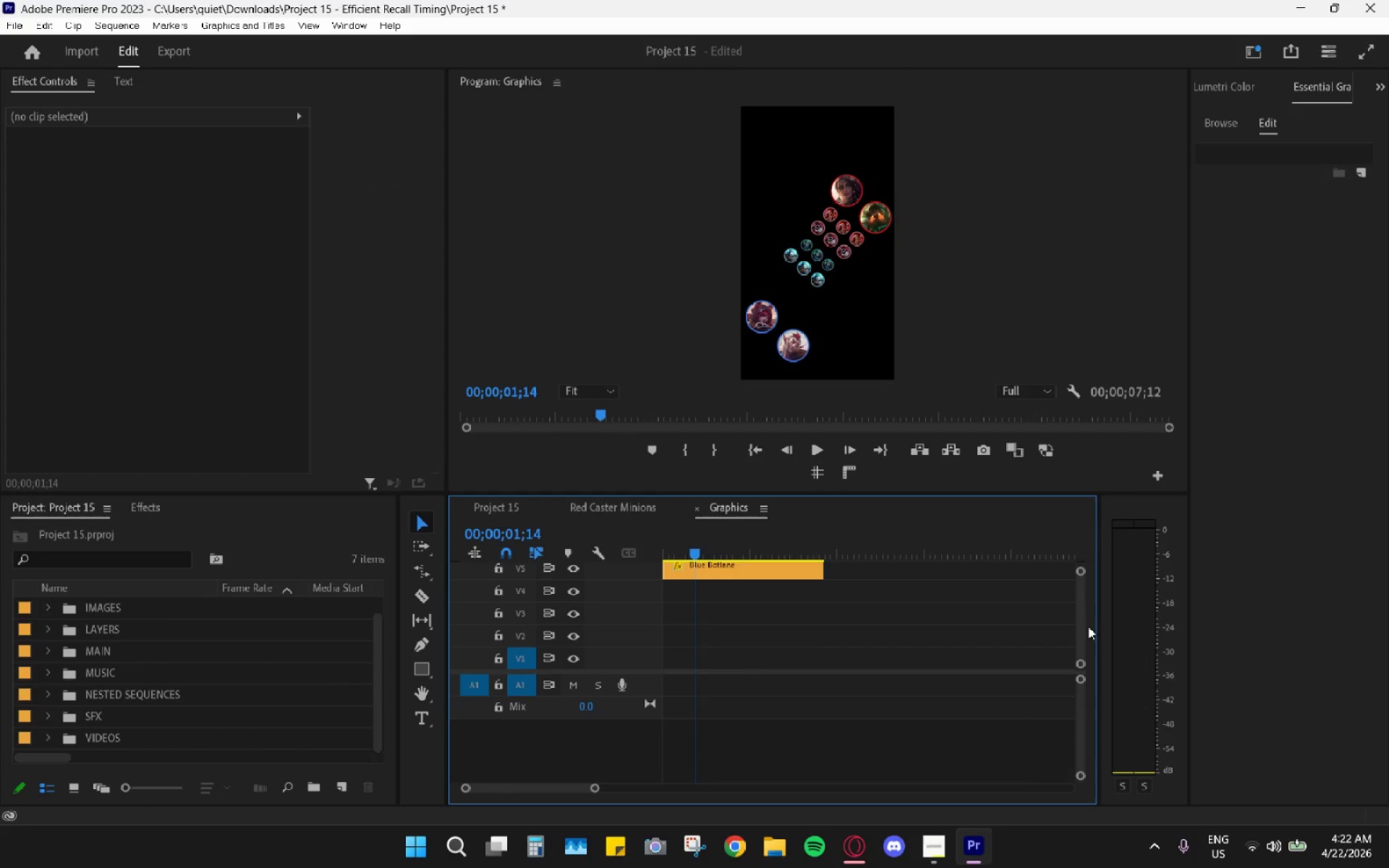 
left_click_drag(start_coordinate=[1085, 634], to_coordinate=[1071, 651])
 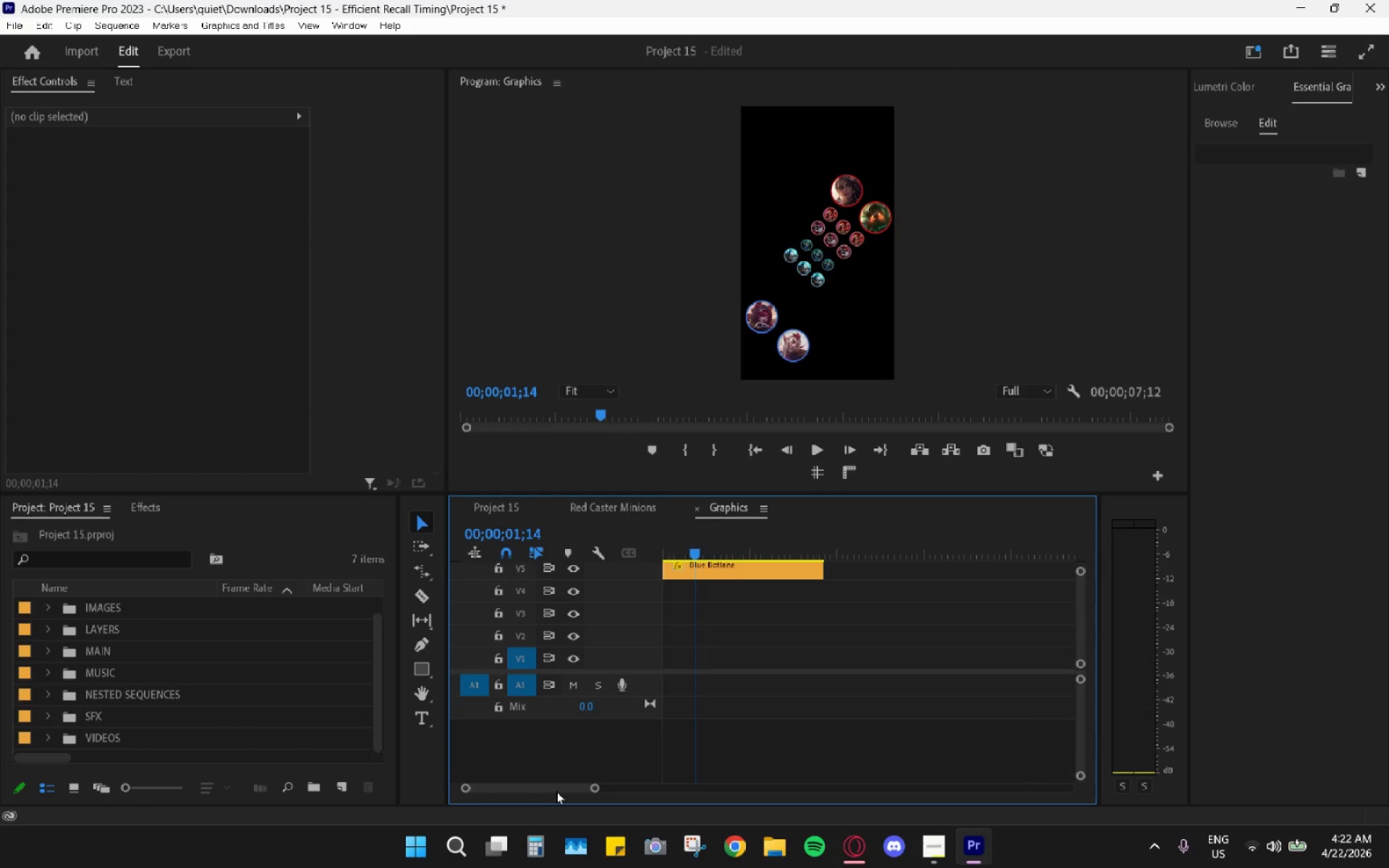 
left_click_drag(start_coordinate=[552, 788], to_coordinate=[487, 787])
 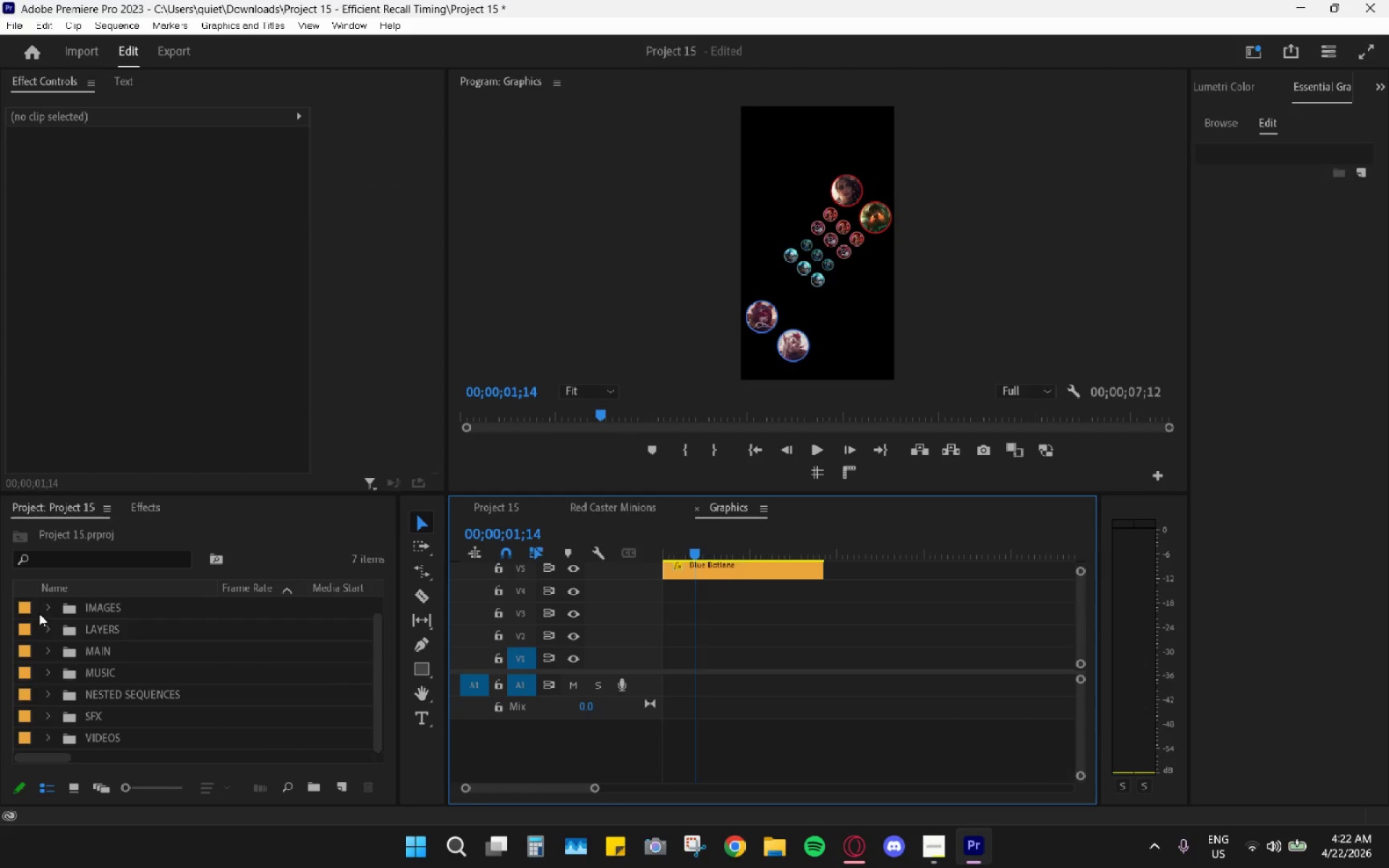 
left_click([39, 613])
 